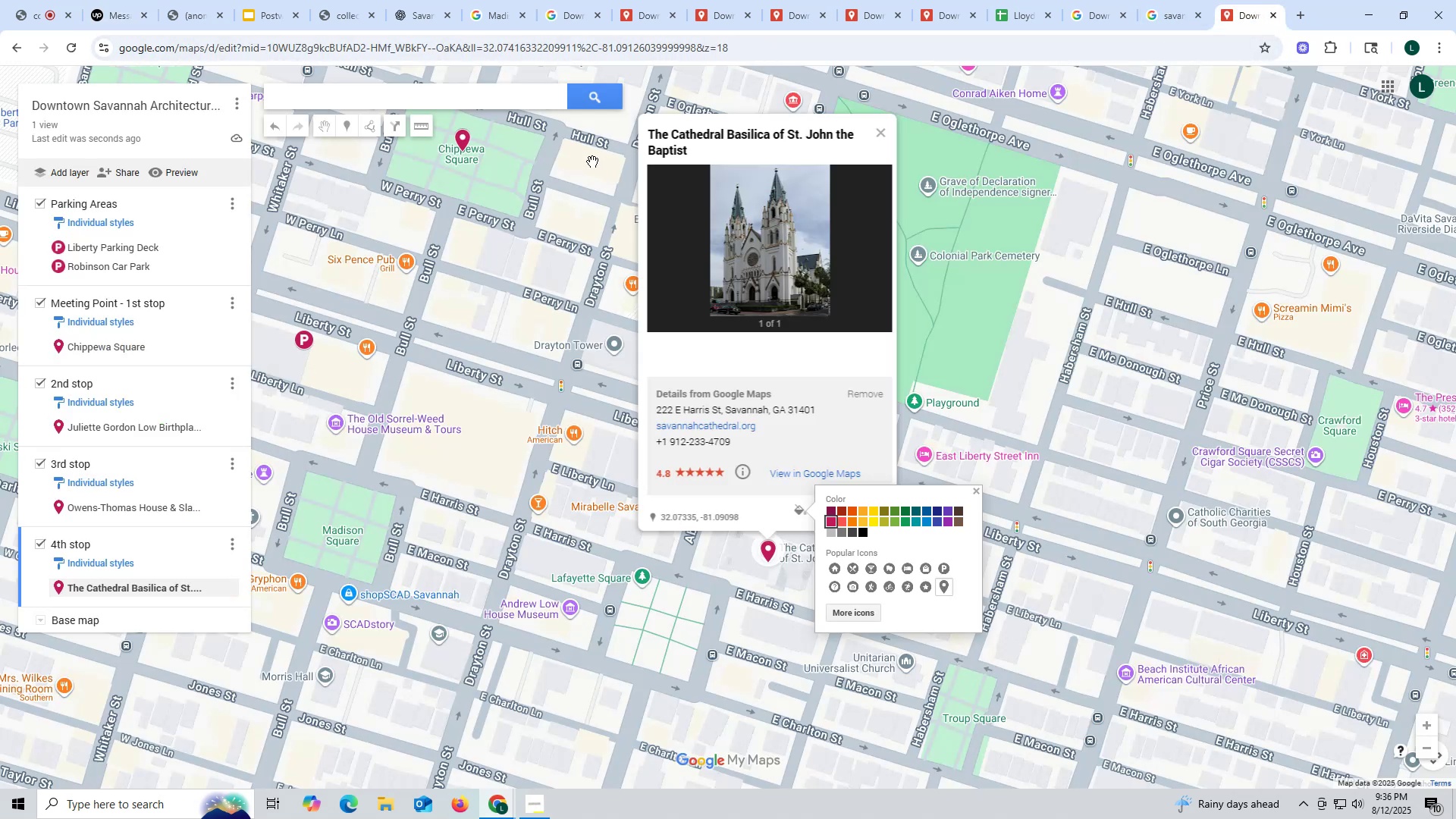 
wait(7.15)
 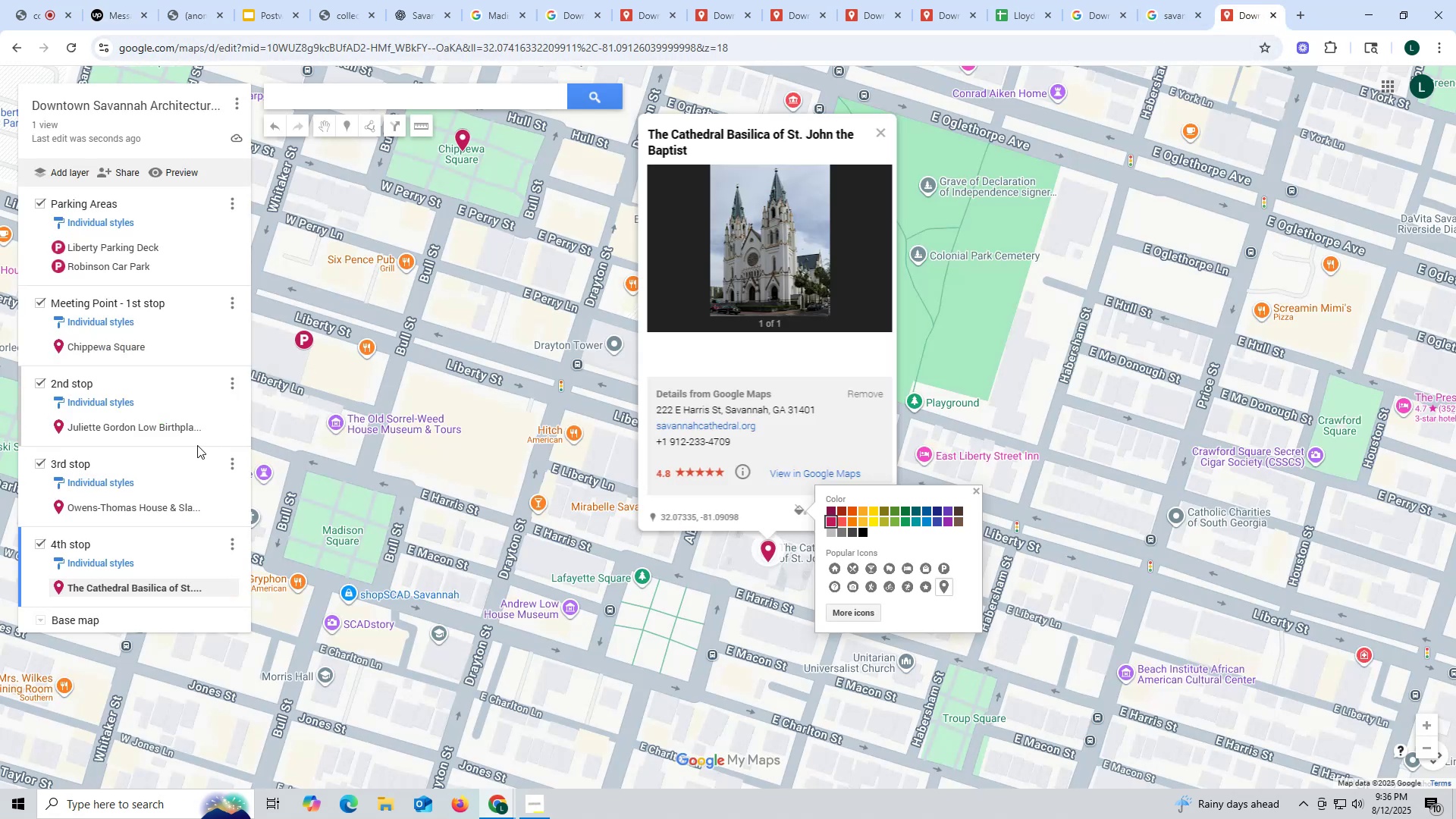 
left_click([943, 20])
 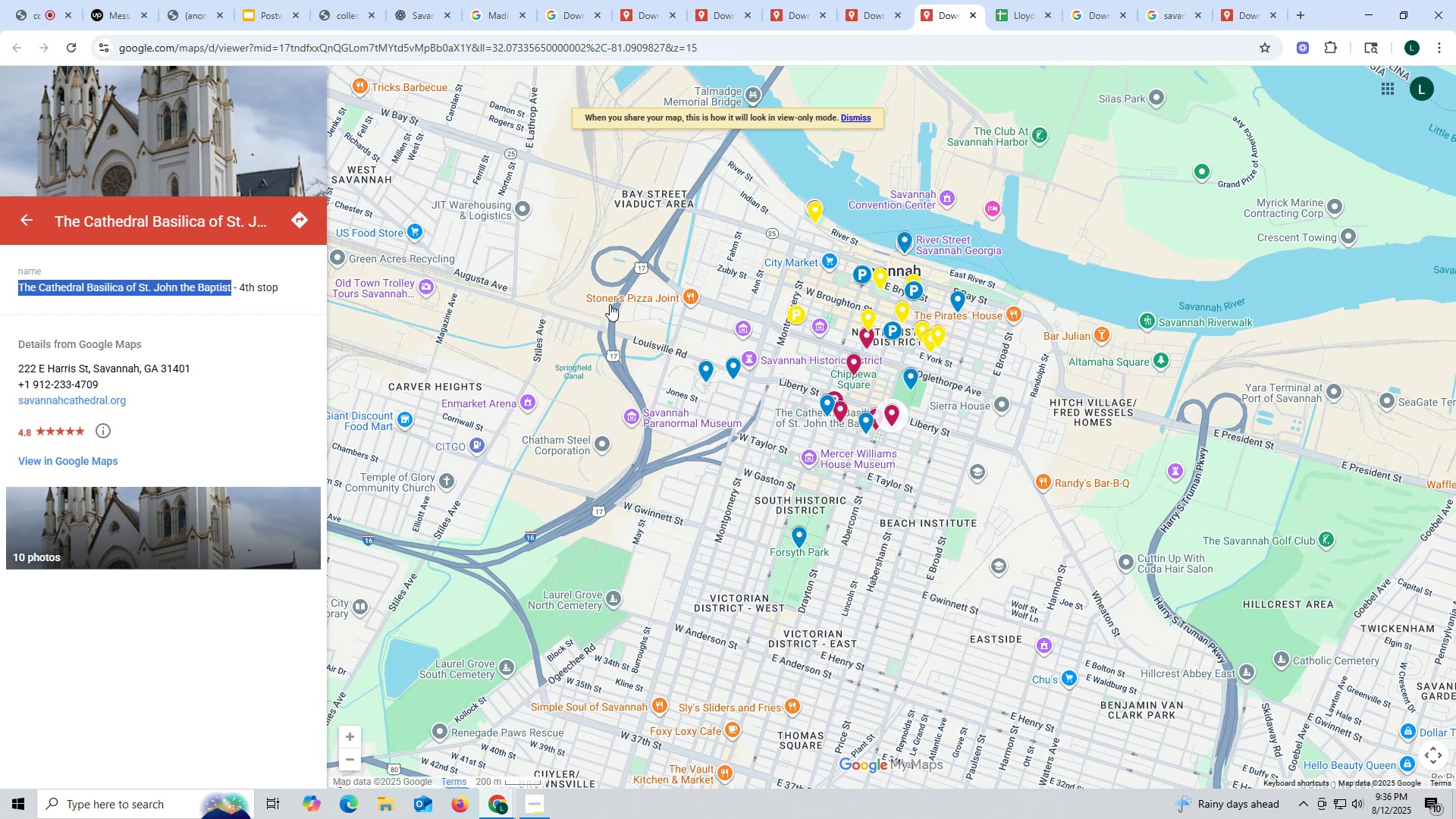 
wait(16.2)
 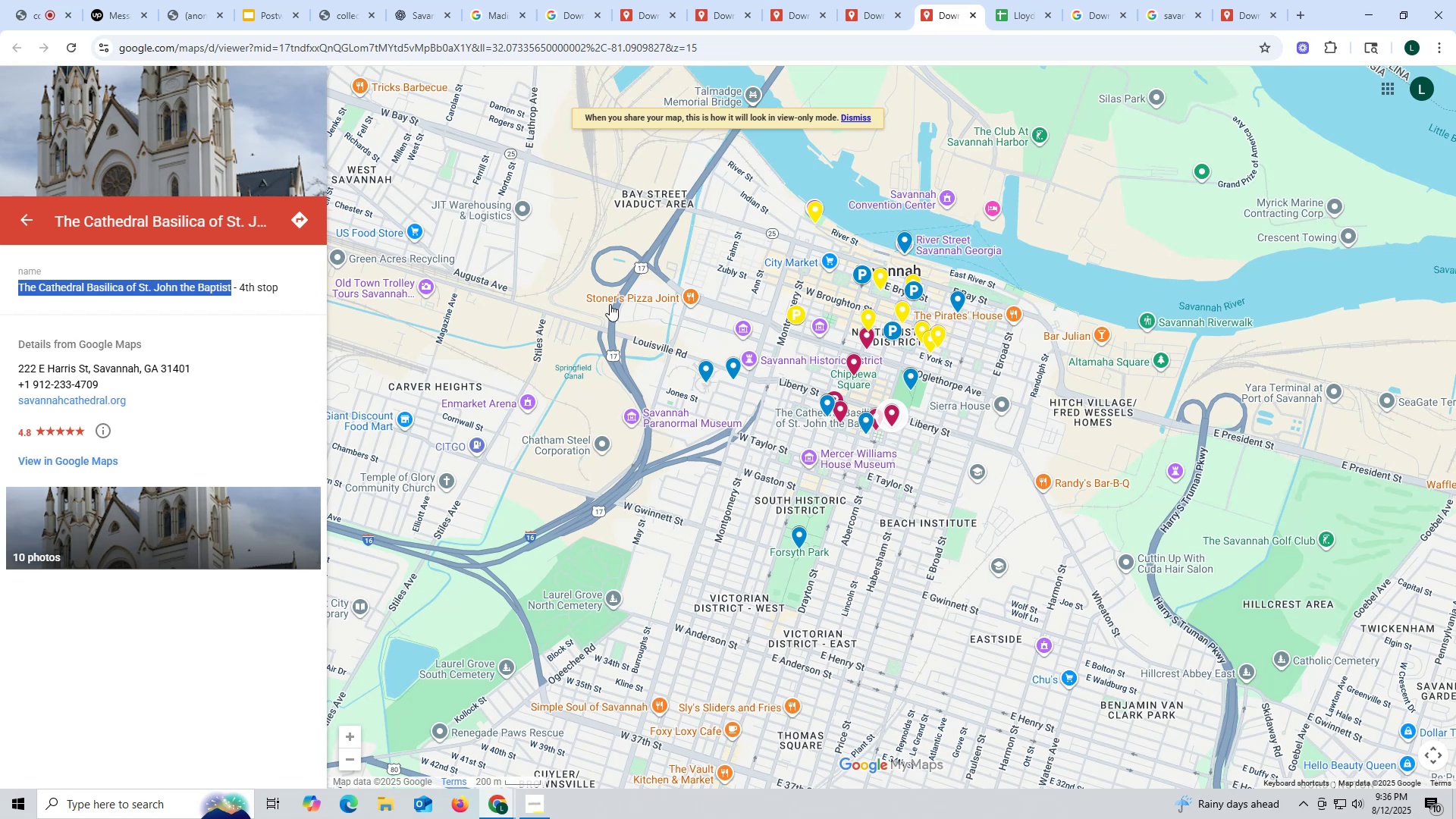 
left_click([28, 212])
 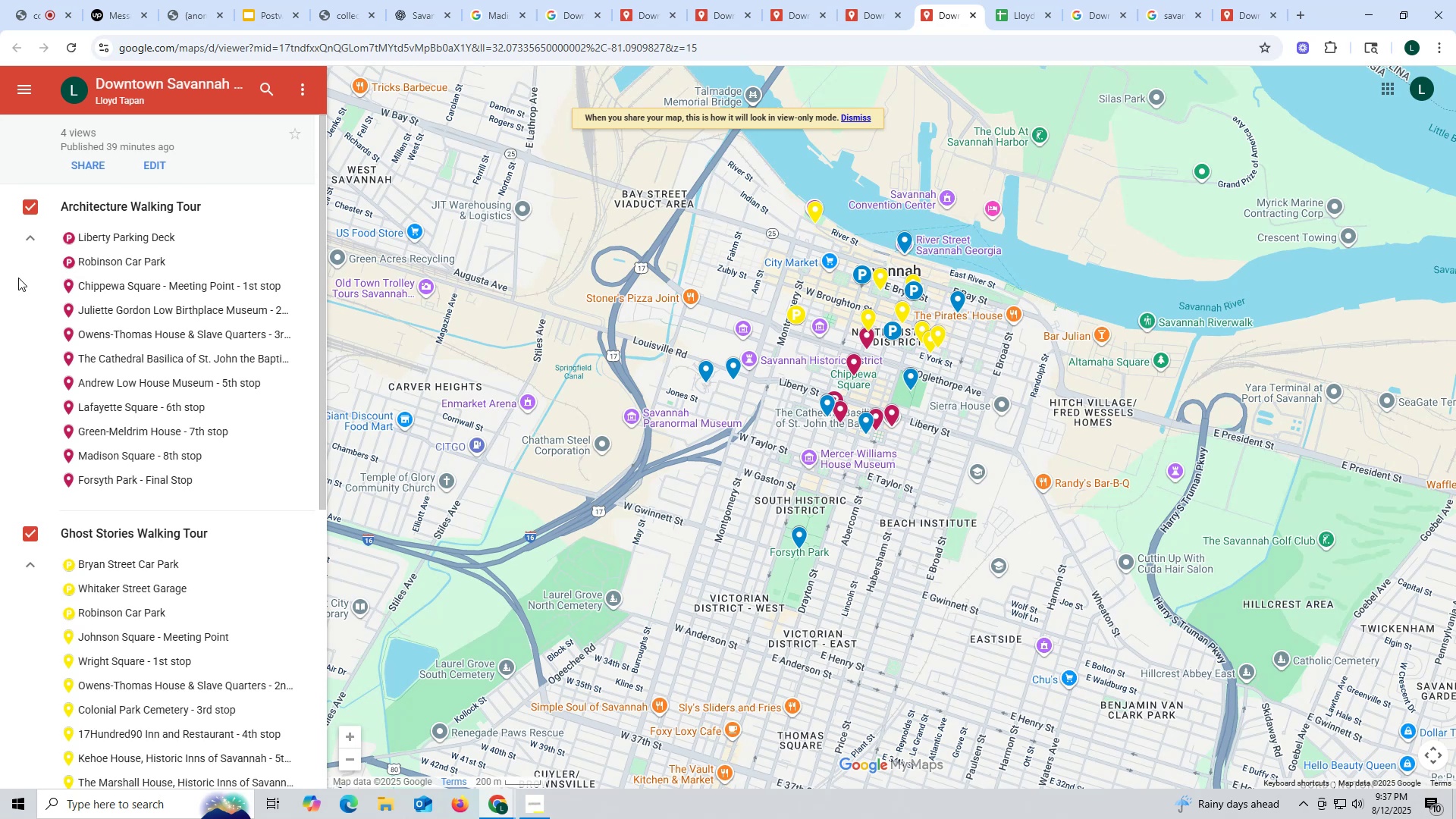 
wait(6.77)
 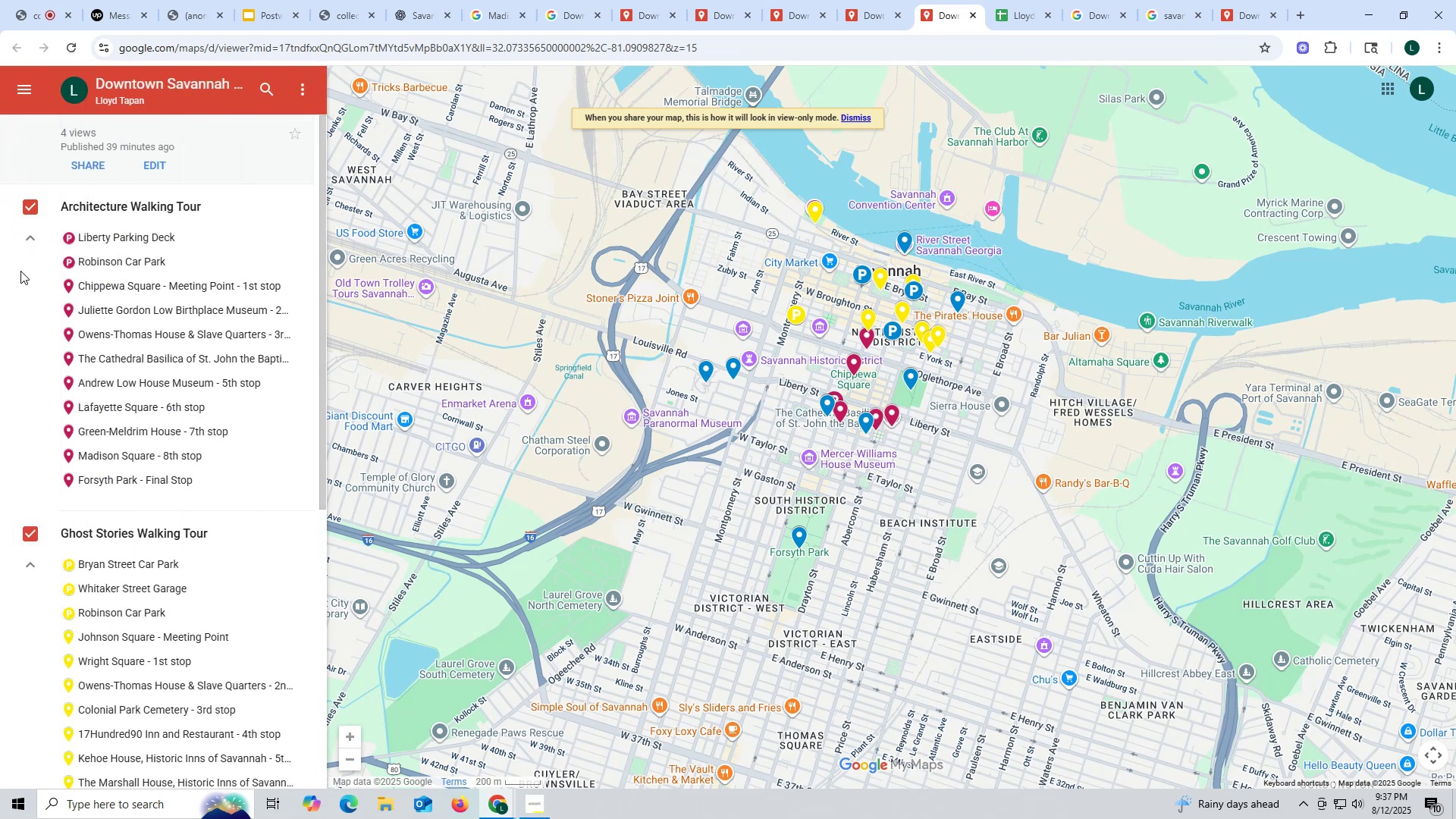 
mouse_move([115, 356])
 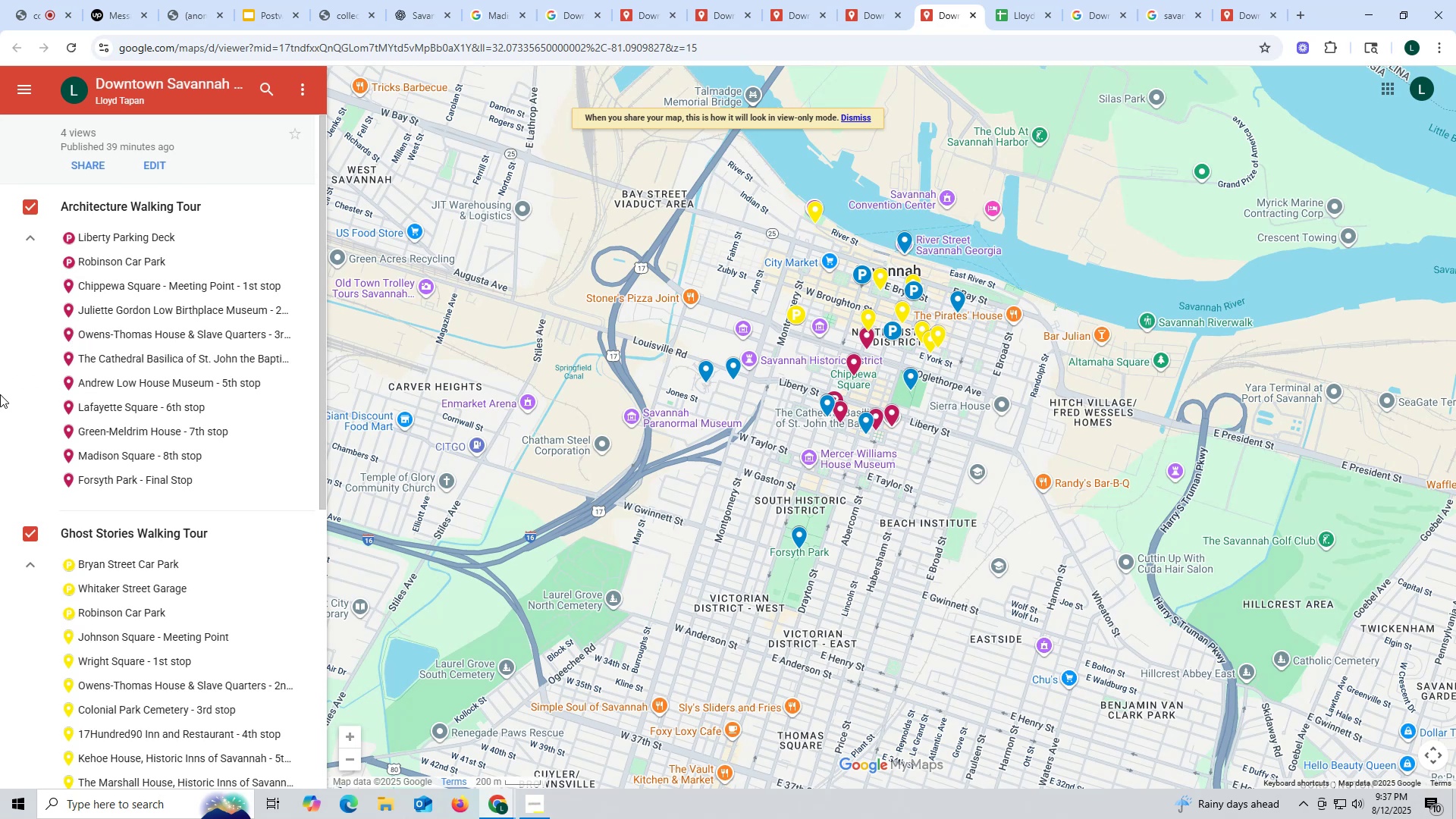 
left_click([116, 384])
 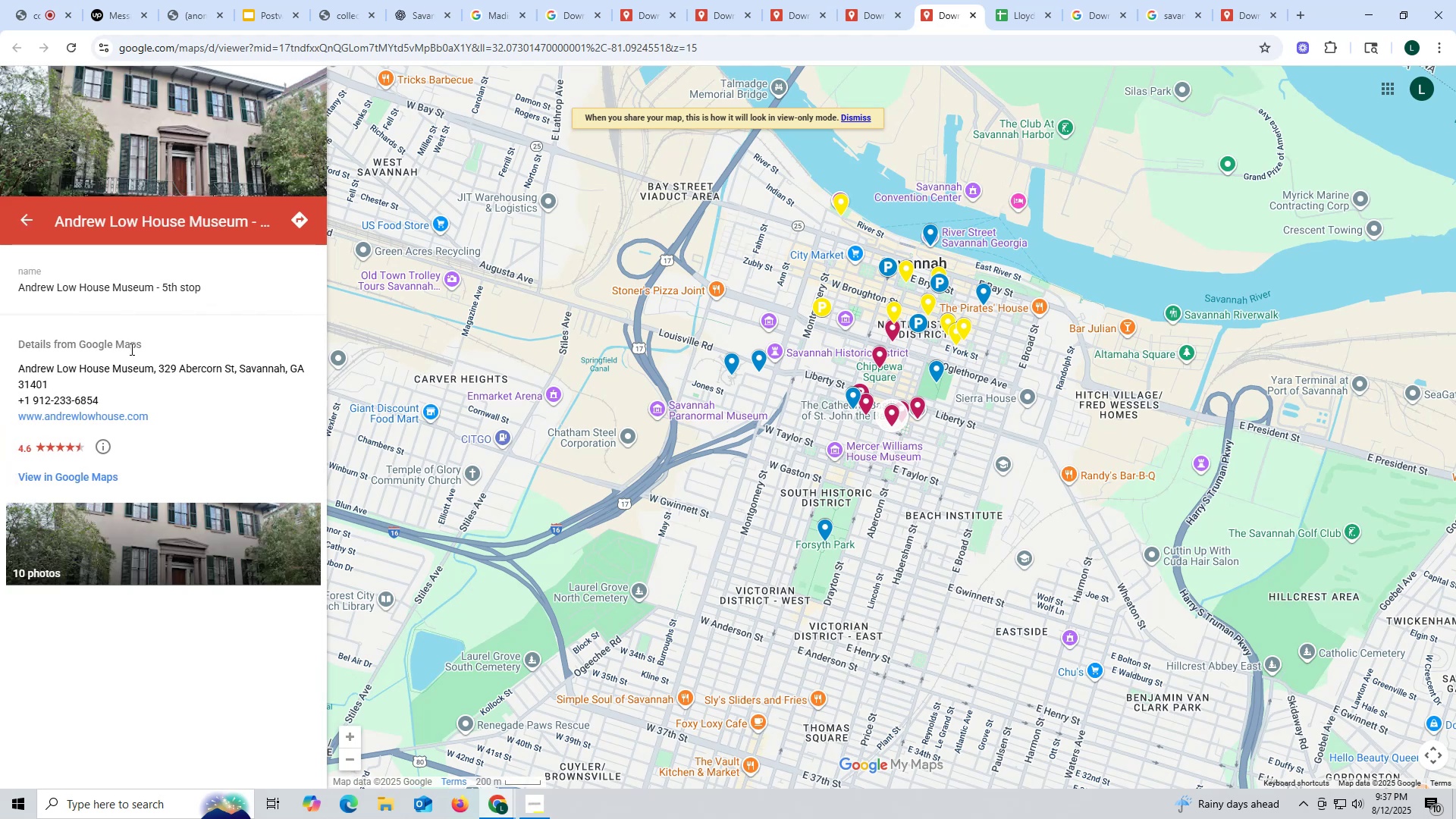 
wait(6.11)
 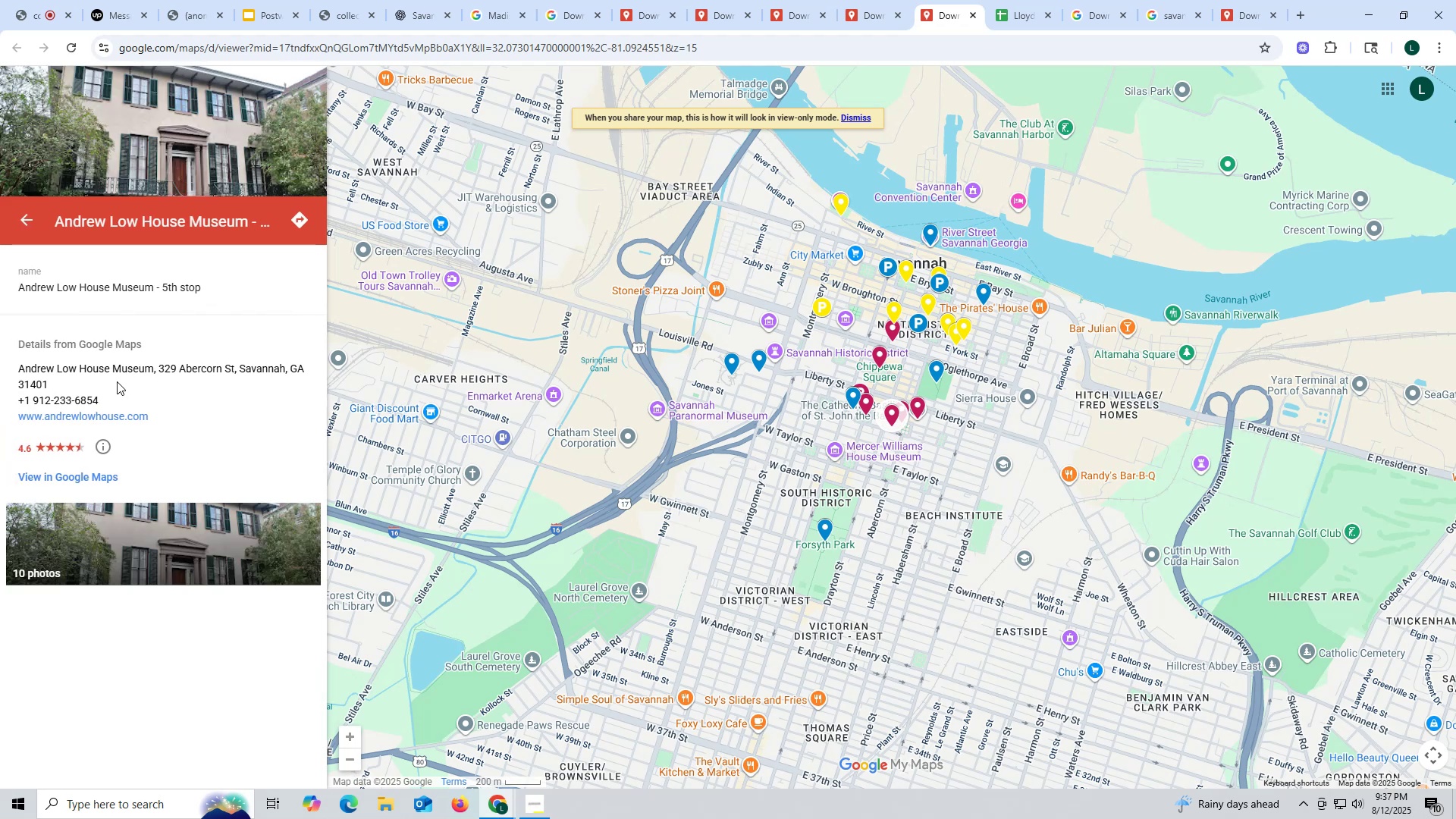 
left_click_drag(start_coordinate=[155, 286], to_coordinate=[0, 286])
 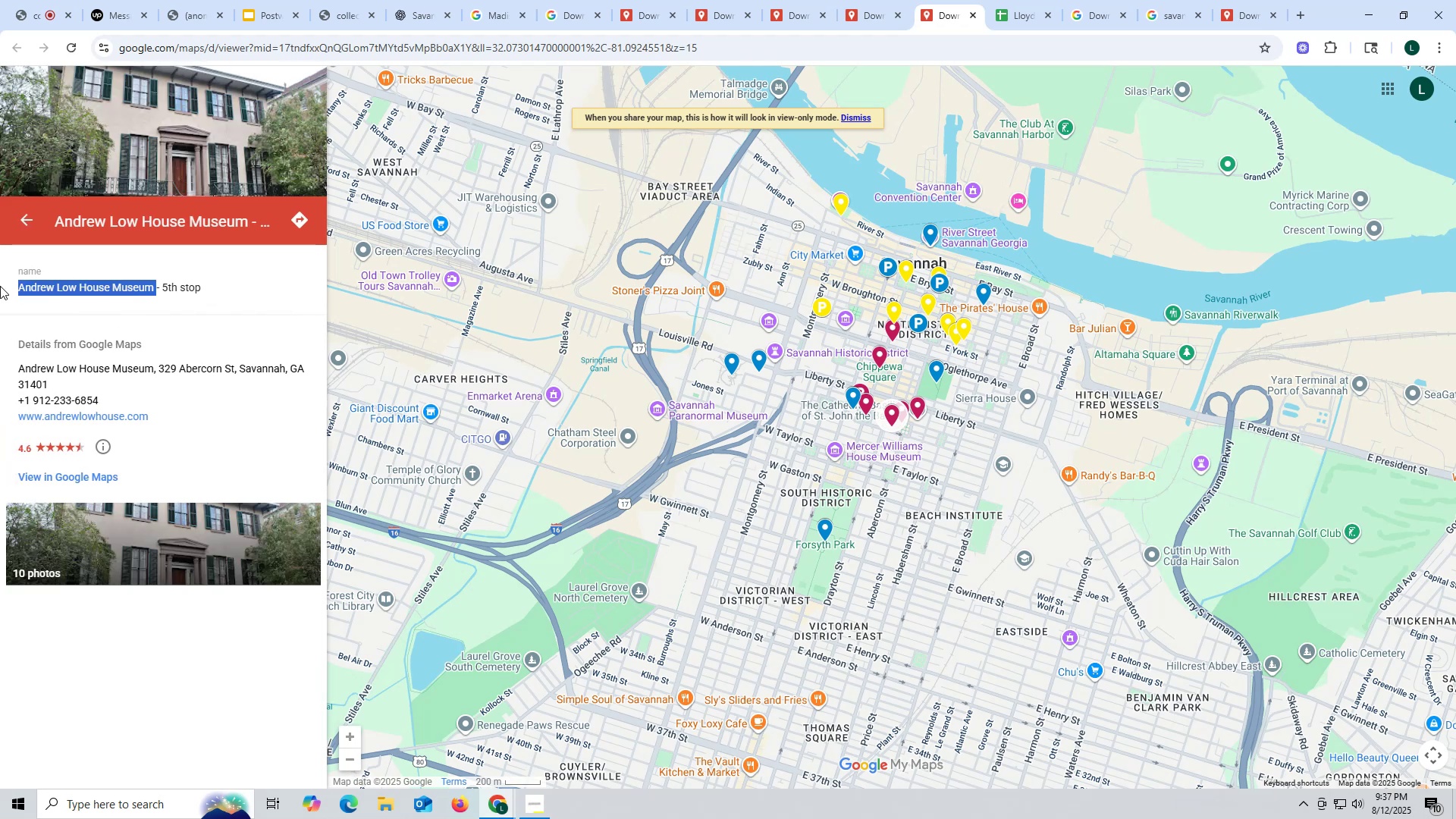 
key(Control+ControlLeft)
 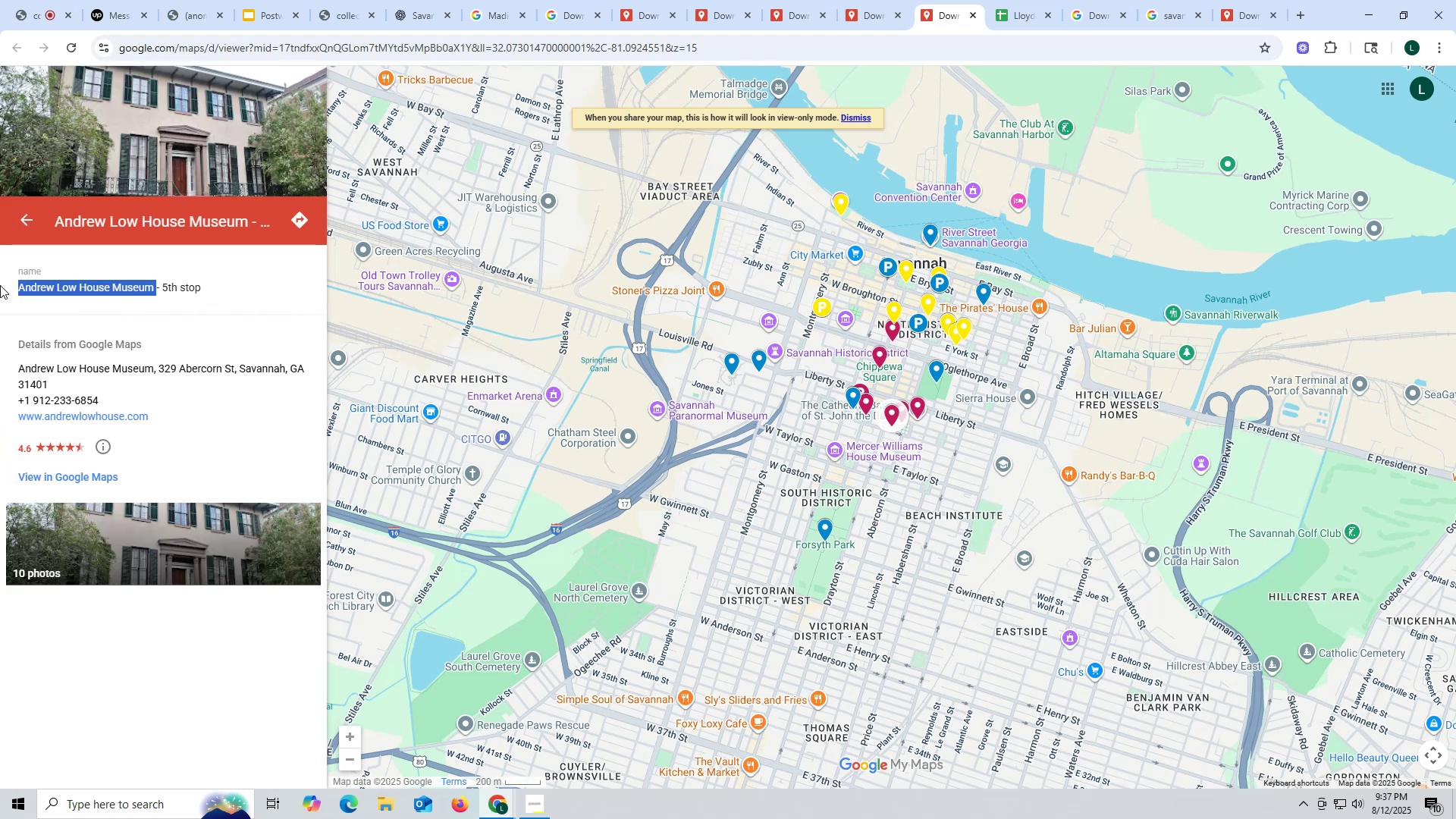 
key(Control+C)
 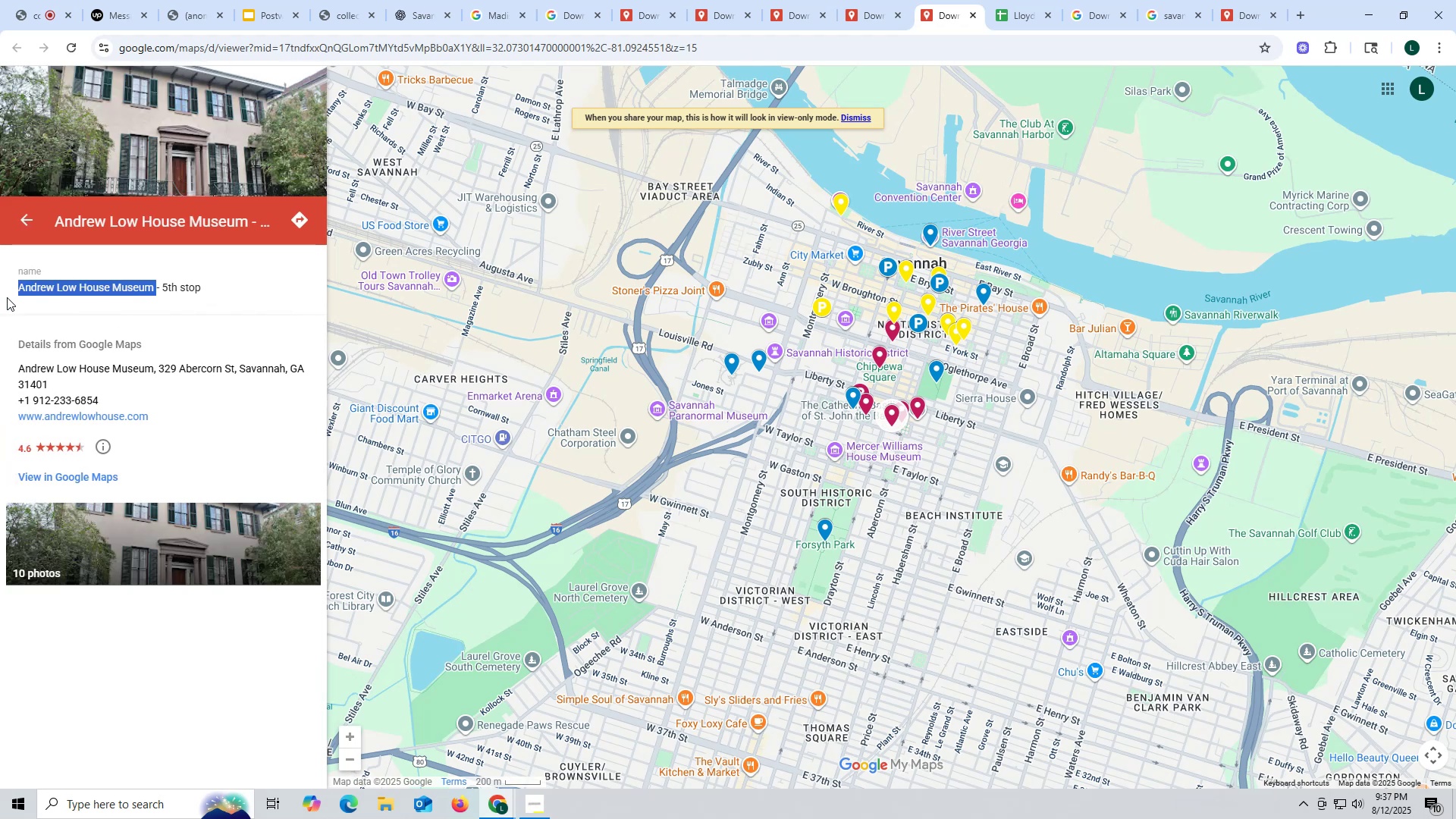 
key(Control+ControlLeft)
 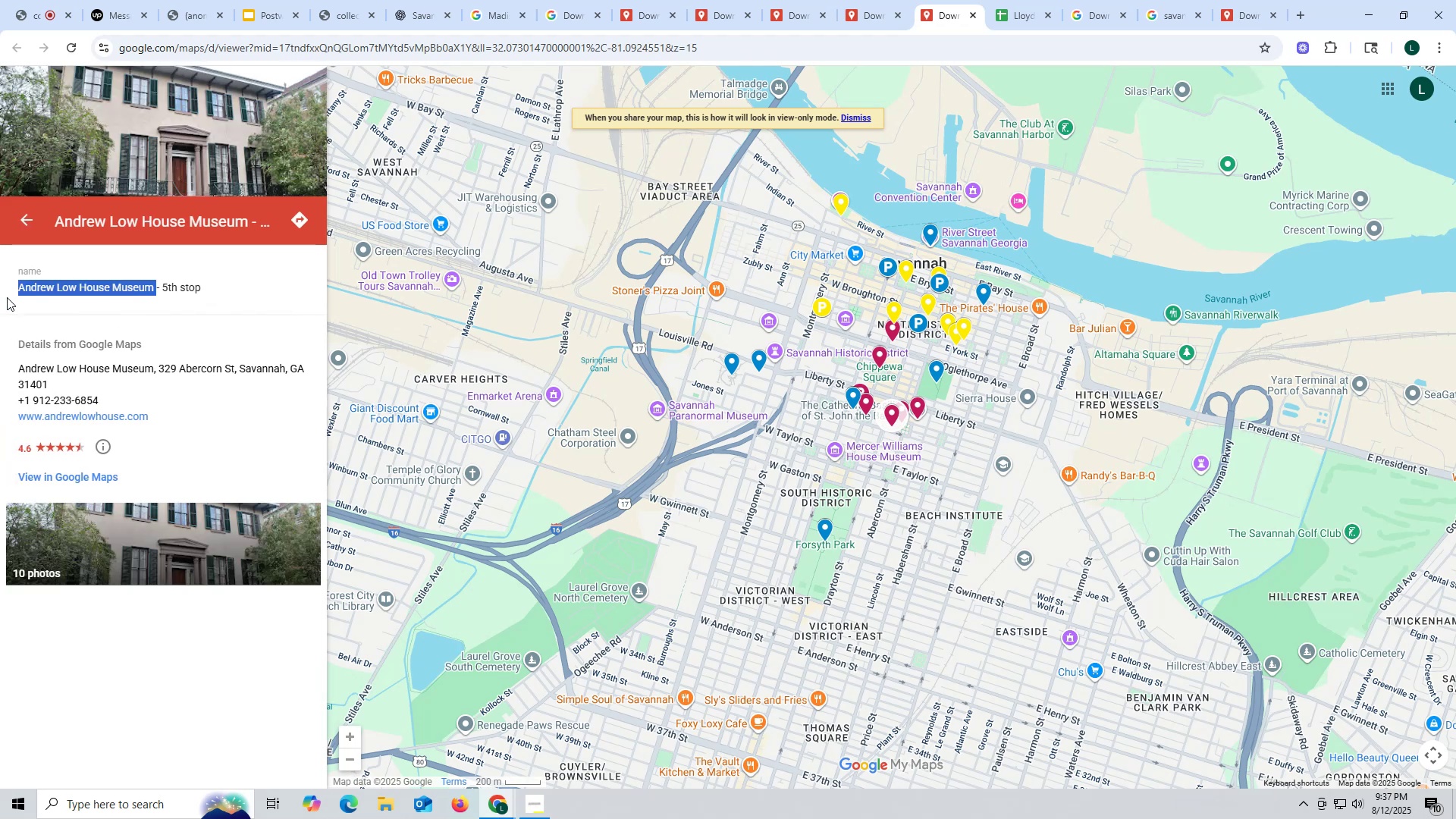 
key(Control+C)
 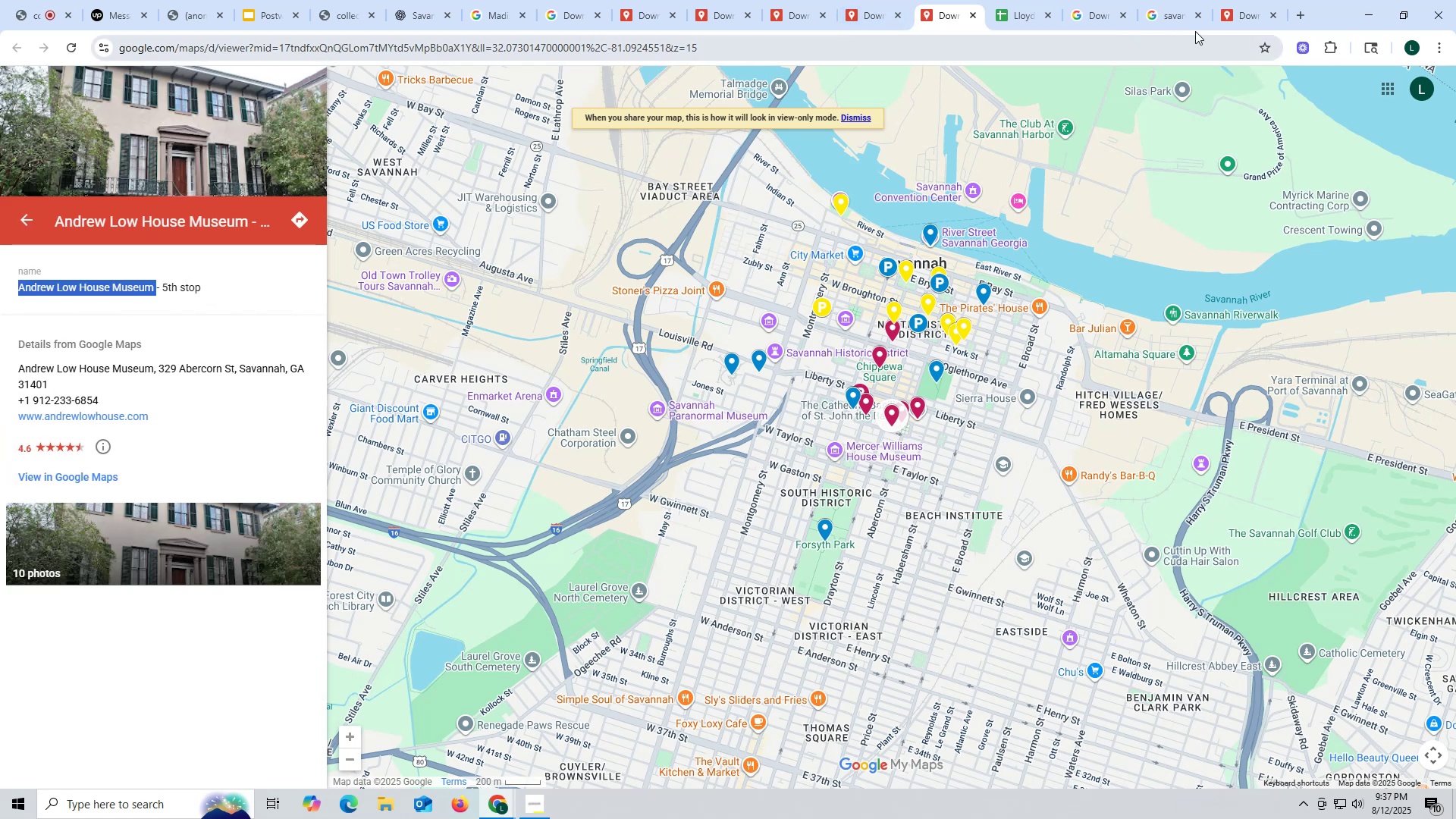 
left_click([1232, 15])
 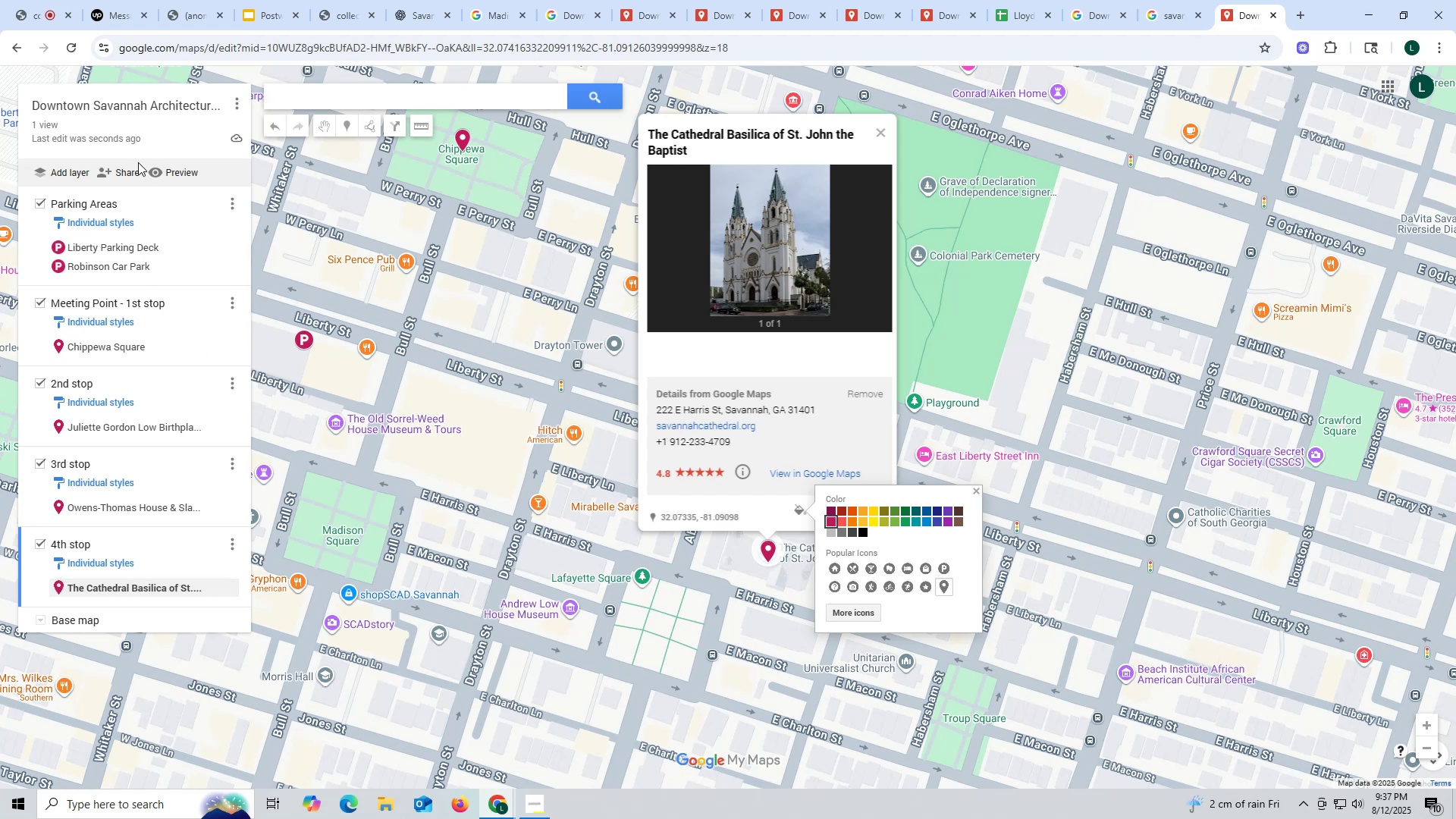 
left_click([342, 98])
 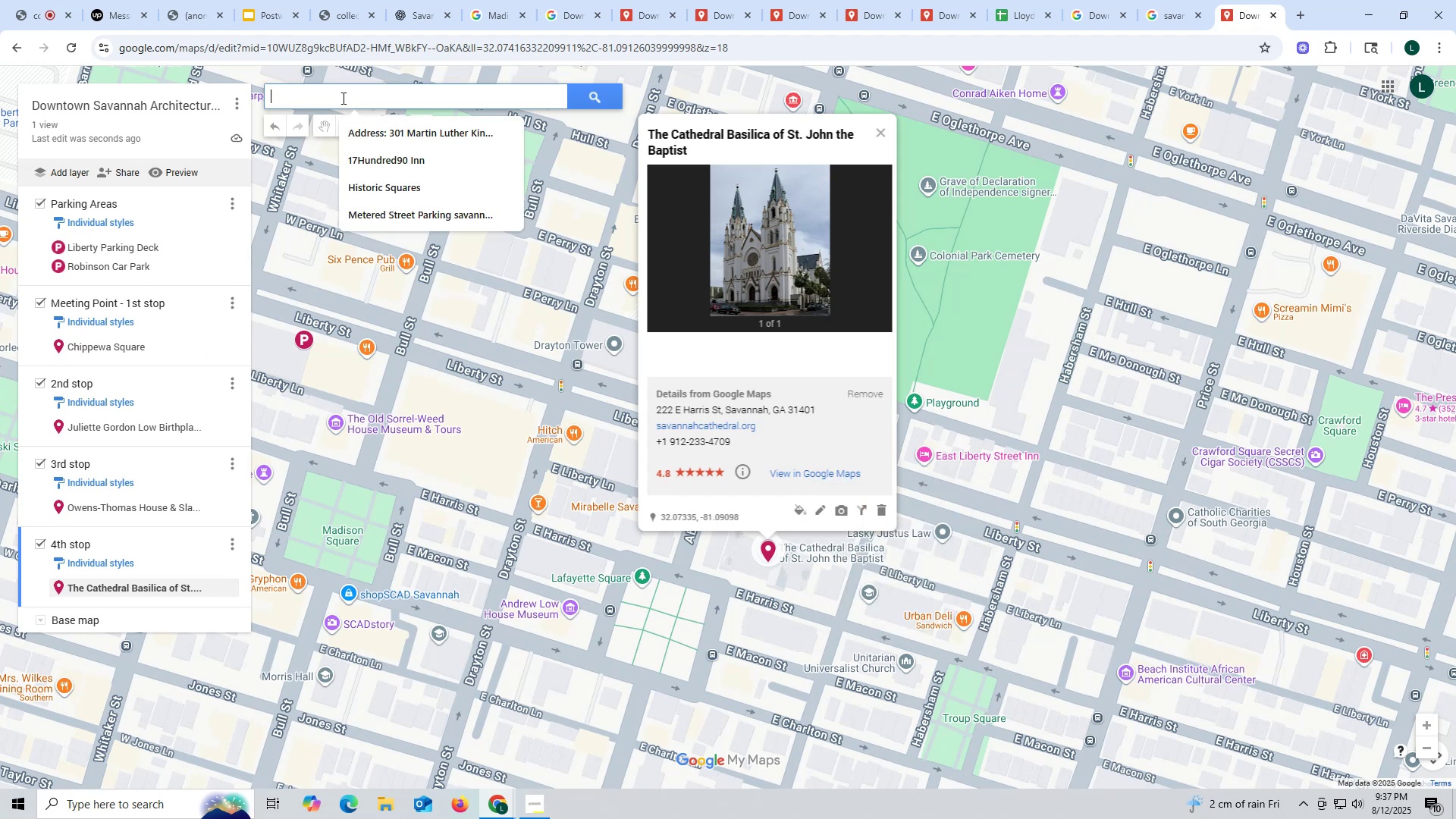 
key(Control+ControlLeft)
 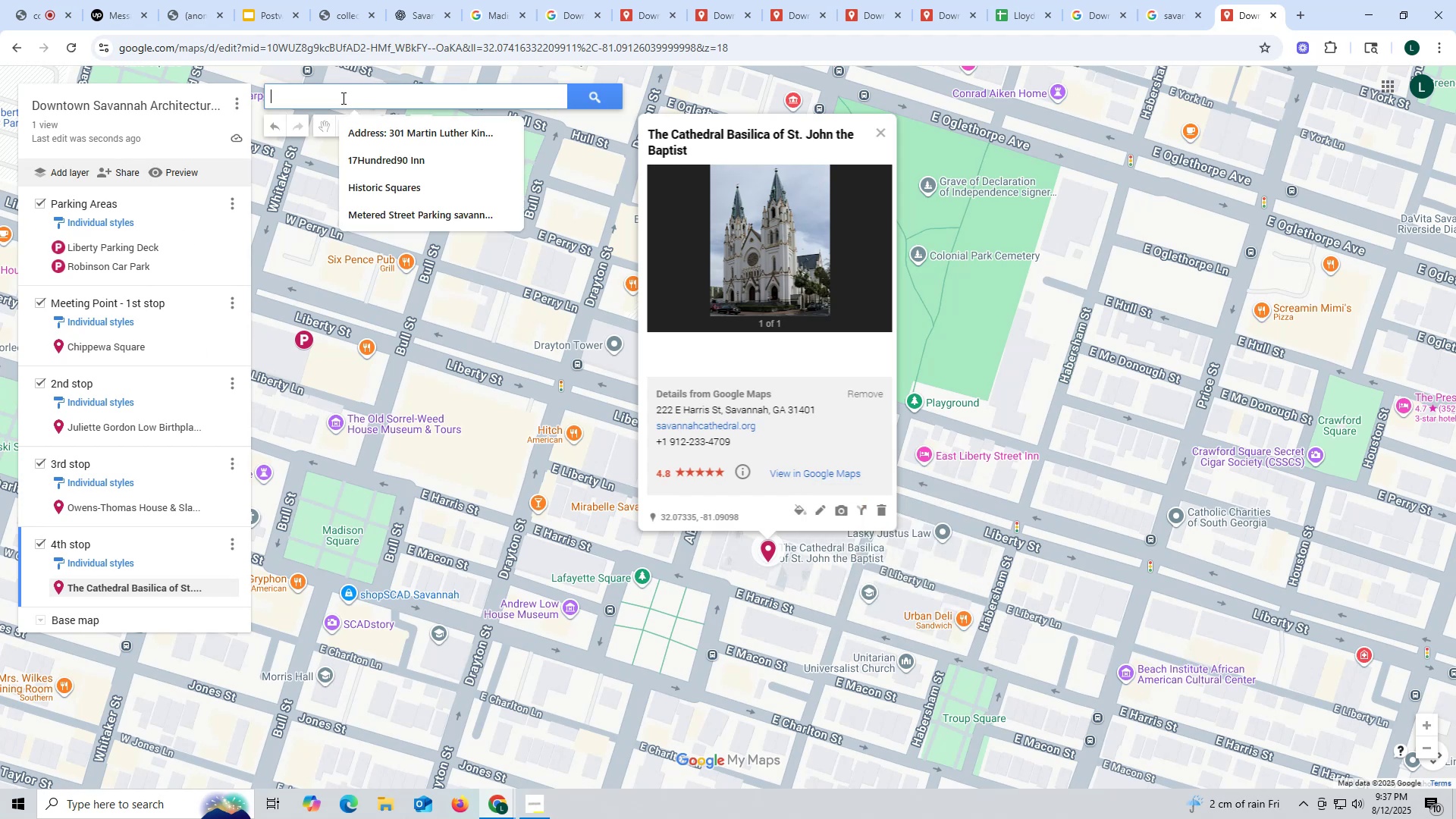 
key(Control+V)
 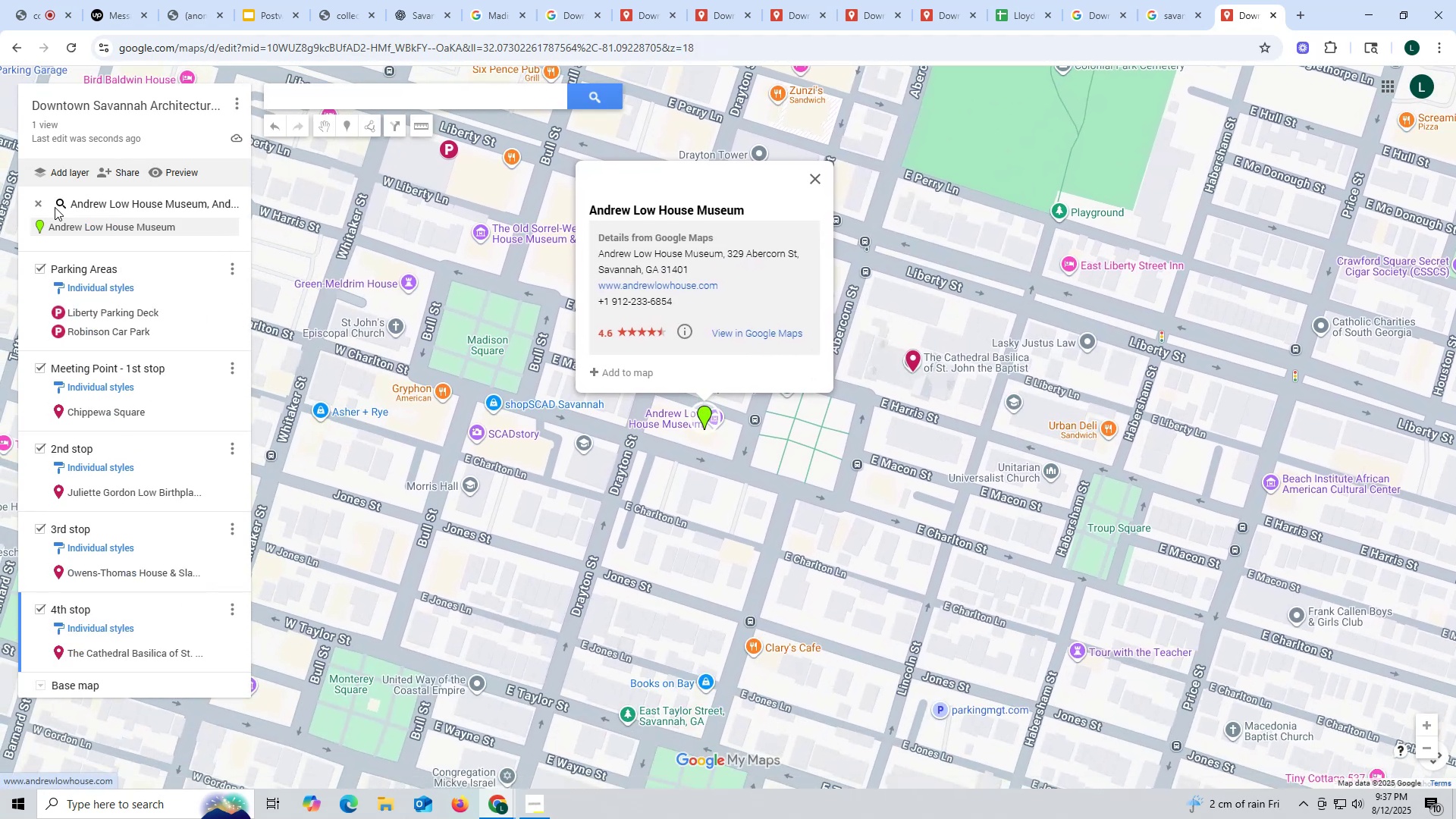 
scroll: coordinate [161, 601], scroll_direction: down, amount: 4.0
 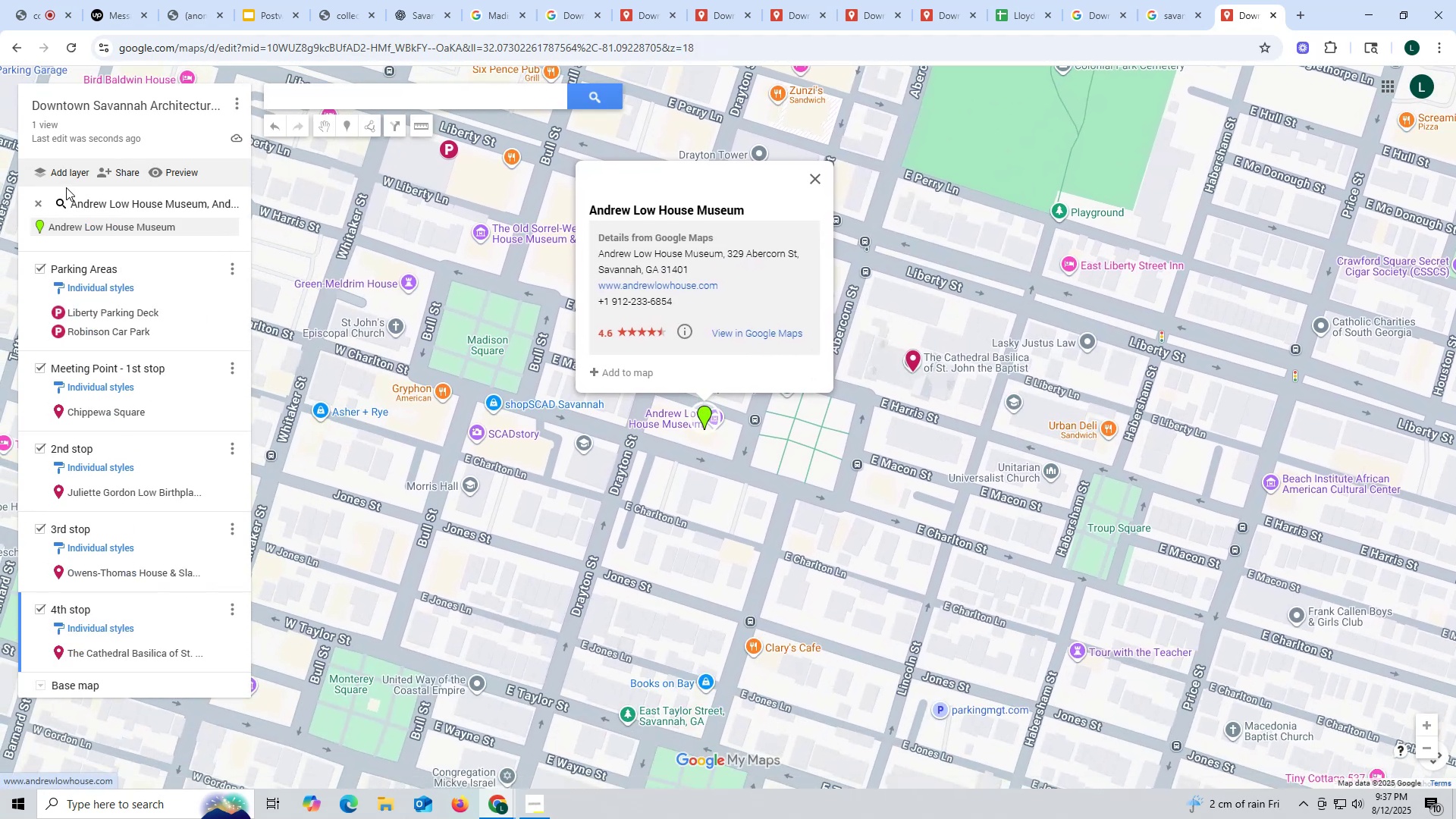 
left_click([61, 170])
 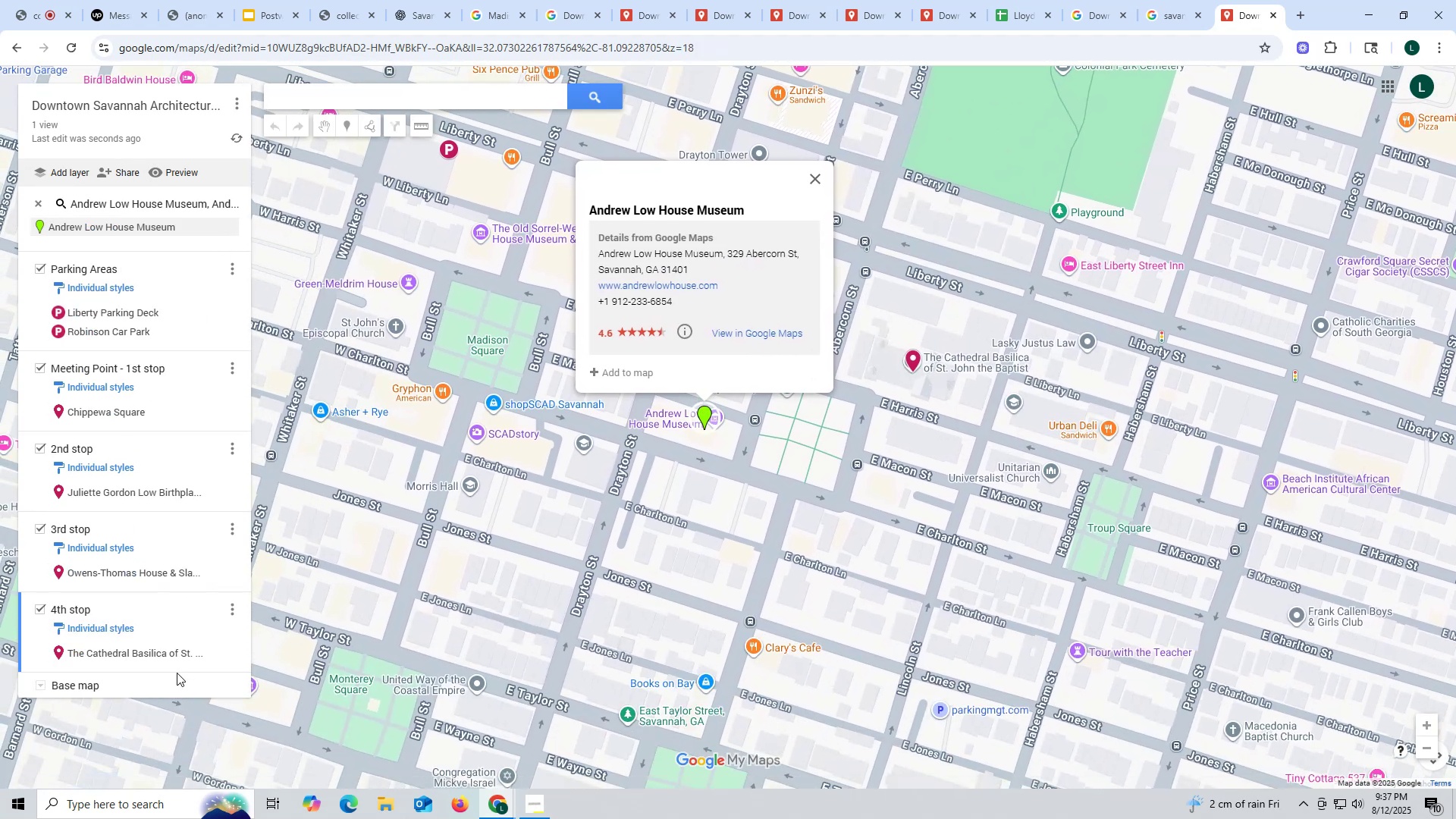 
scroll: coordinate [209, 565], scroll_direction: down, amount: 12.0
 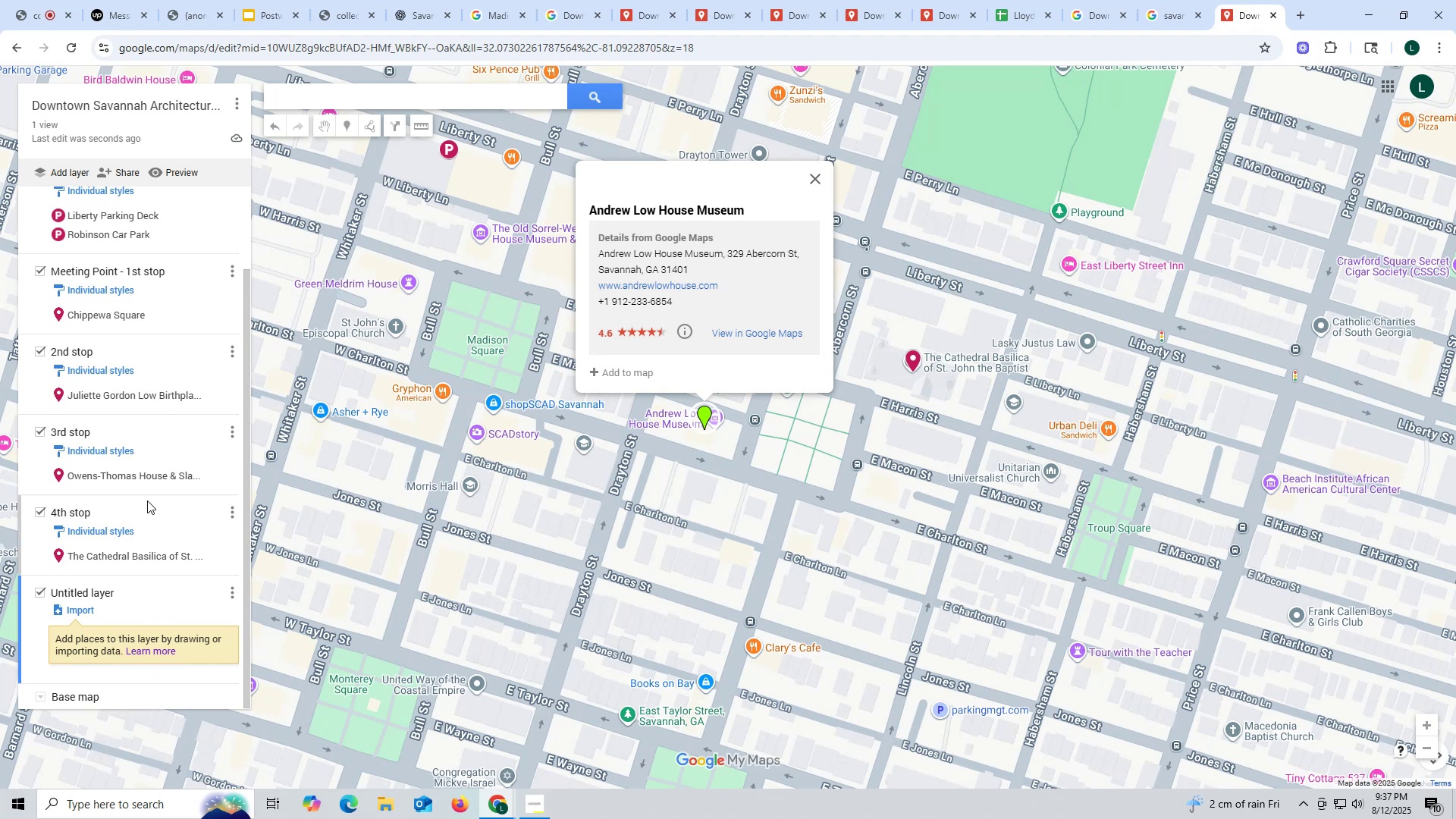 
left_click([232, 592])
 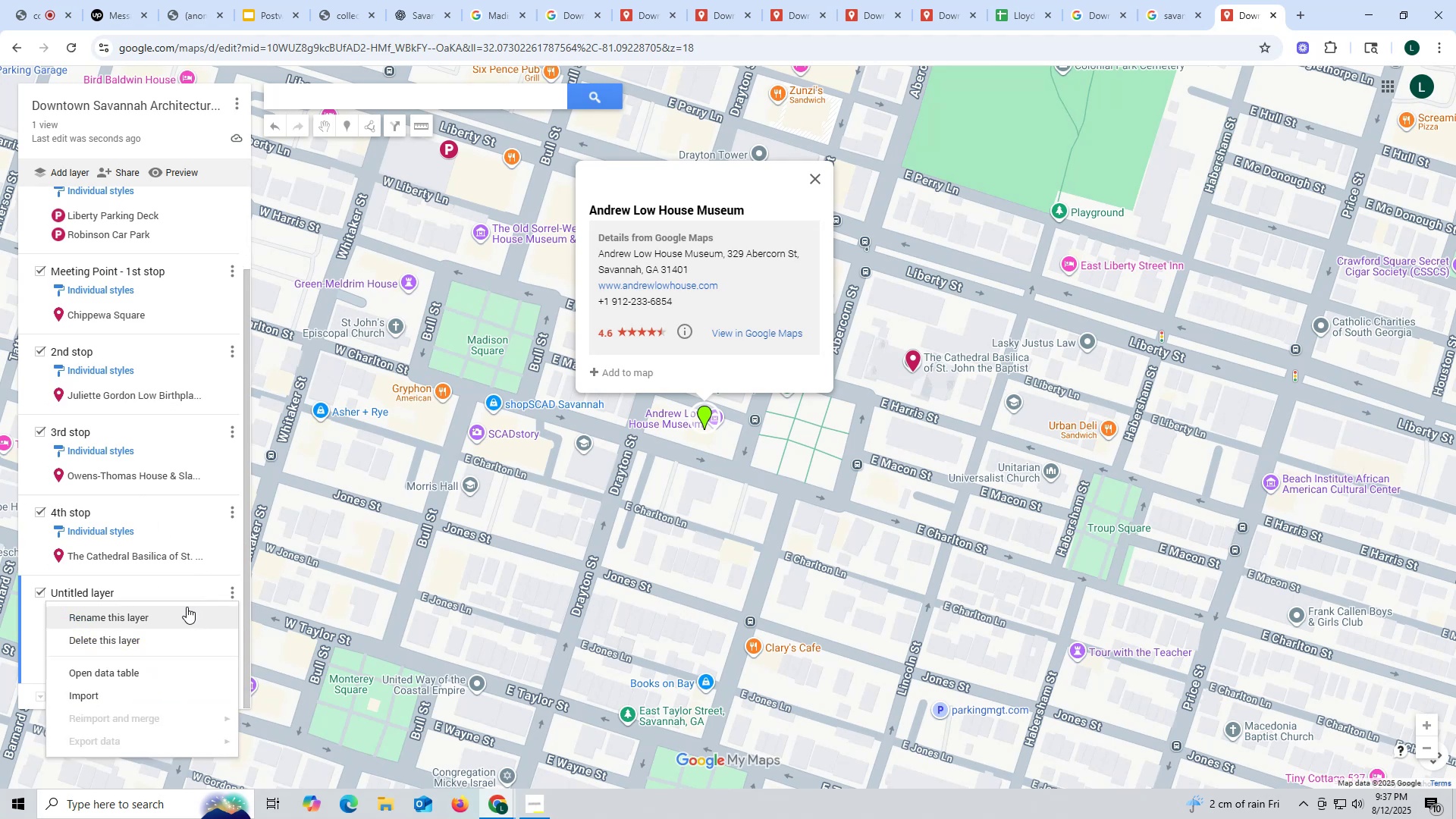 
left_click([187, 607])
 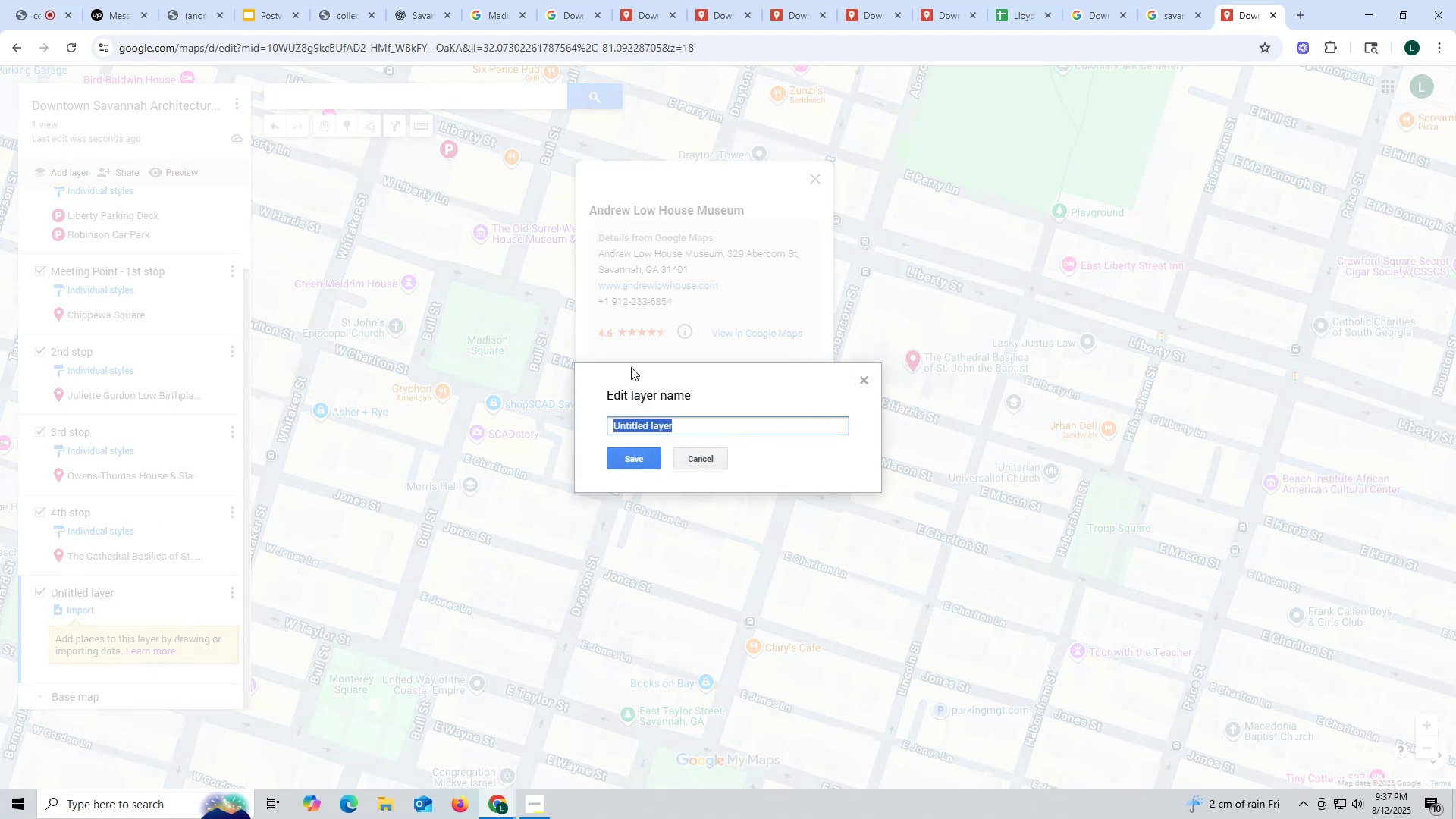 
type(5th stop)
 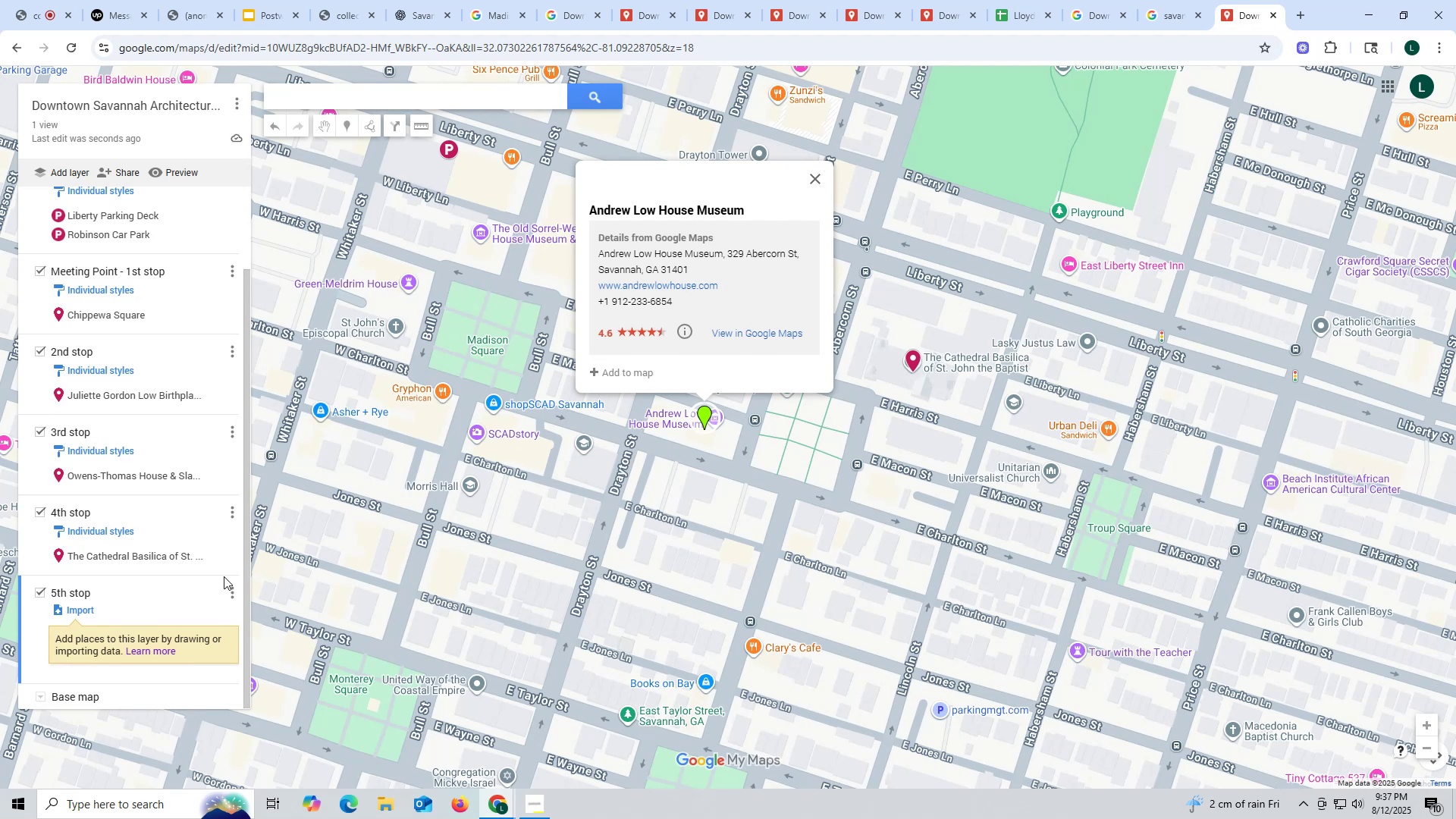 
scroll: coordinate [178, 283], scroll_direction: up, amount: 9.0
 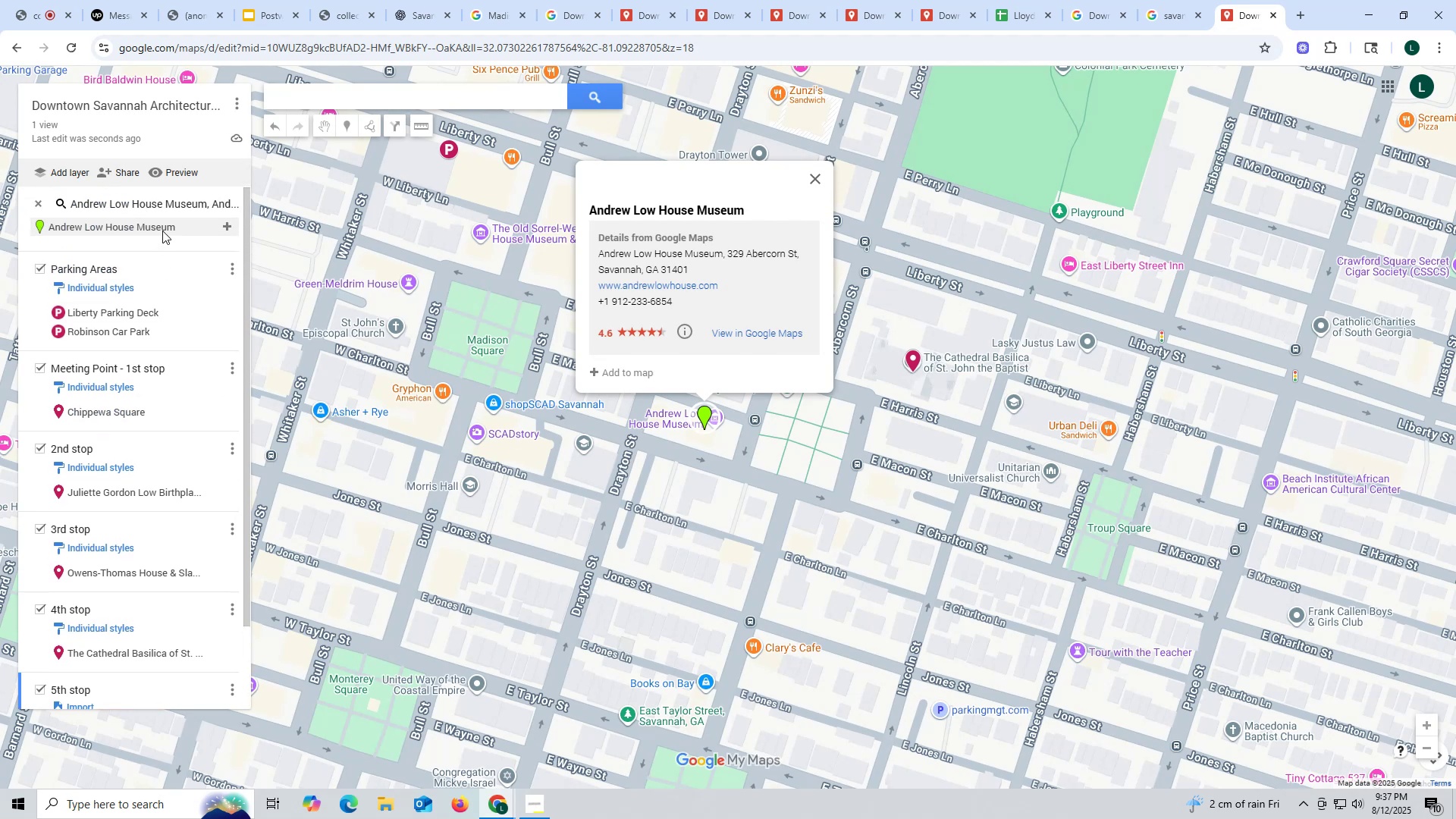 
left_click([163, 230])
 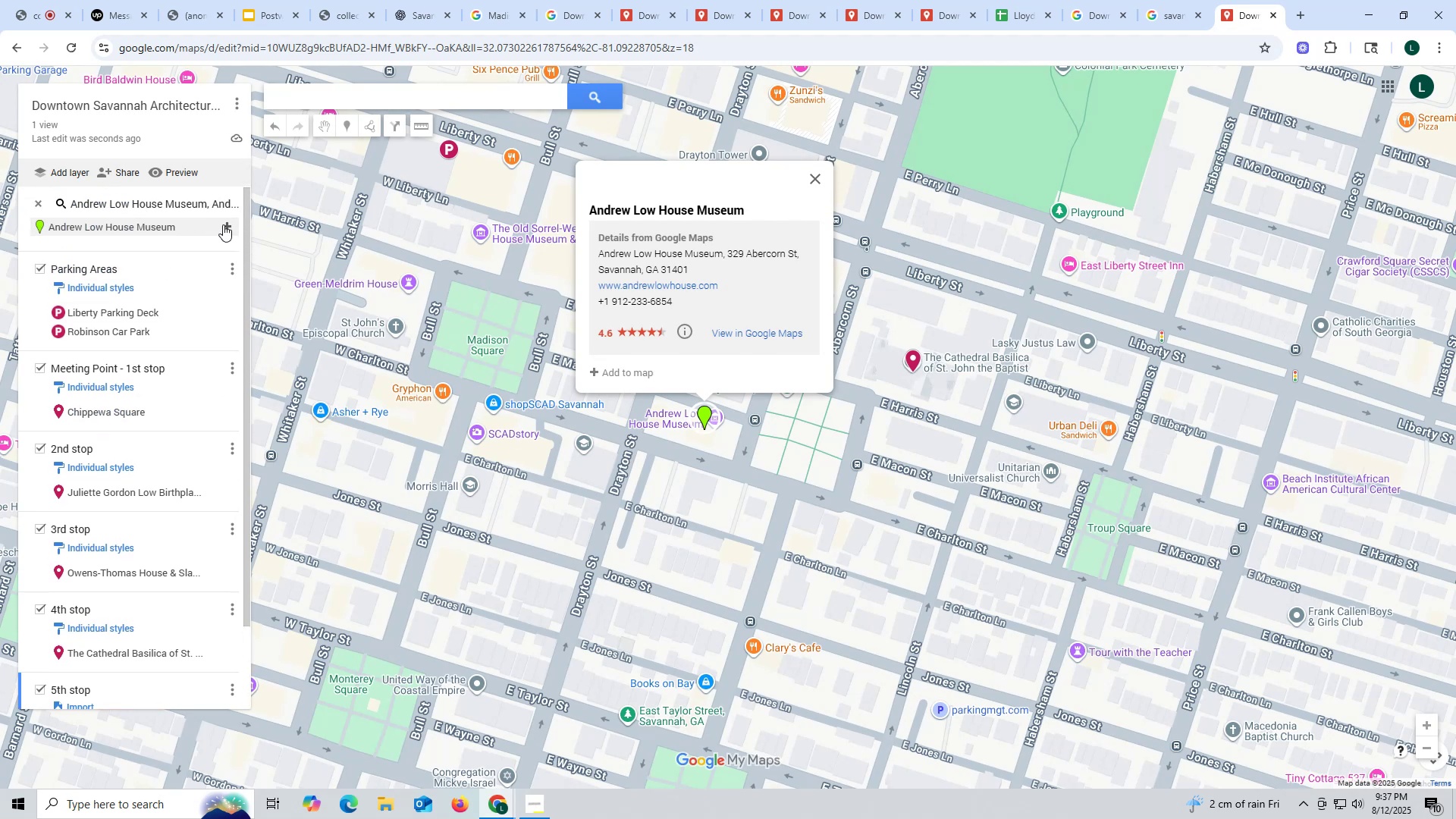 
left_click([226, 224])
 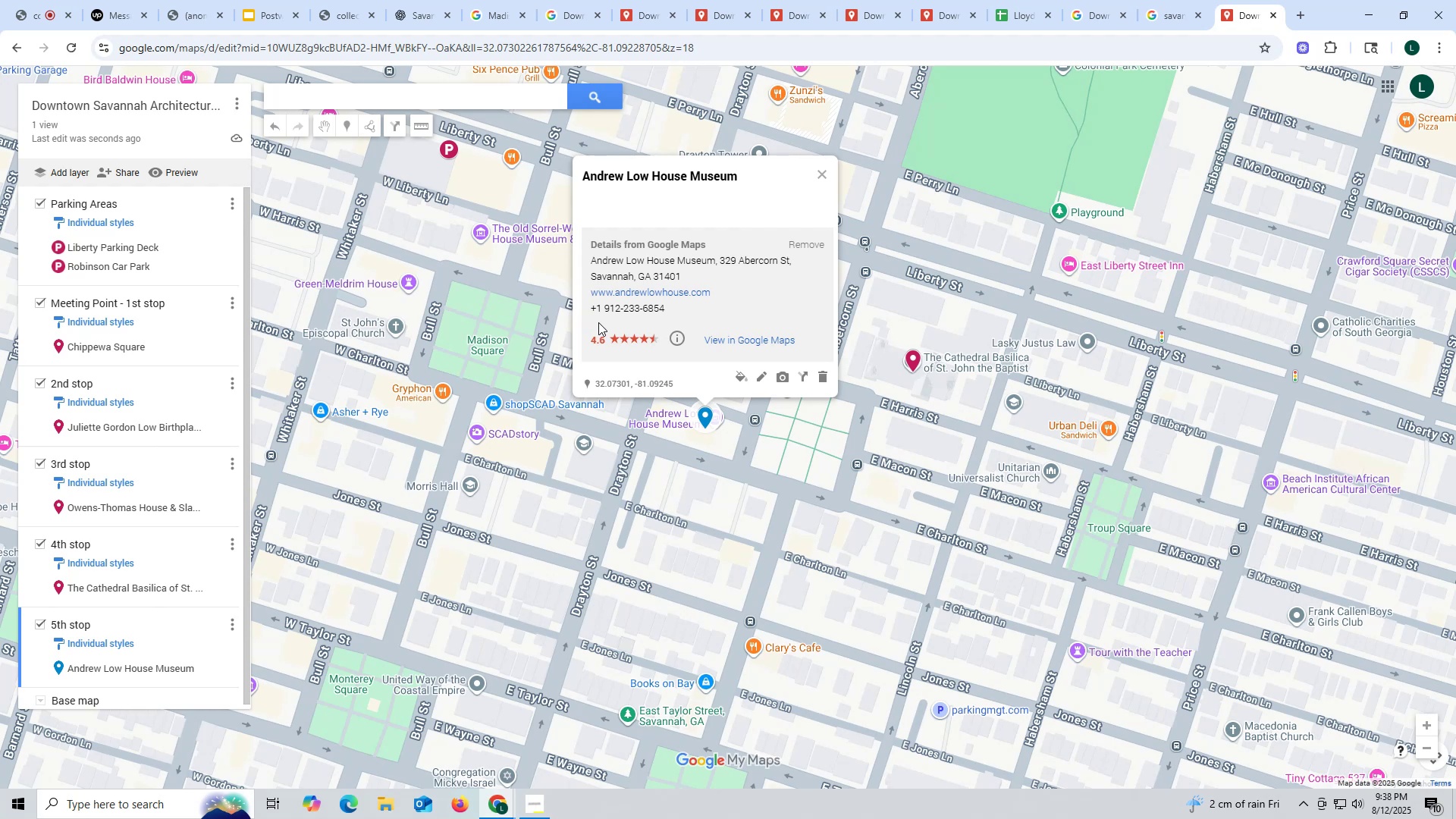 
wait(20.08)
 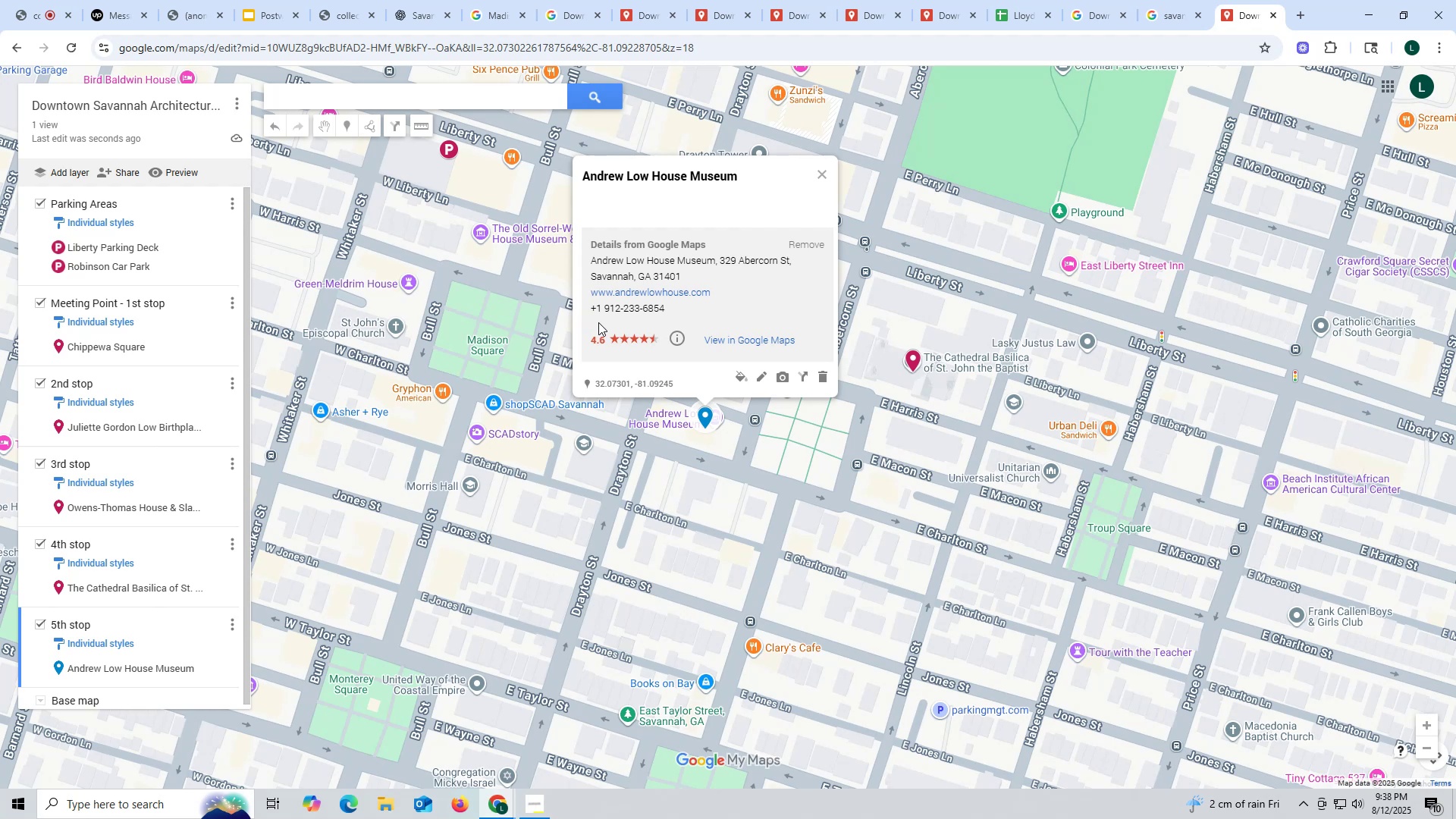 
left_click([777, 378])
 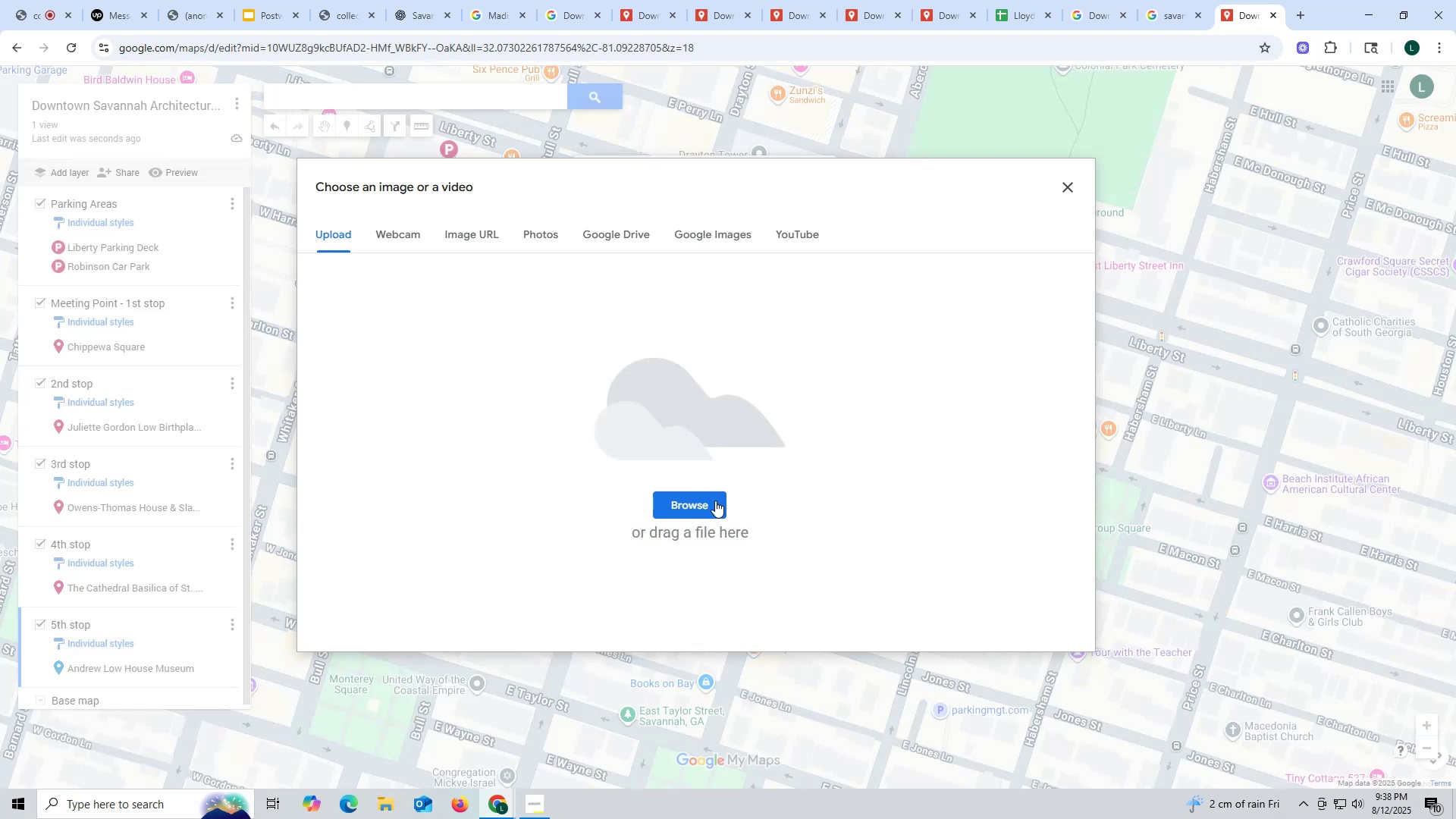 
left_click([702, 507])
 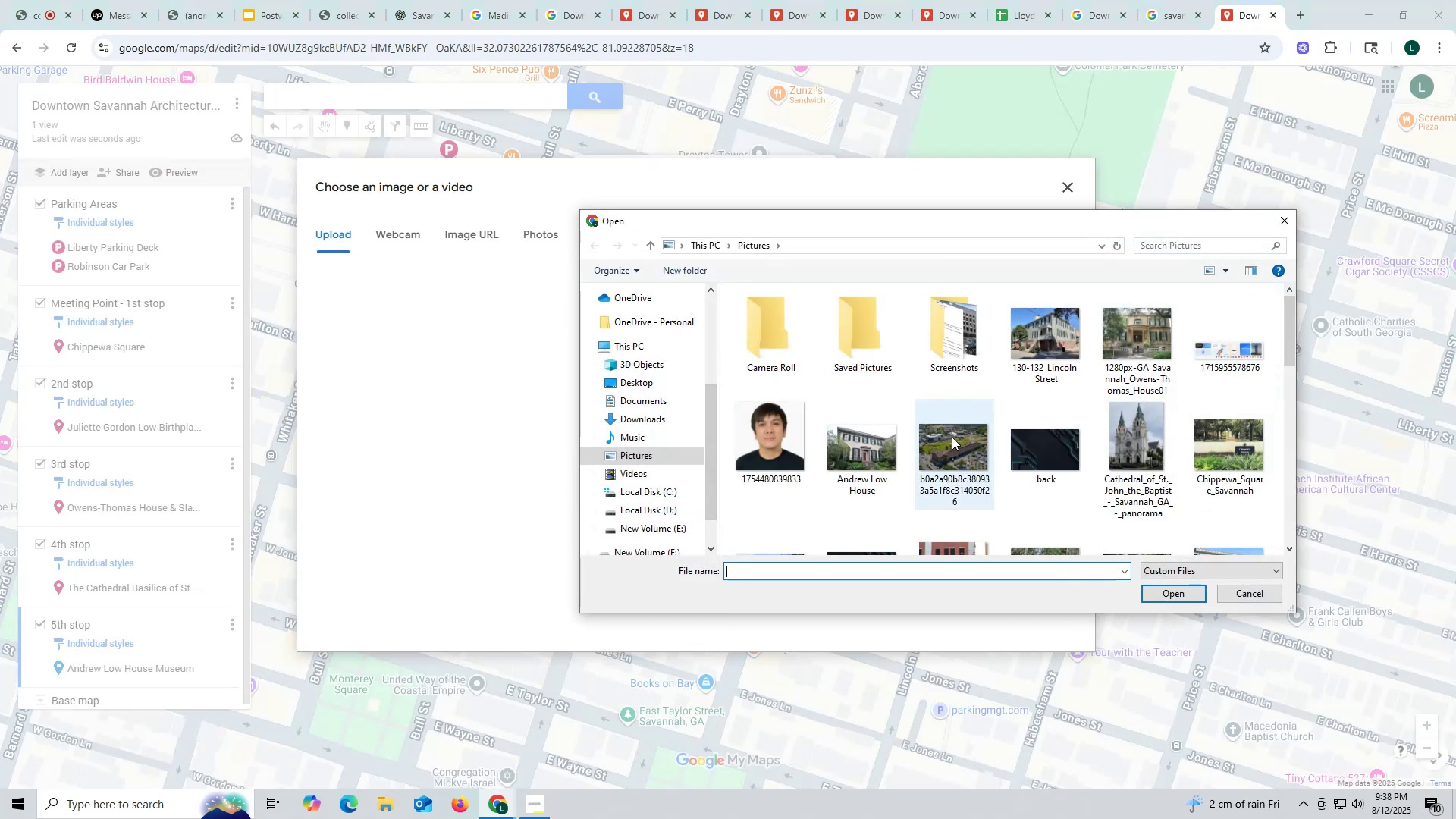 
left_click([857, 443])
 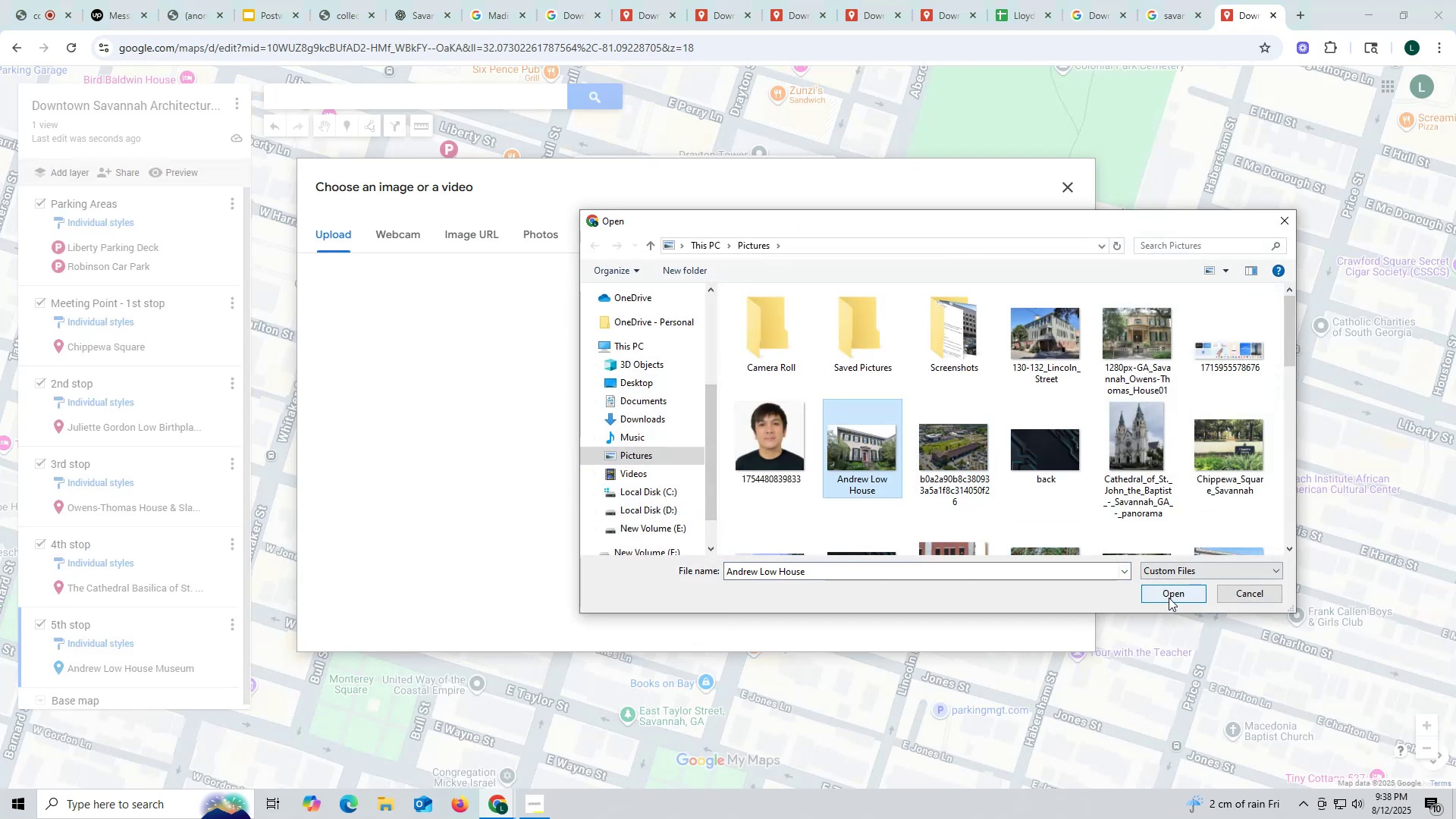 
left_click([1169, 598])
 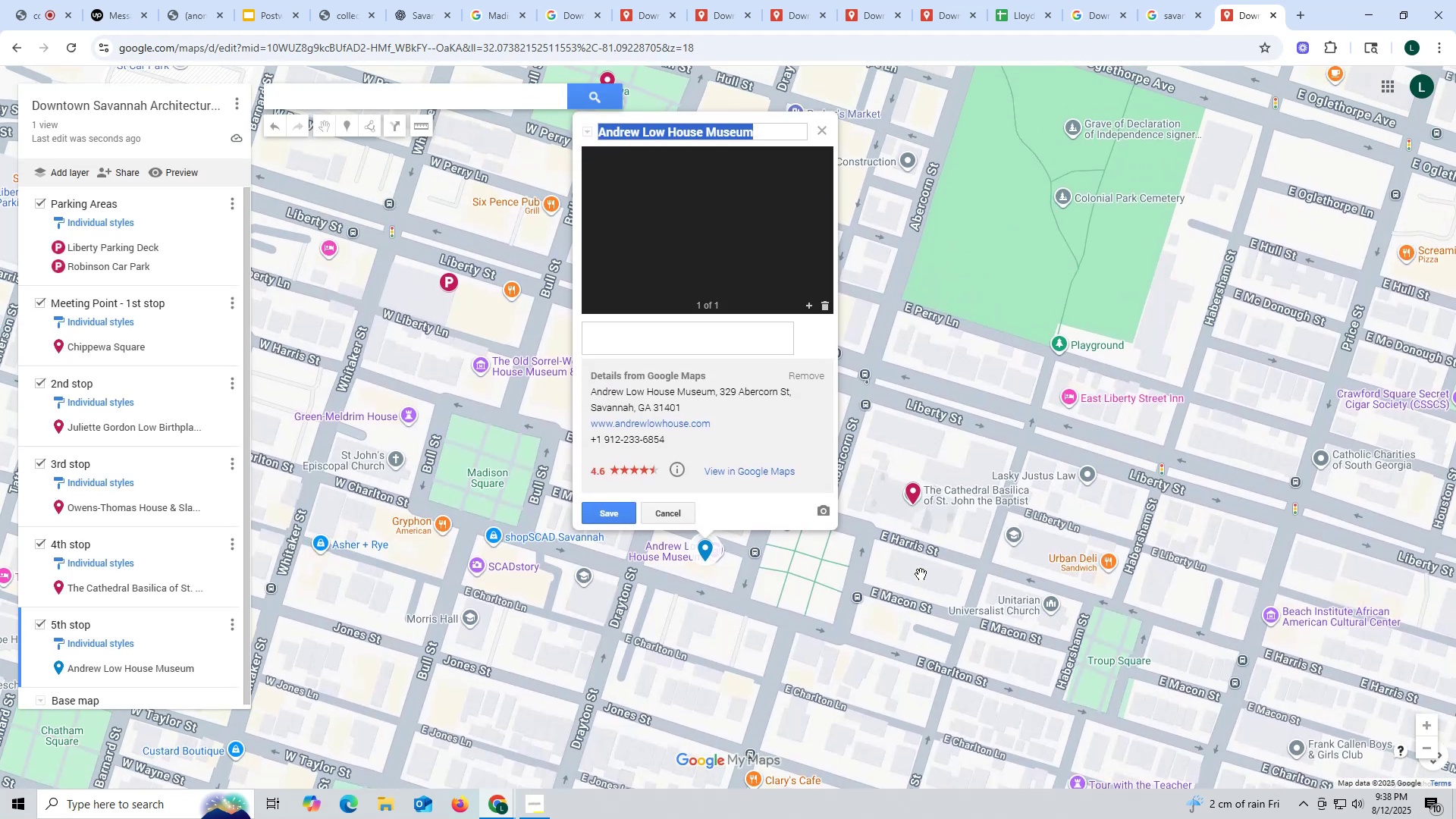 
left_click([607, 513])
 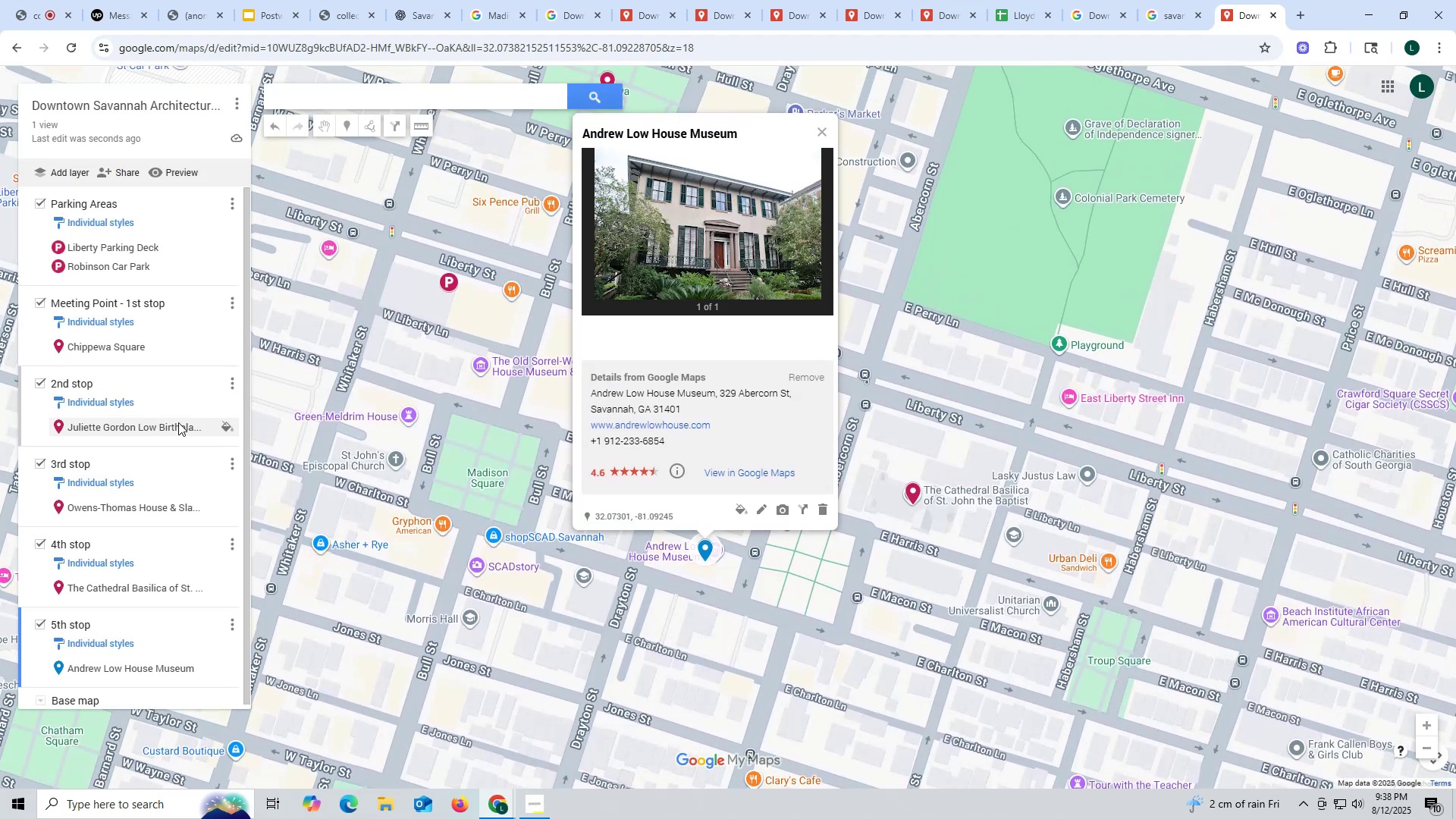 
scroll: coordinate [140, 480], scroll_direction: down, amount: 1.0
 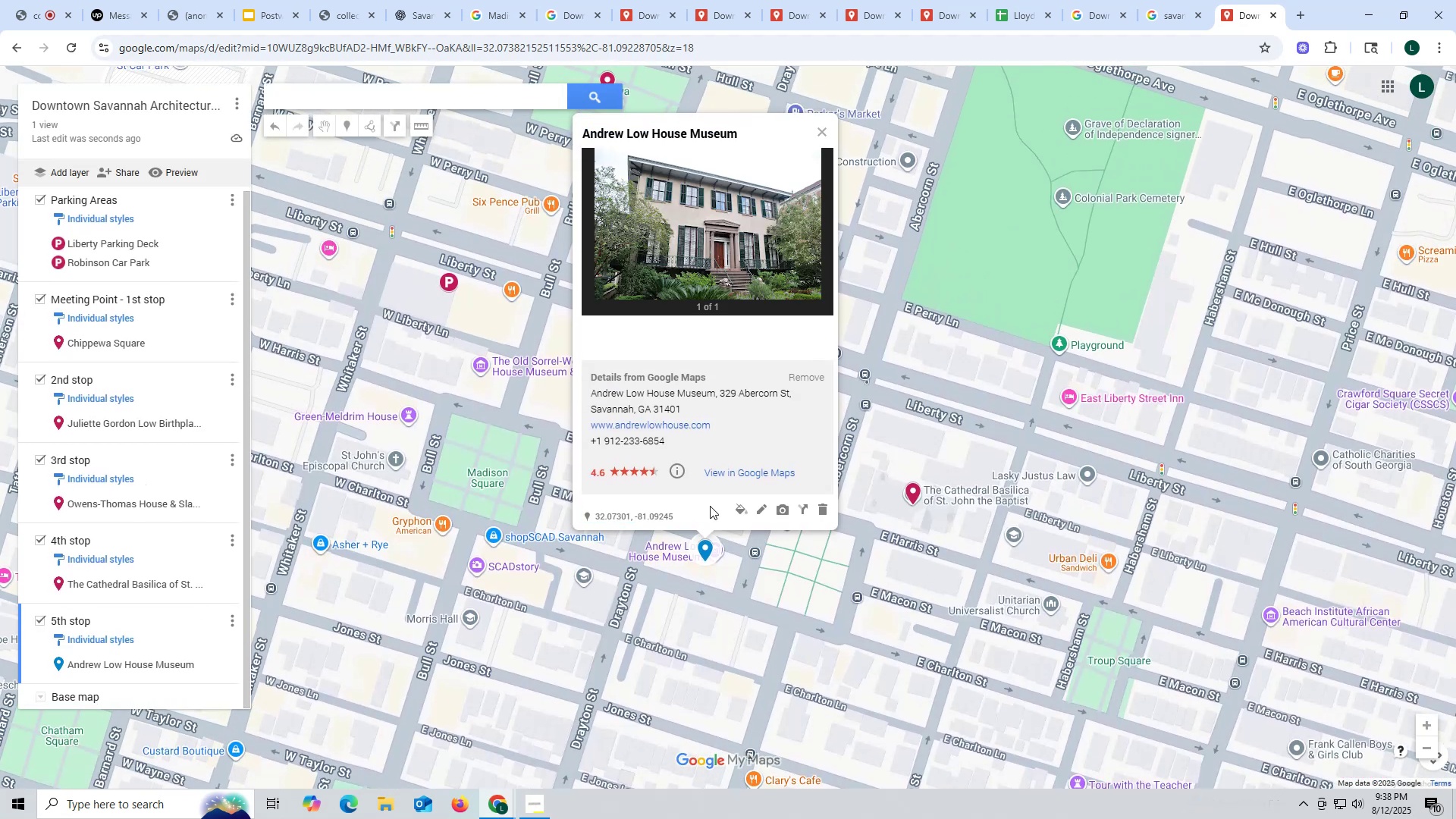 
left_click([743, 510])
 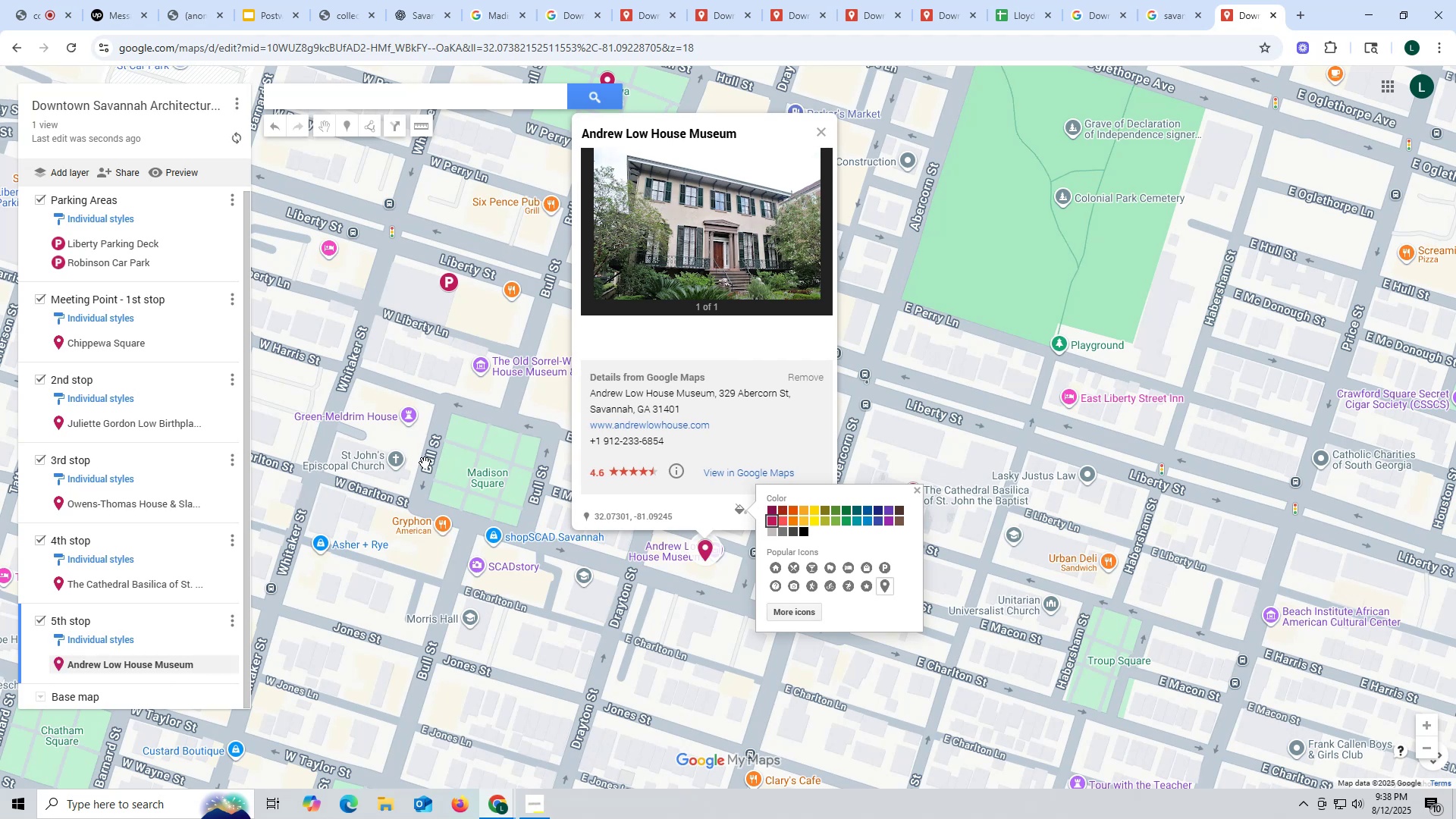 
scroll: coordinate [205, 435], scroll_direction: down, amount: 5.0
 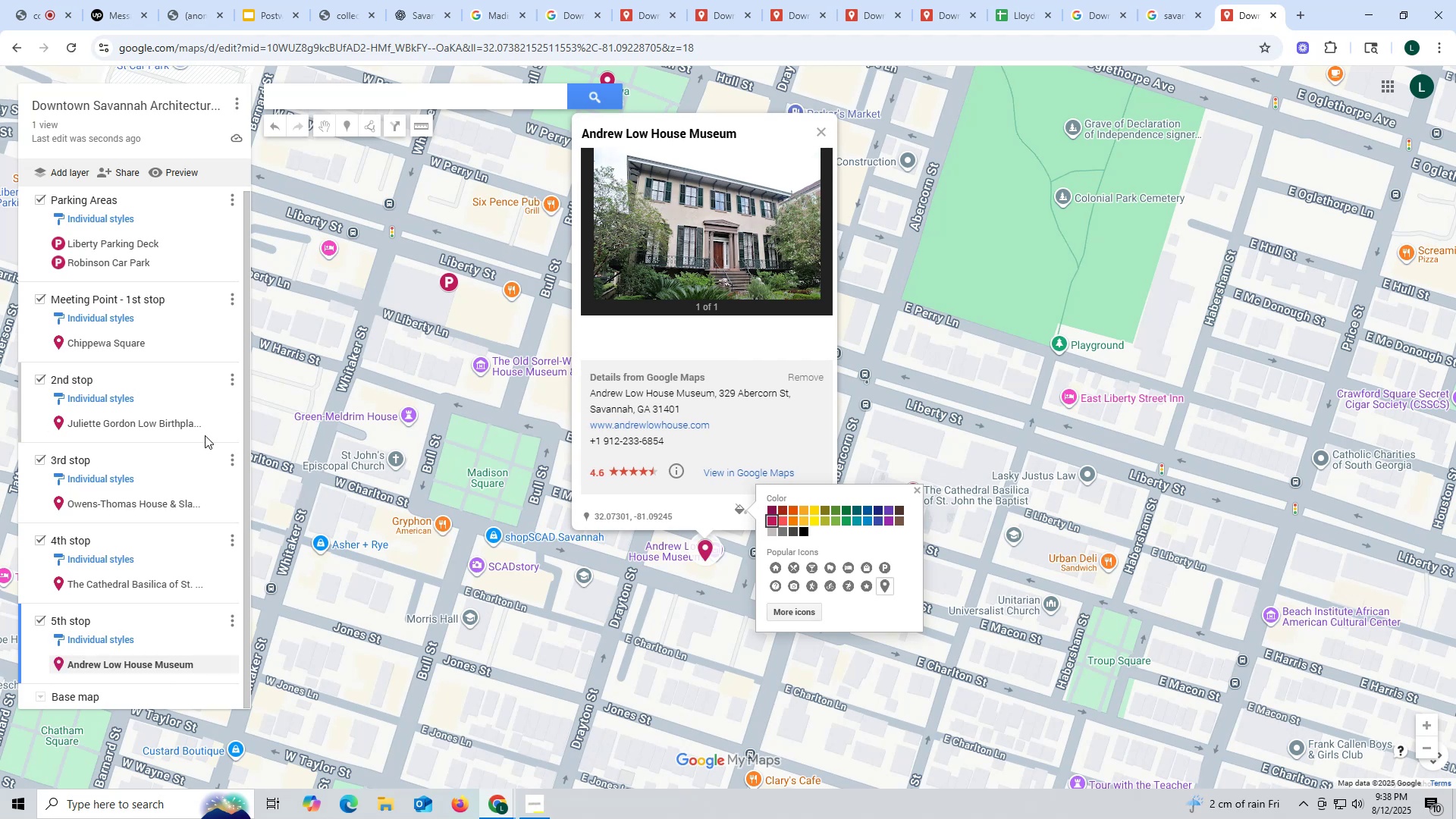 
wait(11.18)
 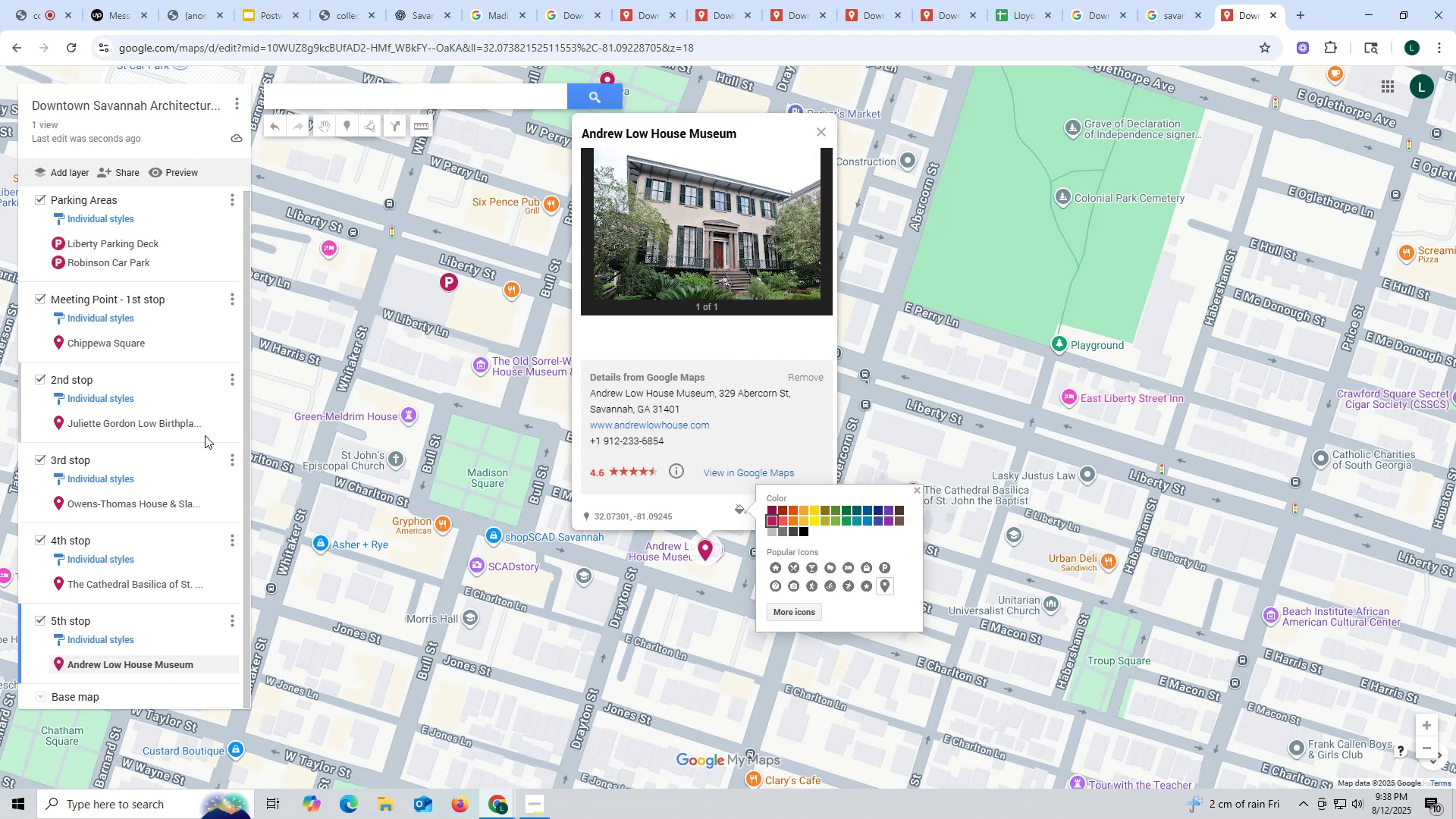 
left_click([938, 14])
 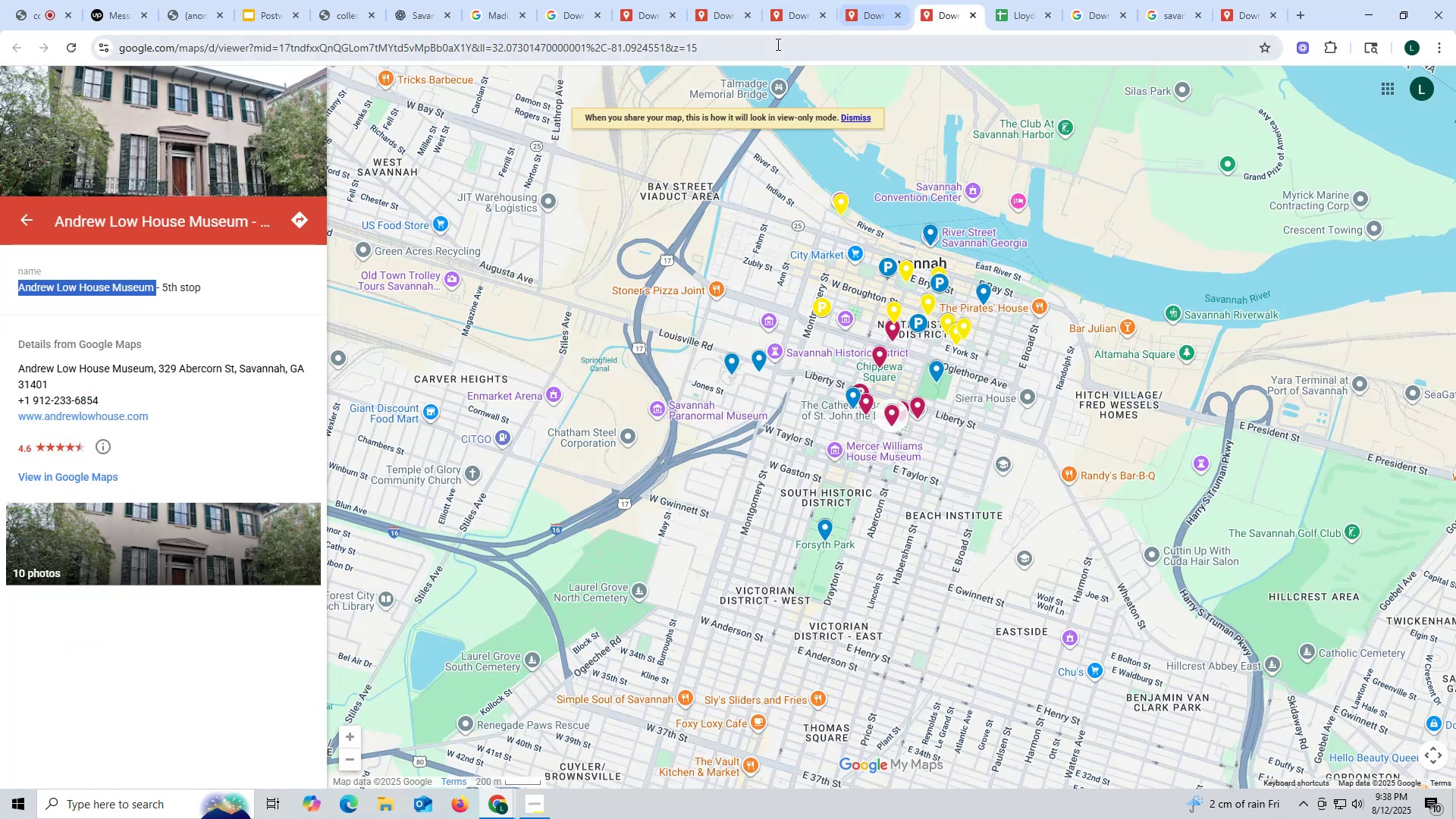 
left_click([645, 20])
 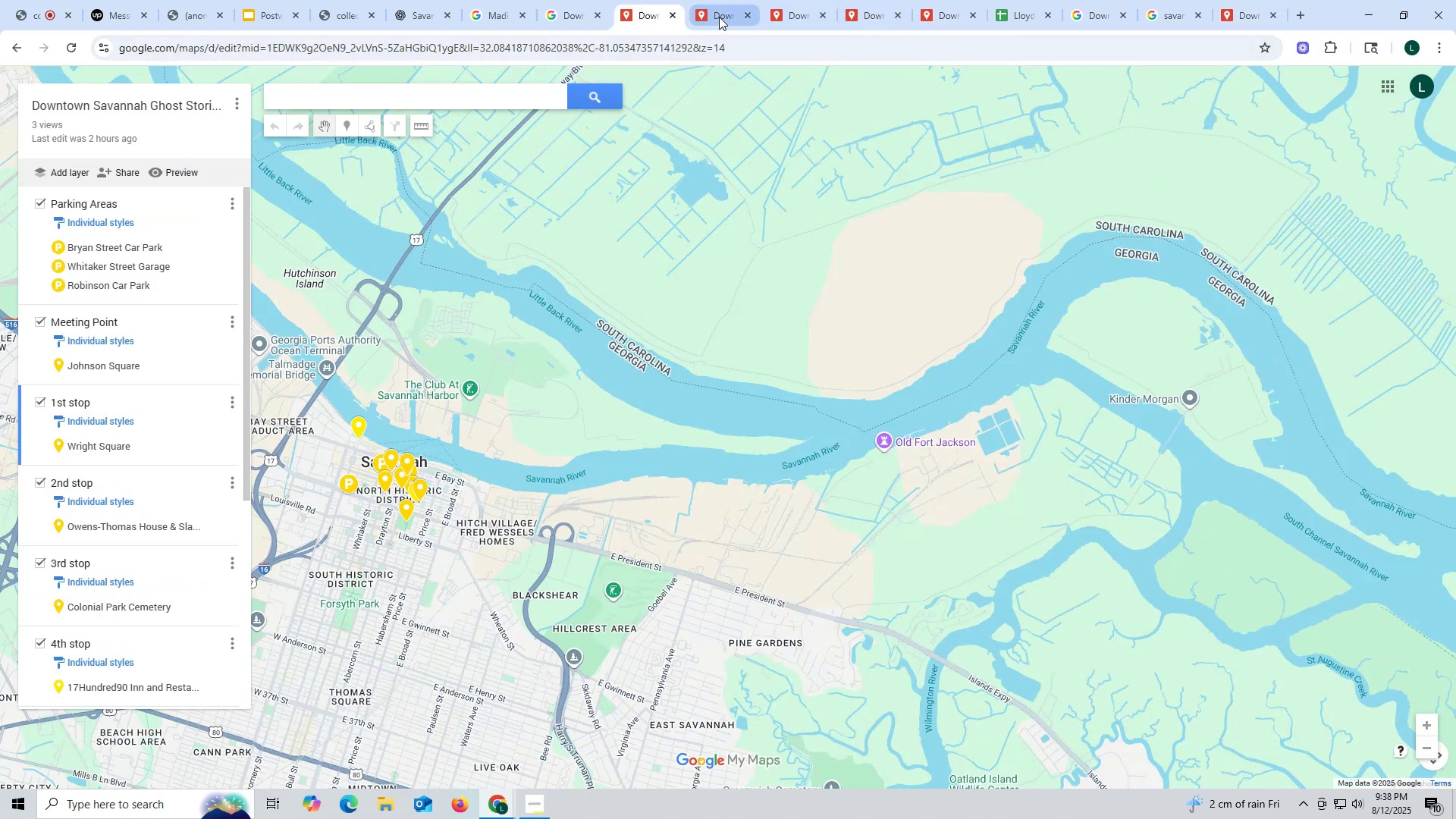 
left_click([719, 17])
 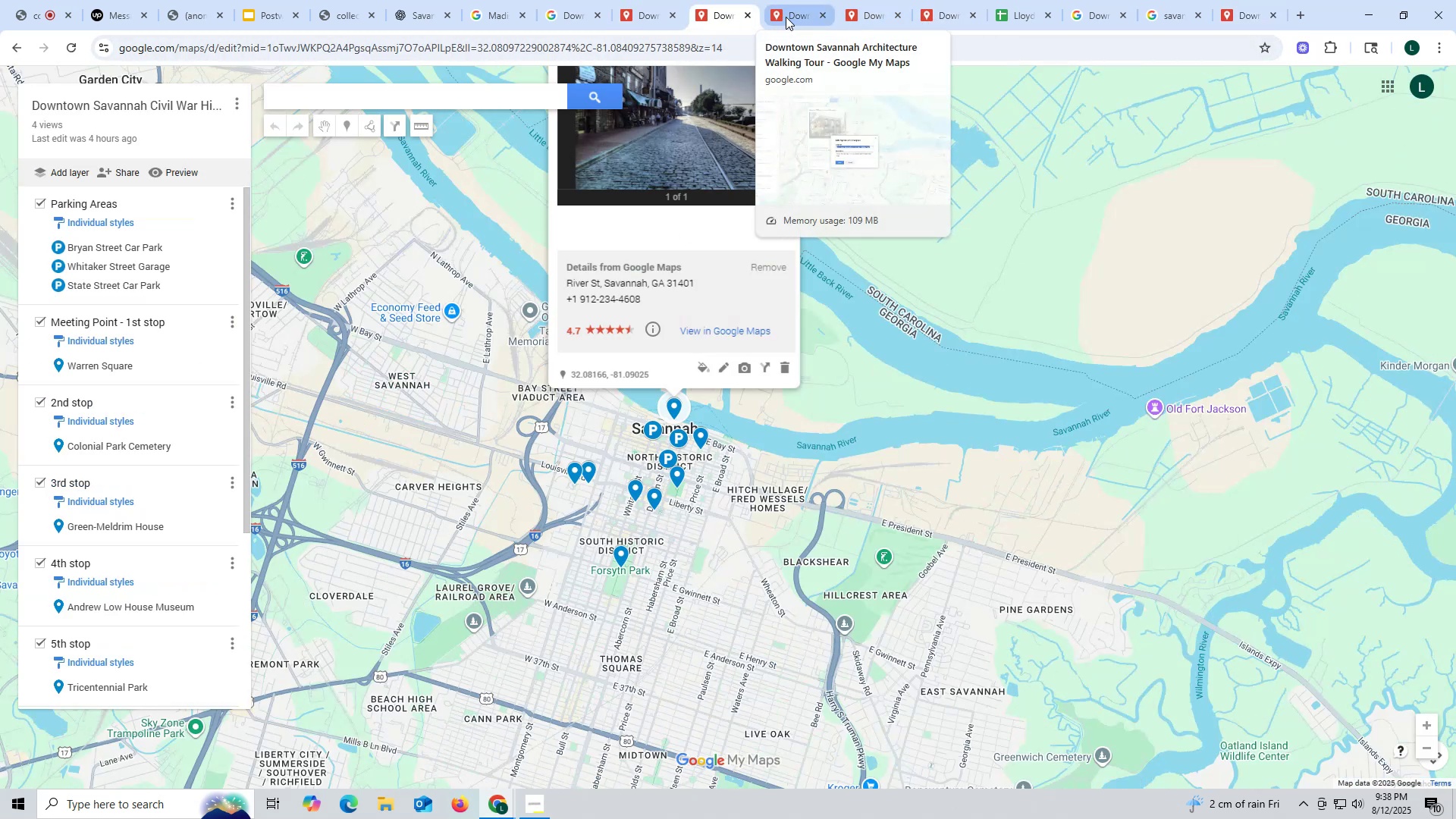 
left_click([786, 17])
 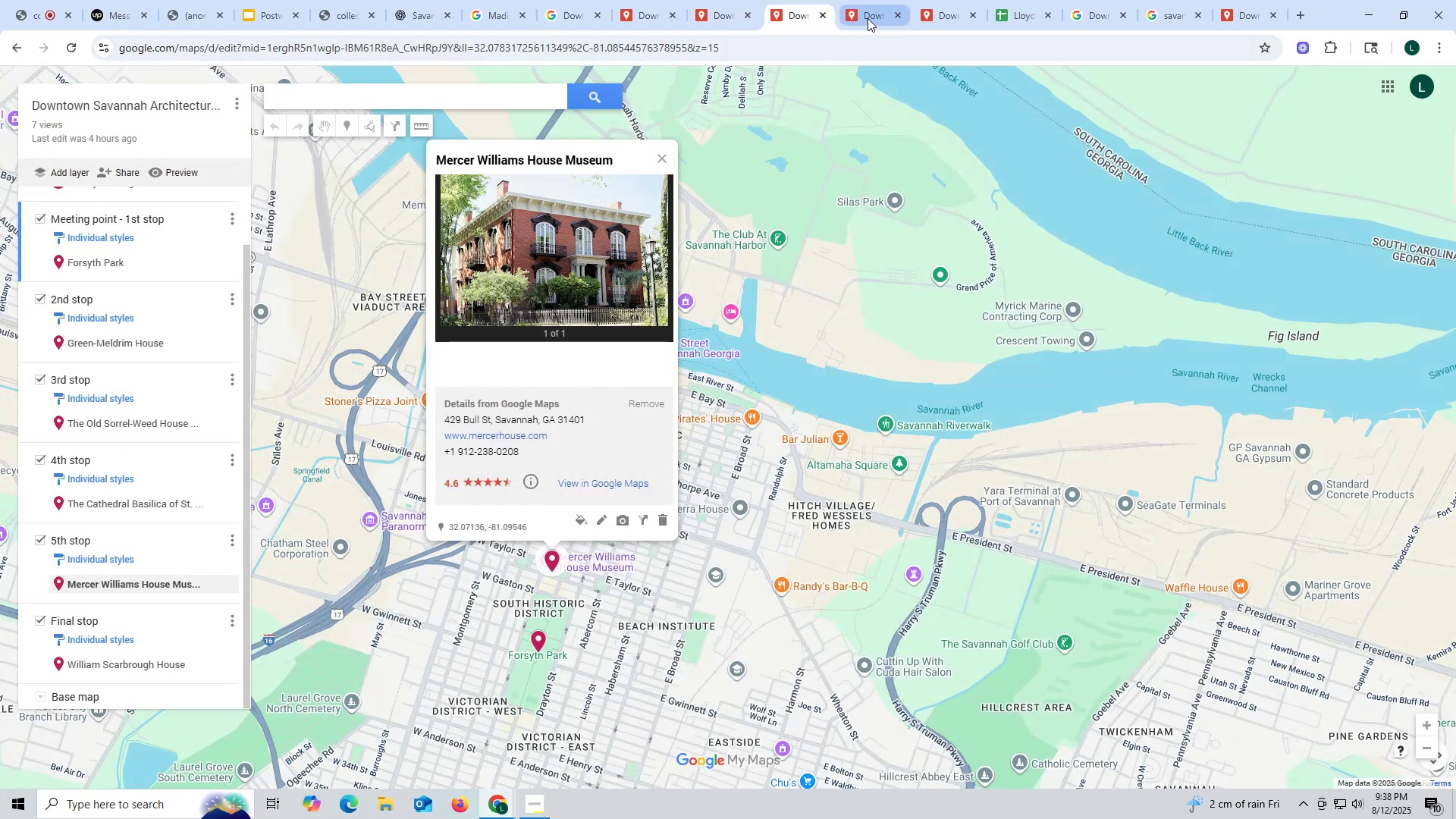 
wait(6.09)
 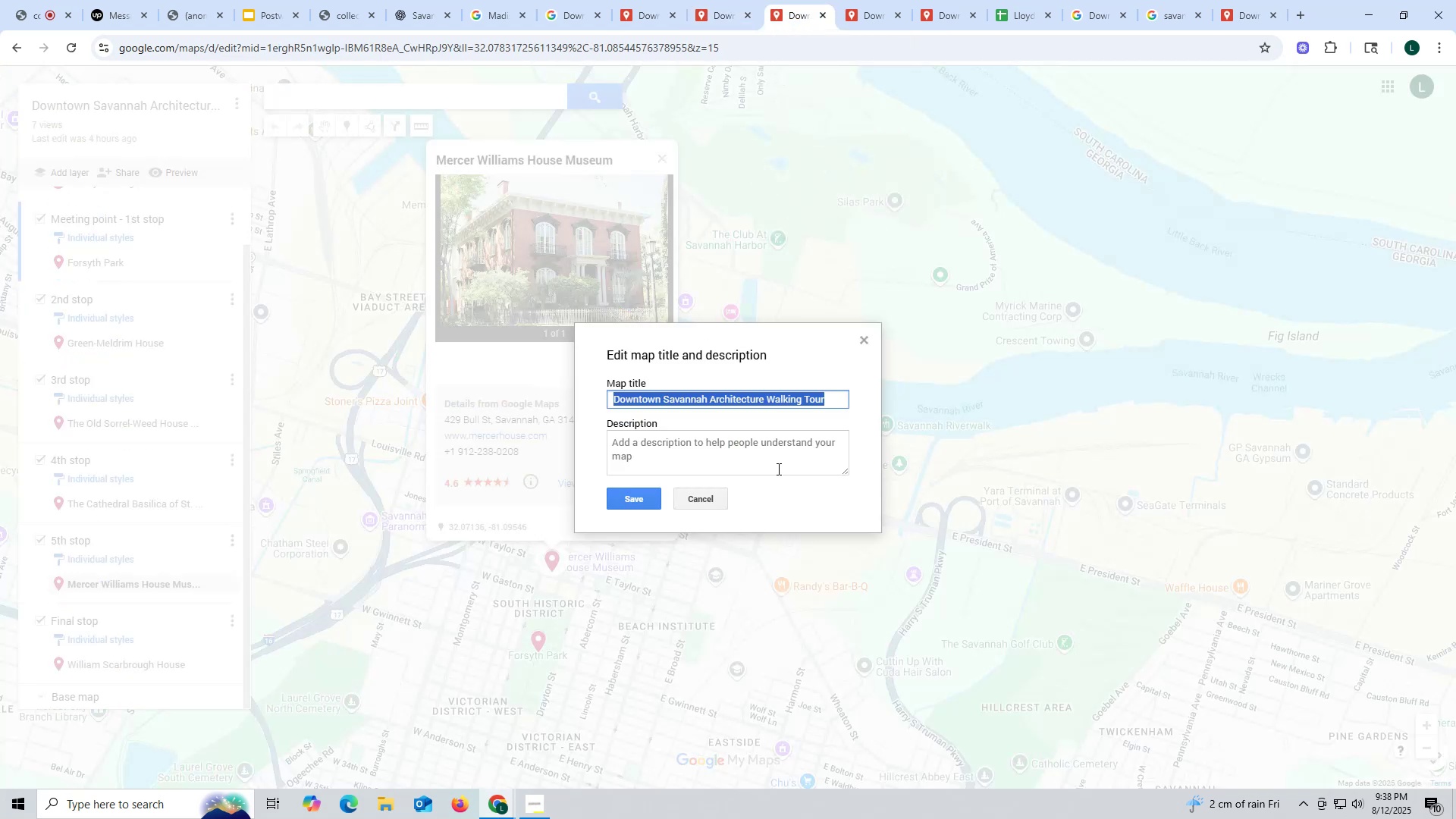 
left_click([868, 17])
 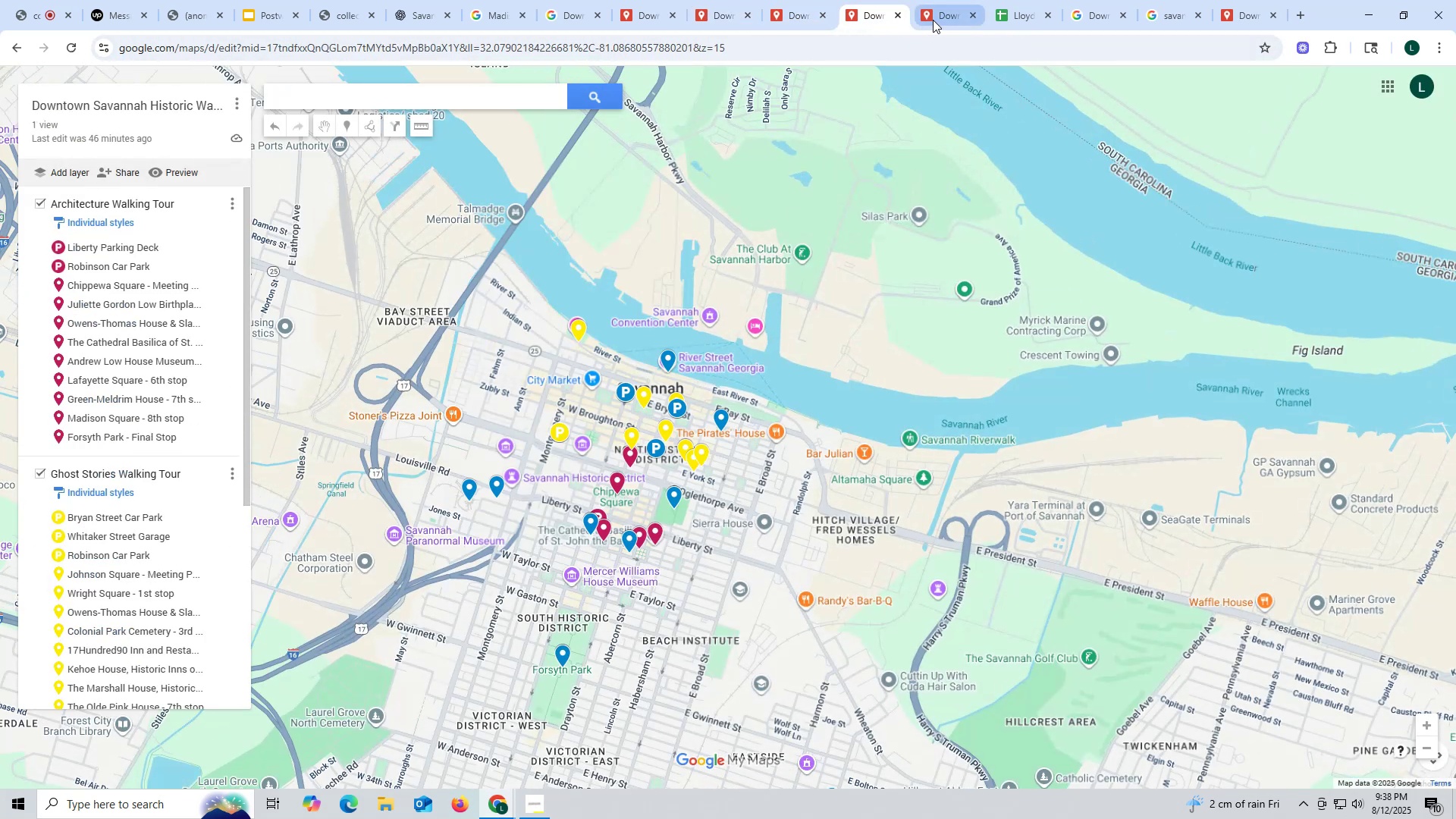 
left_click([934, 18])
 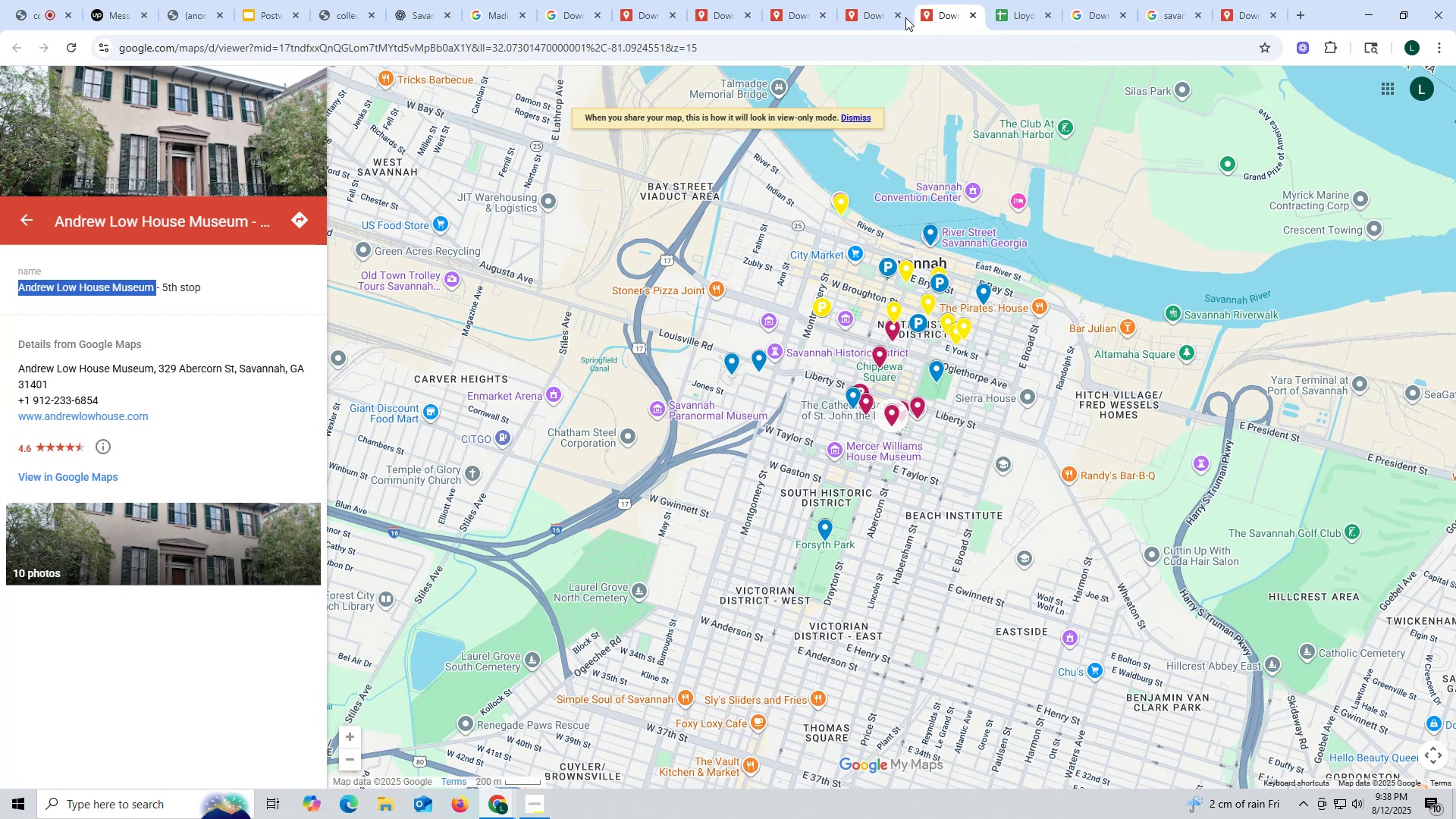 
left_click([871, 17])
 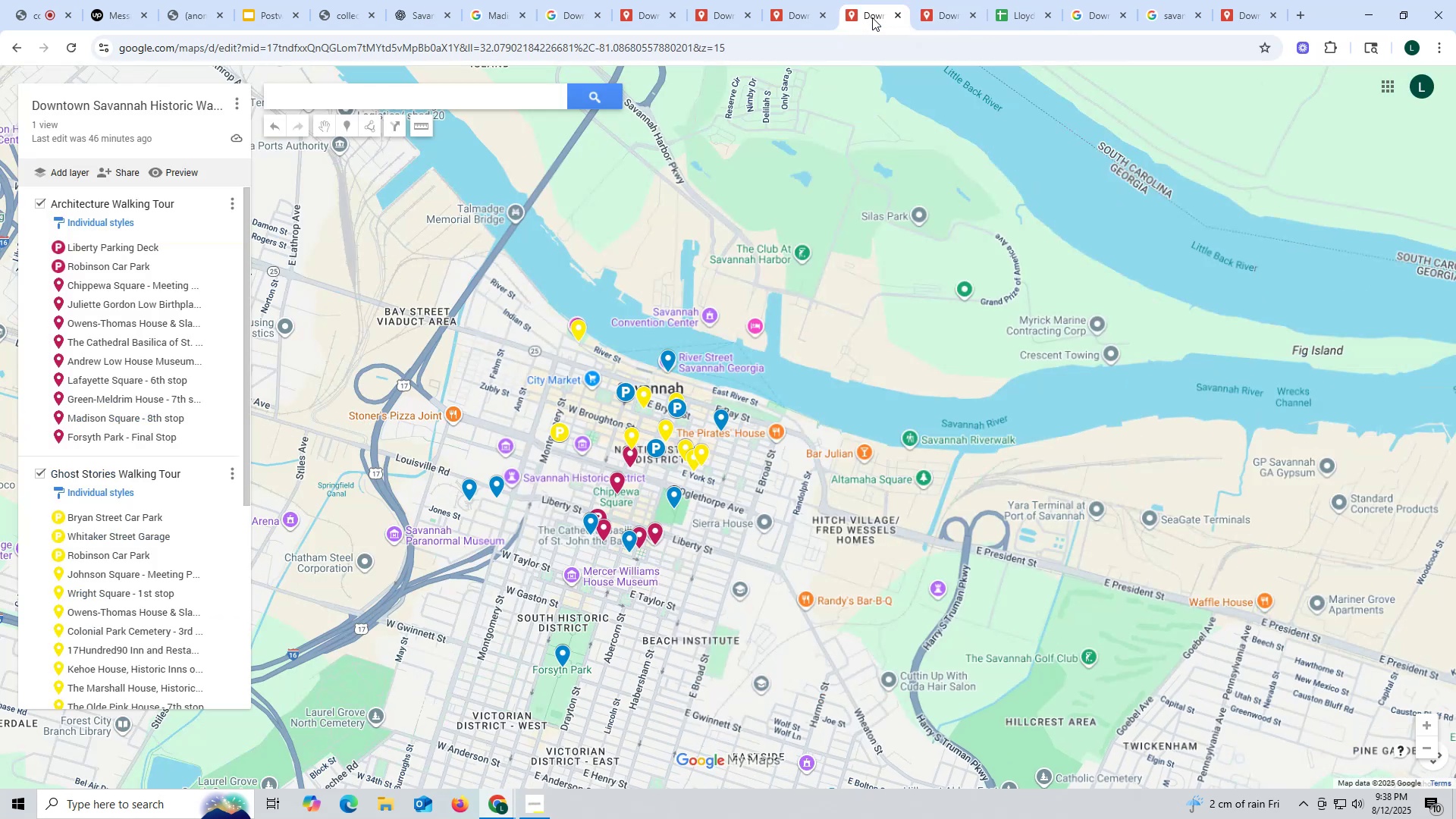 
wait(6.98)
 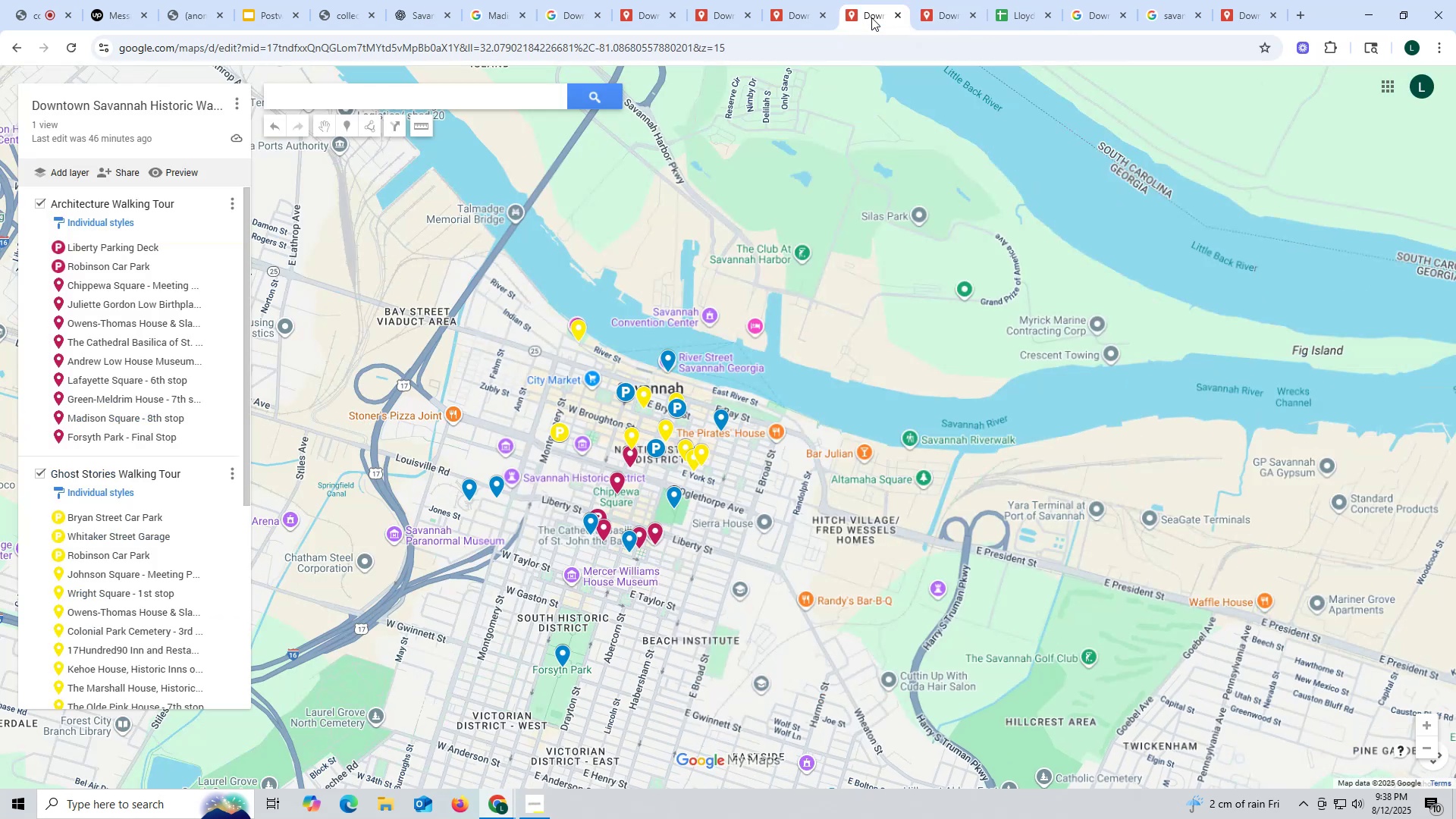 
left_click([931, 8])
 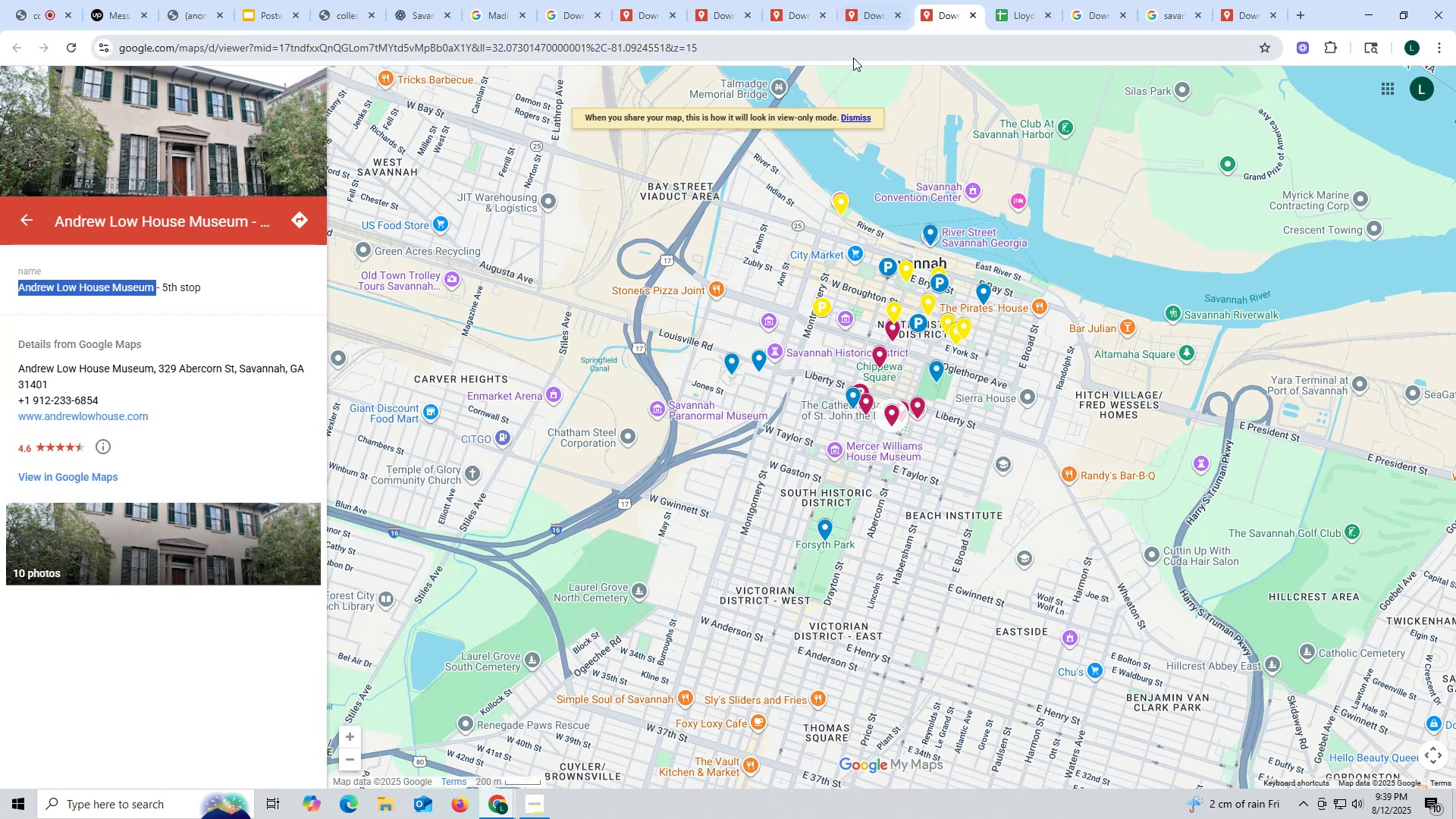 
left_click([970, 11])
 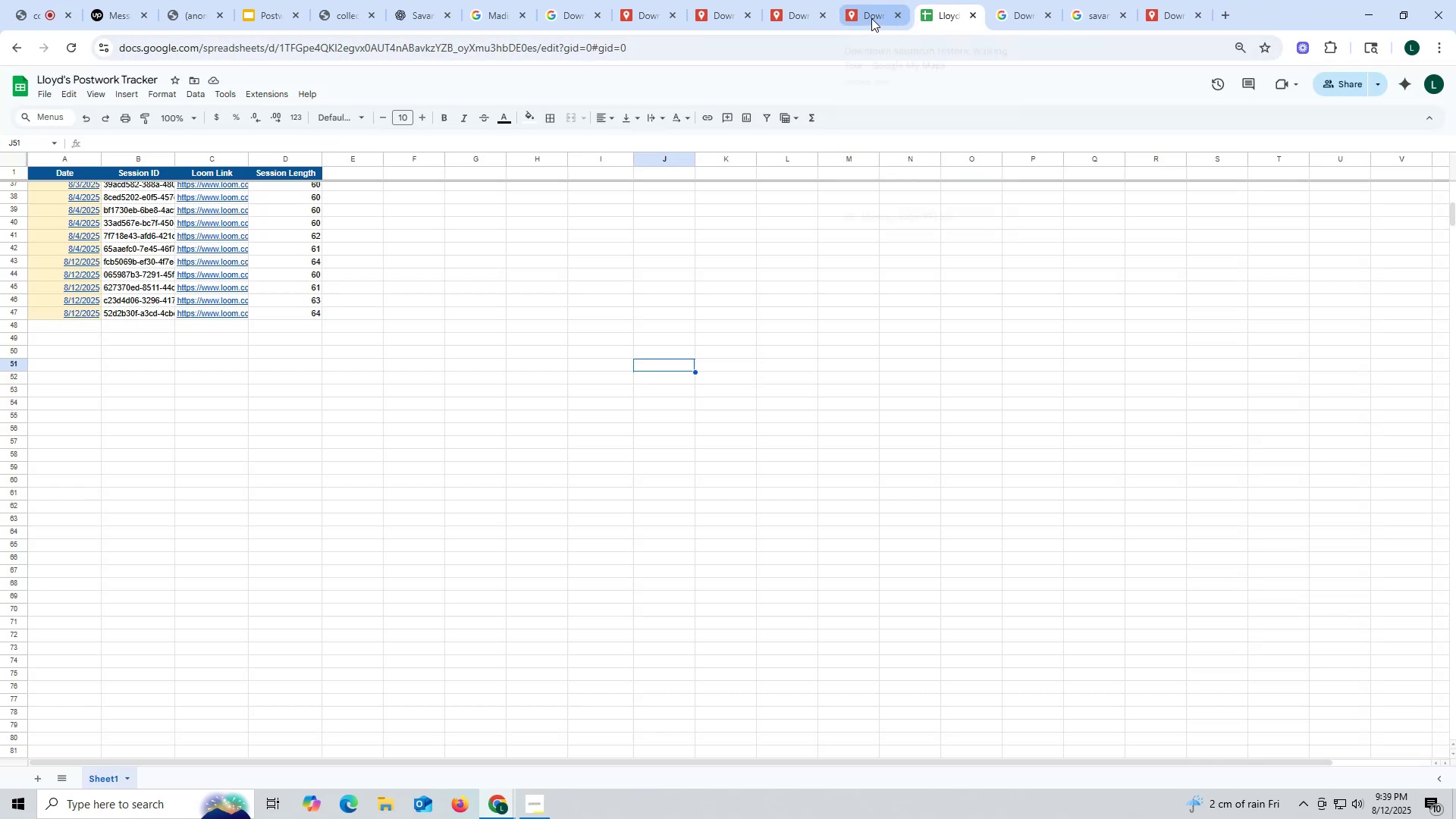 
left_click([871, 18])
 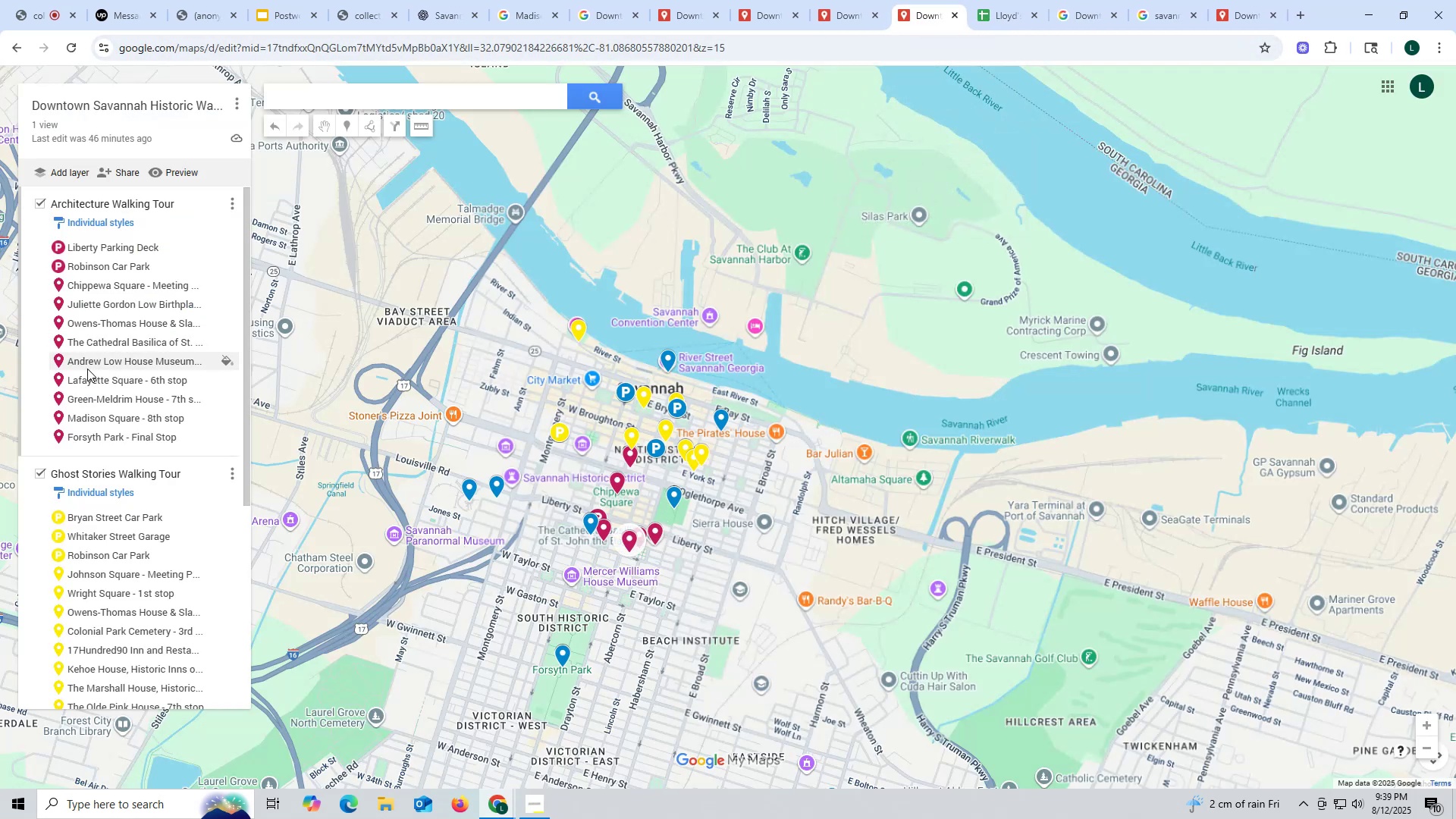 
left_click([78, 381])
 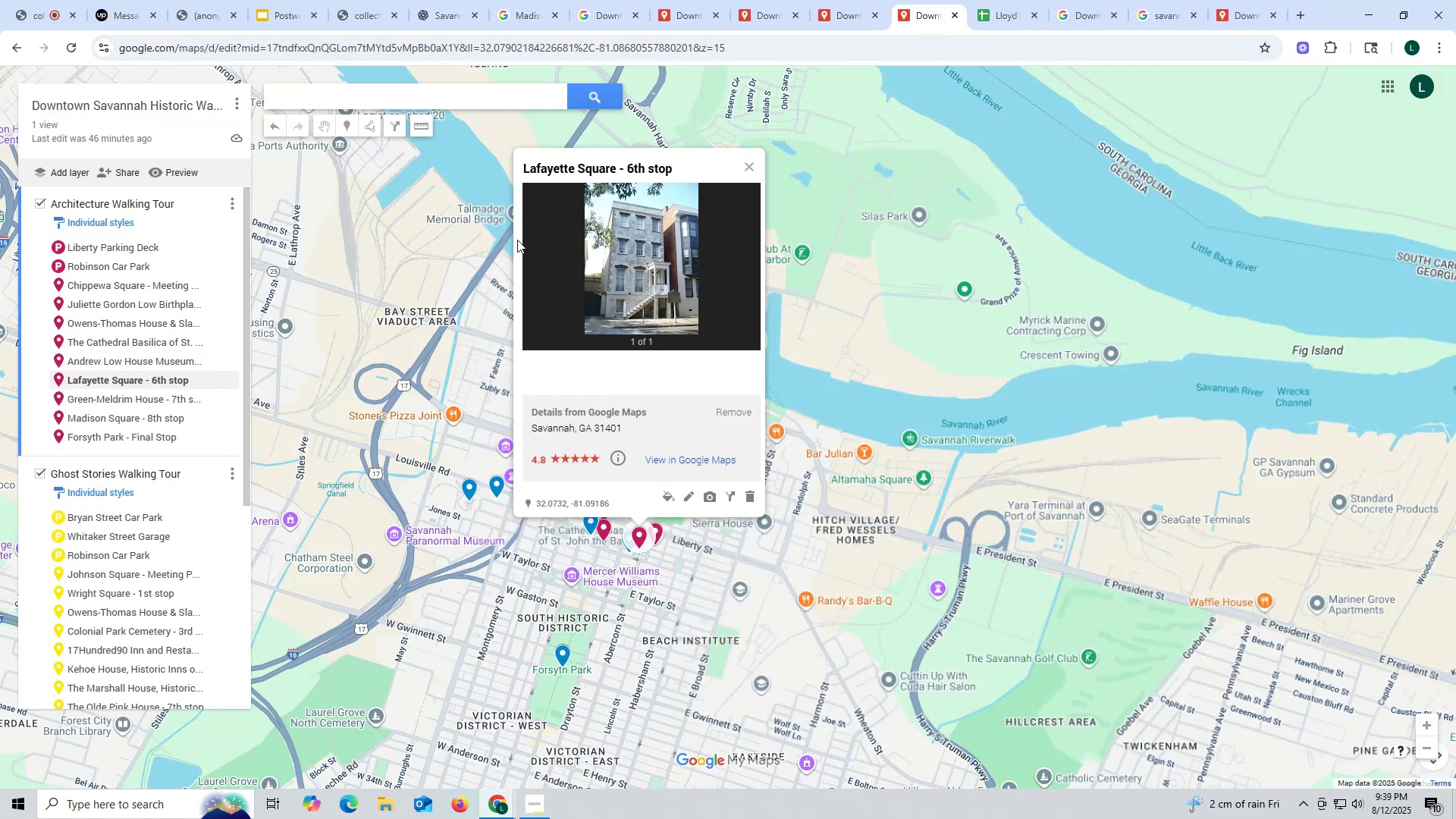 
left_click_drag(start_coordinate=[519, 163], to_coordinate=[616, 163])
 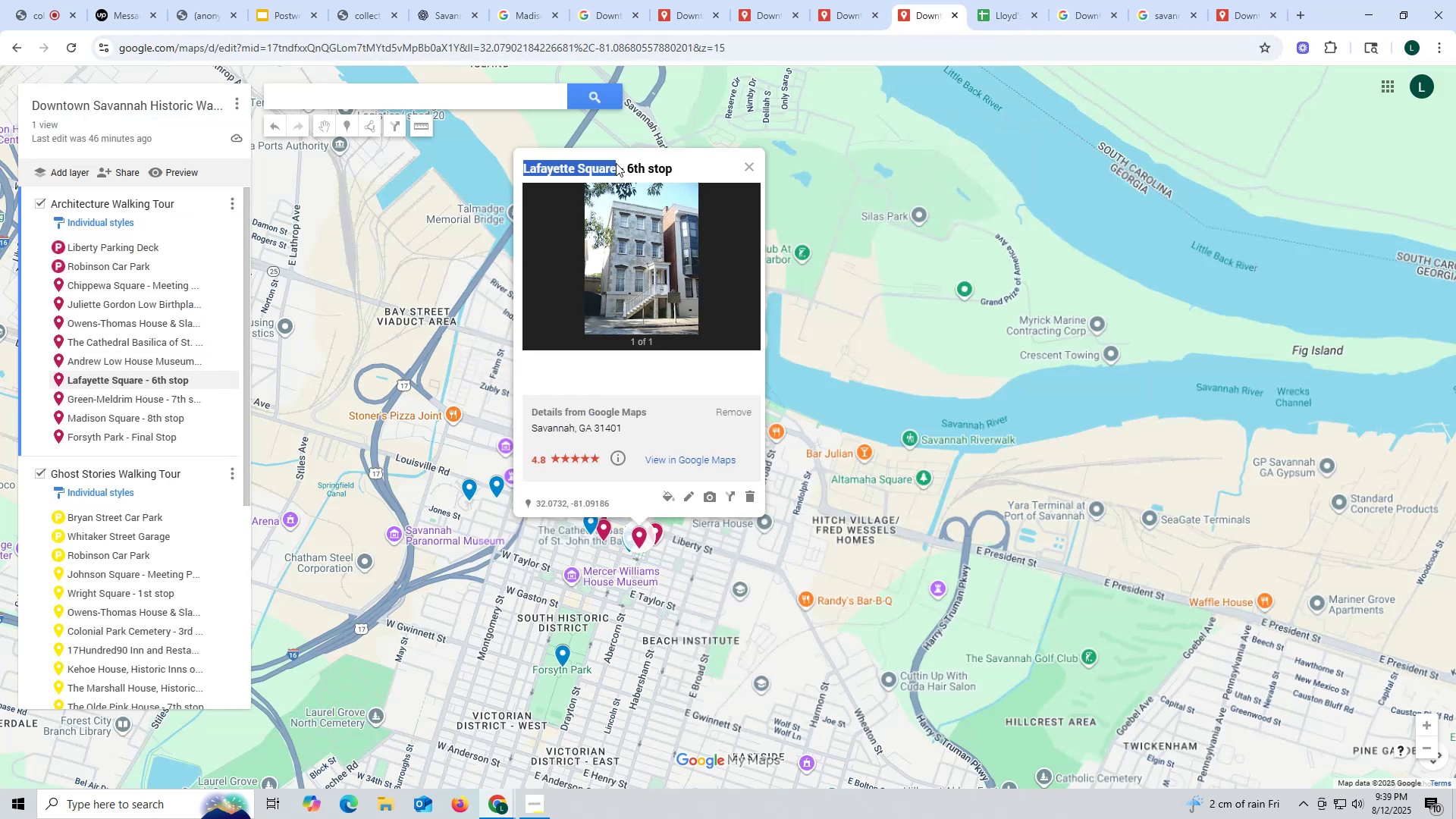 
key(Control+ControlLeft)
 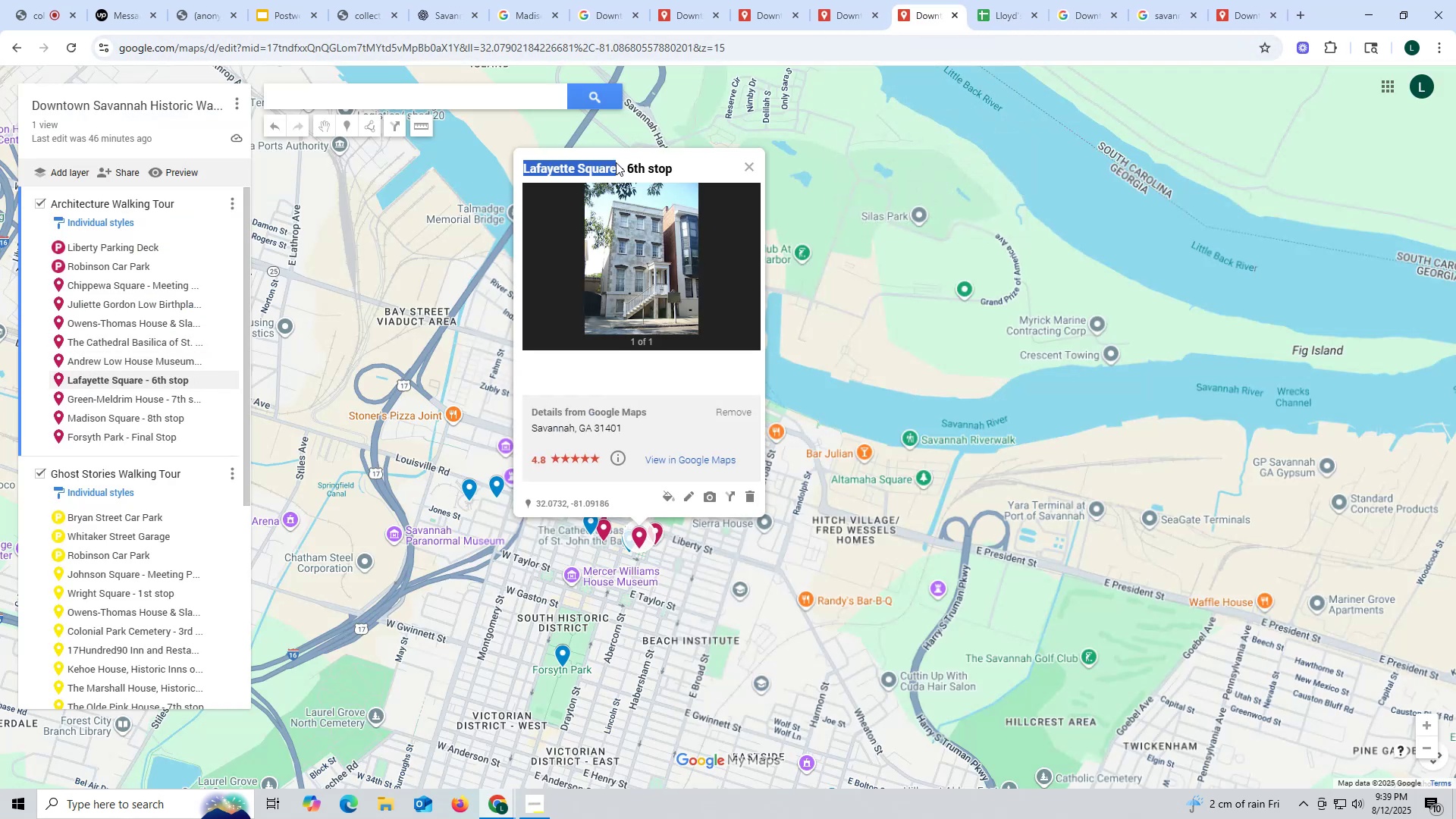 
key(Control+C)
 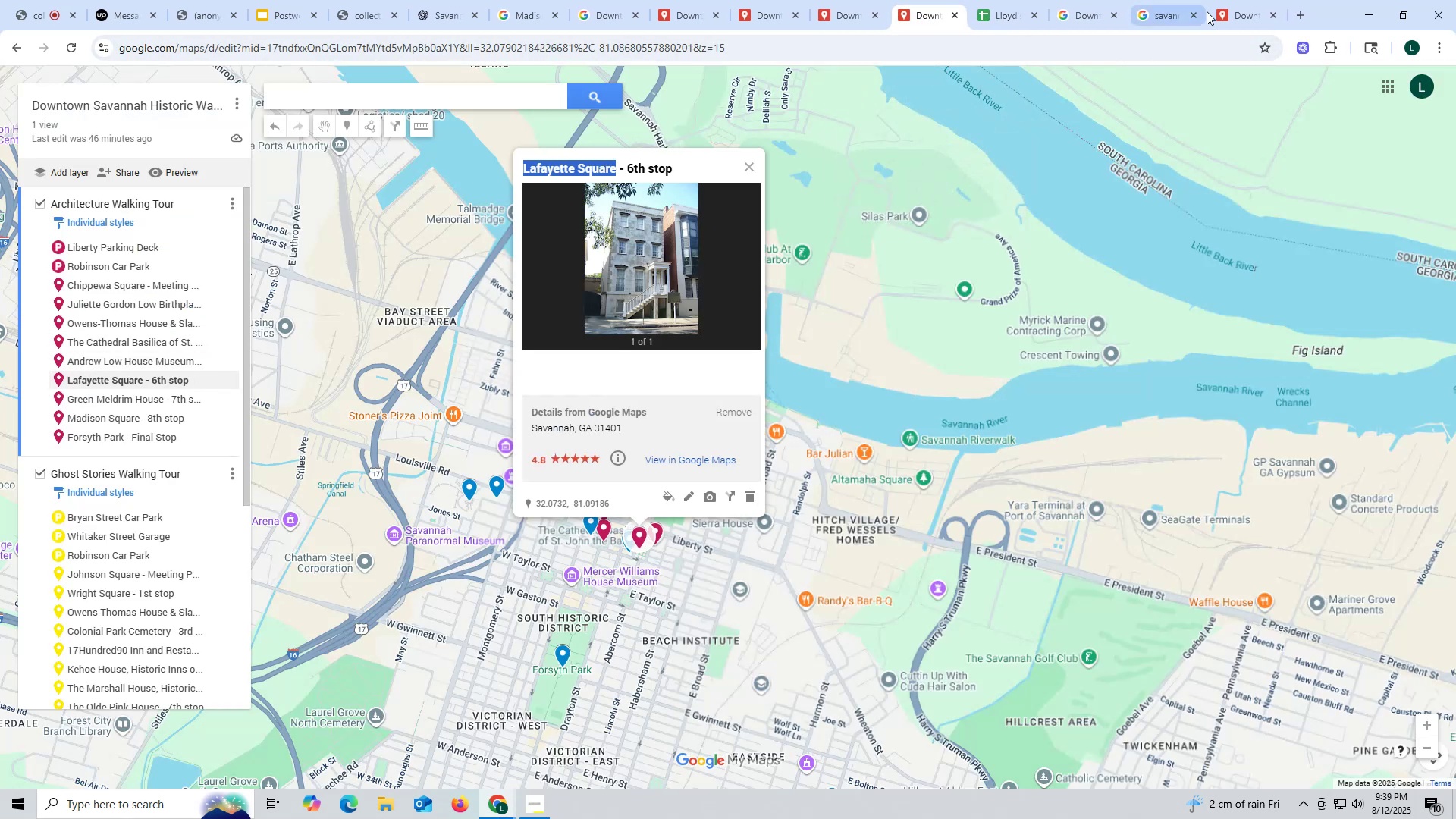 
left_click([1227, 12])
 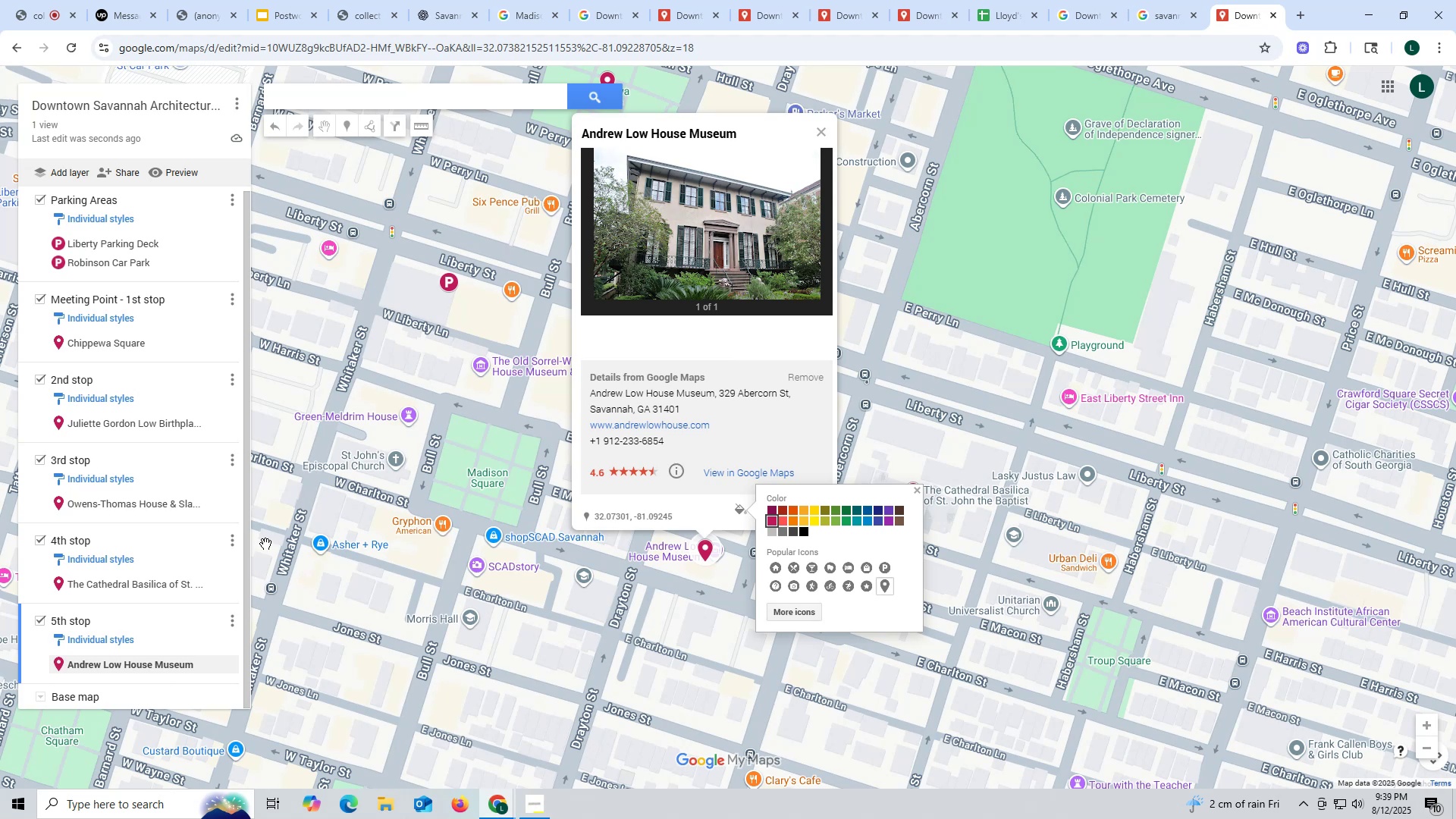 
scroll: coordinate [152, 534], scroll_direction: down, amount: 3.0
 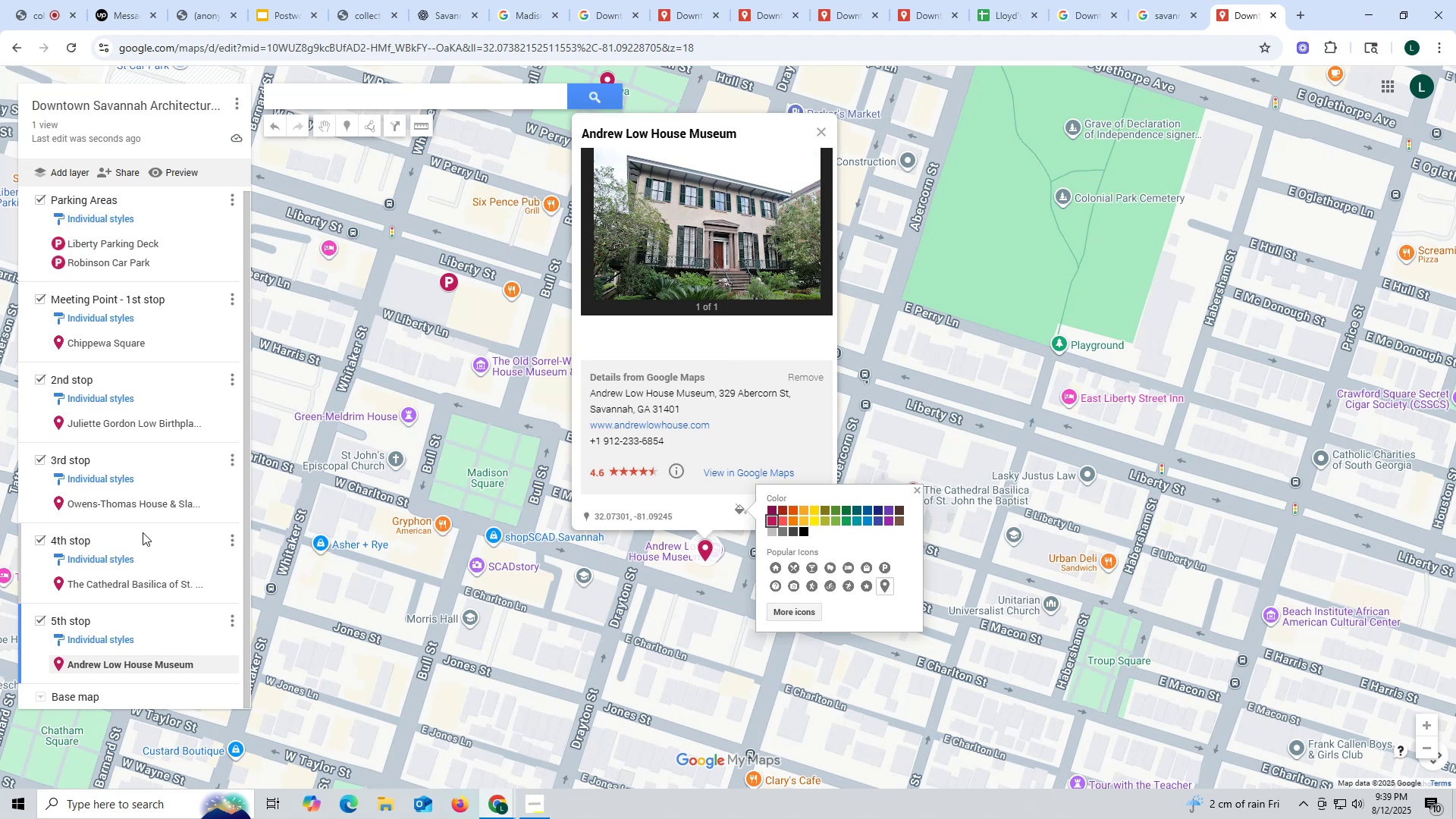 
mouse_move([155, 572])
 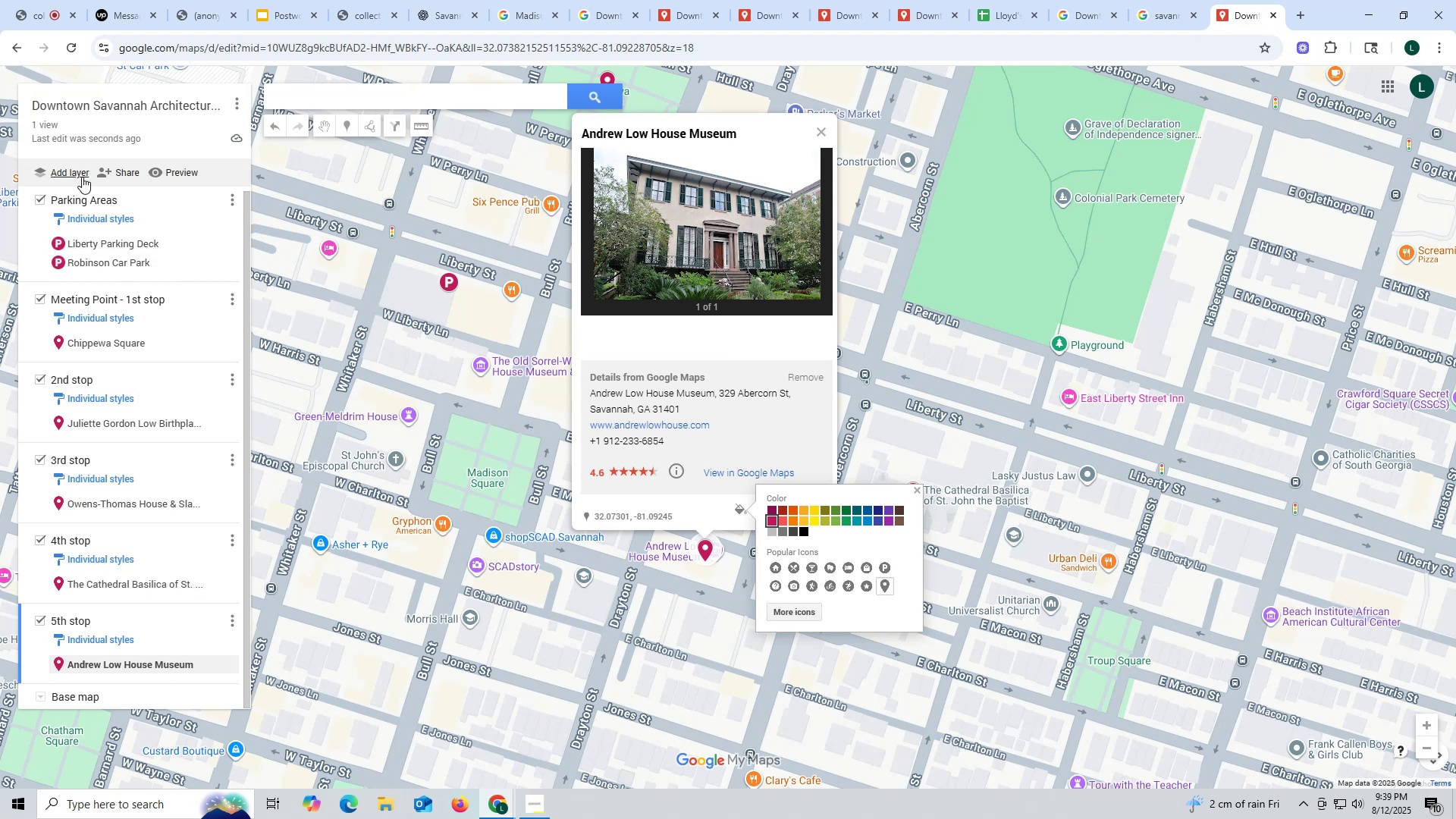 
left_click([71, 171])
 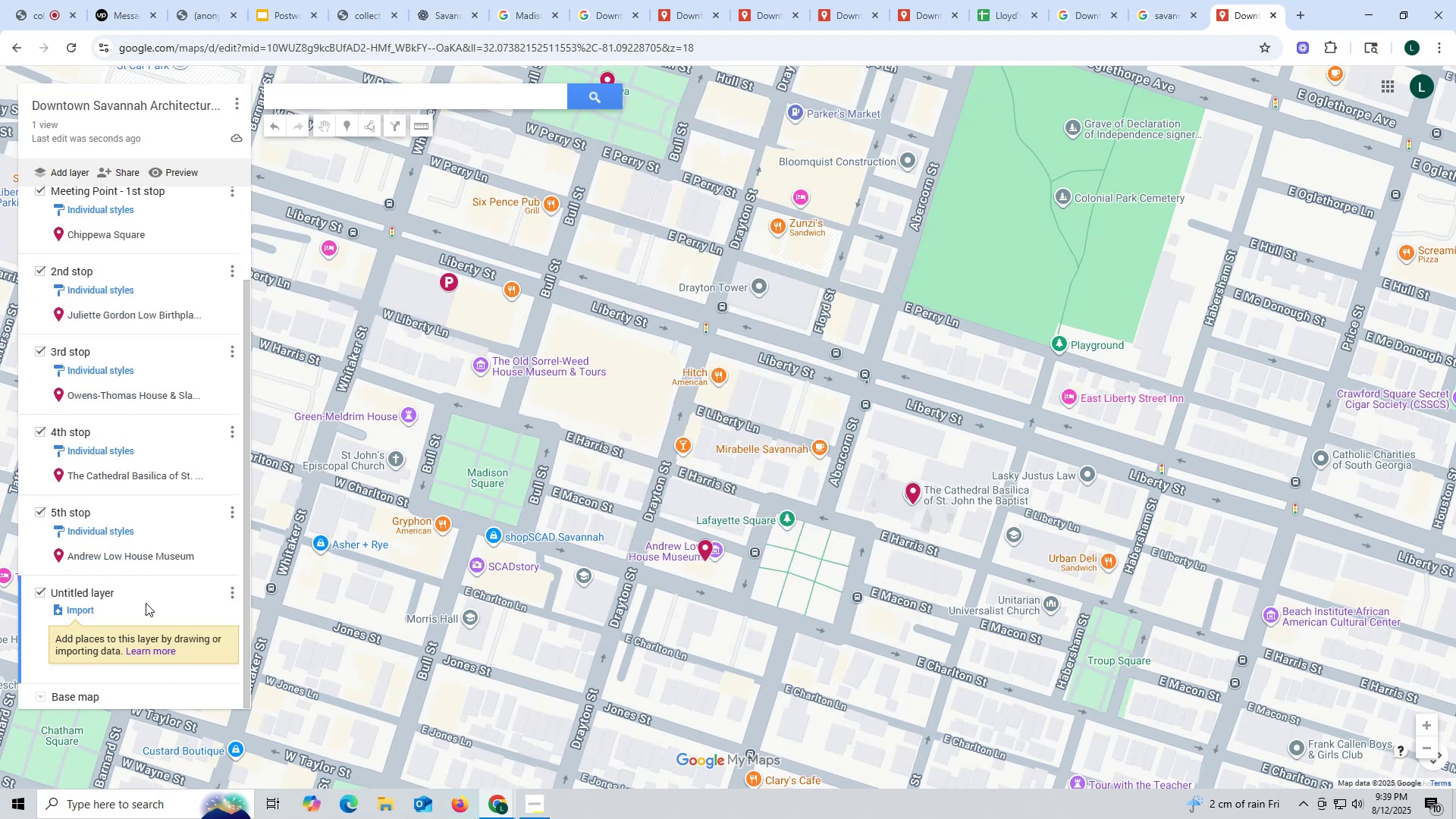 
left_click([230, 592])
 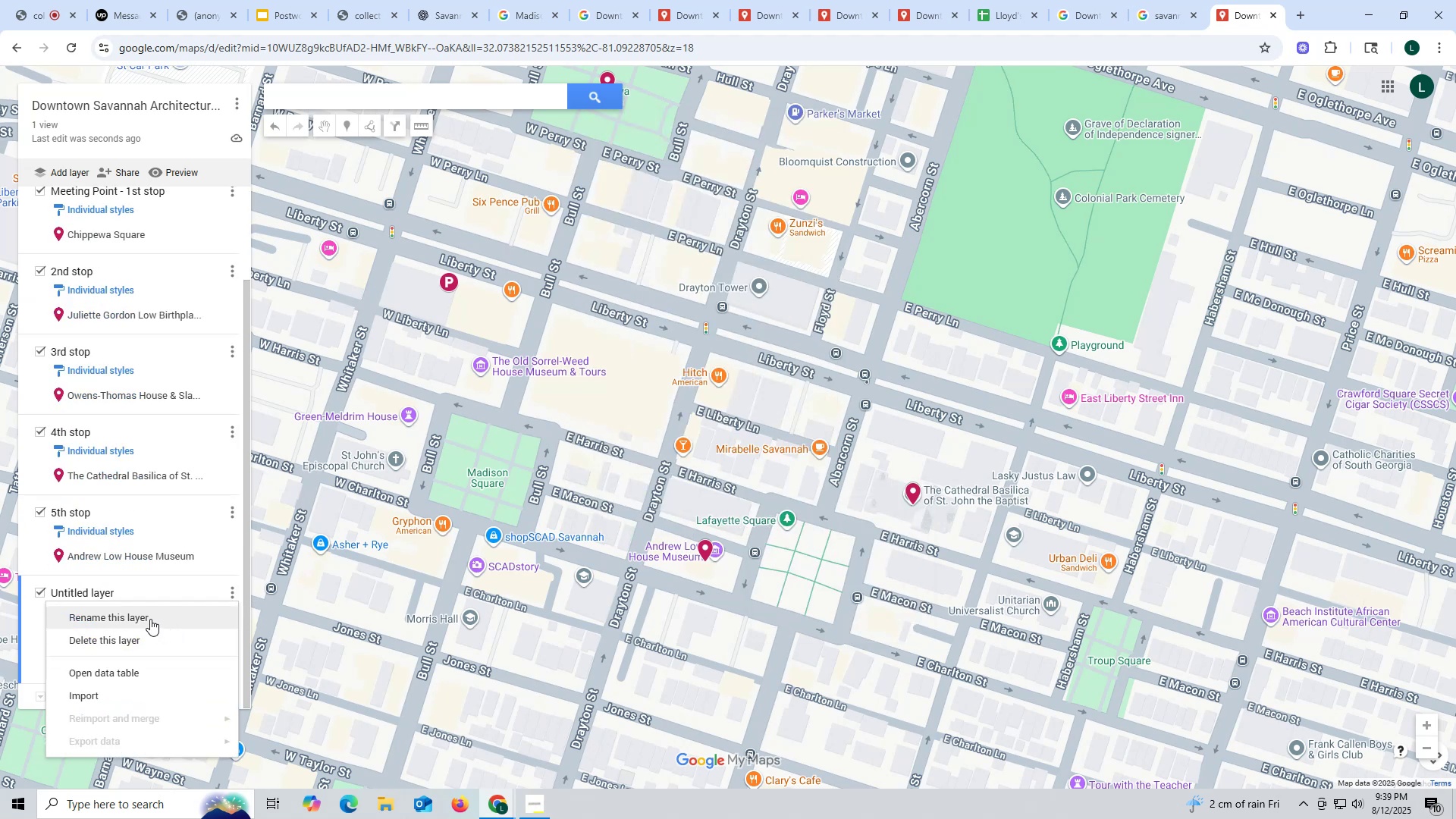 
left_click([150, 618])
 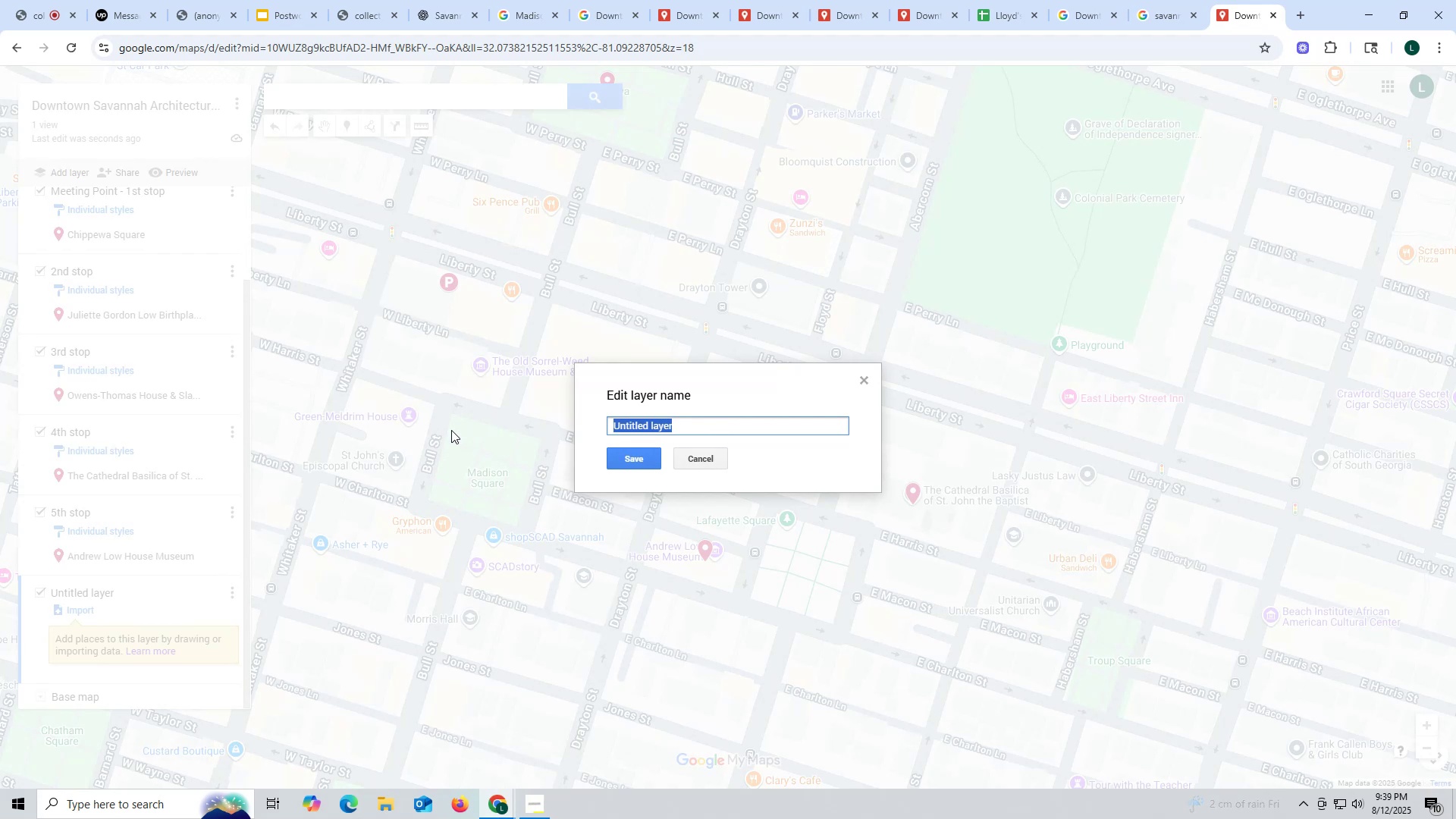 
type(6th stop)
 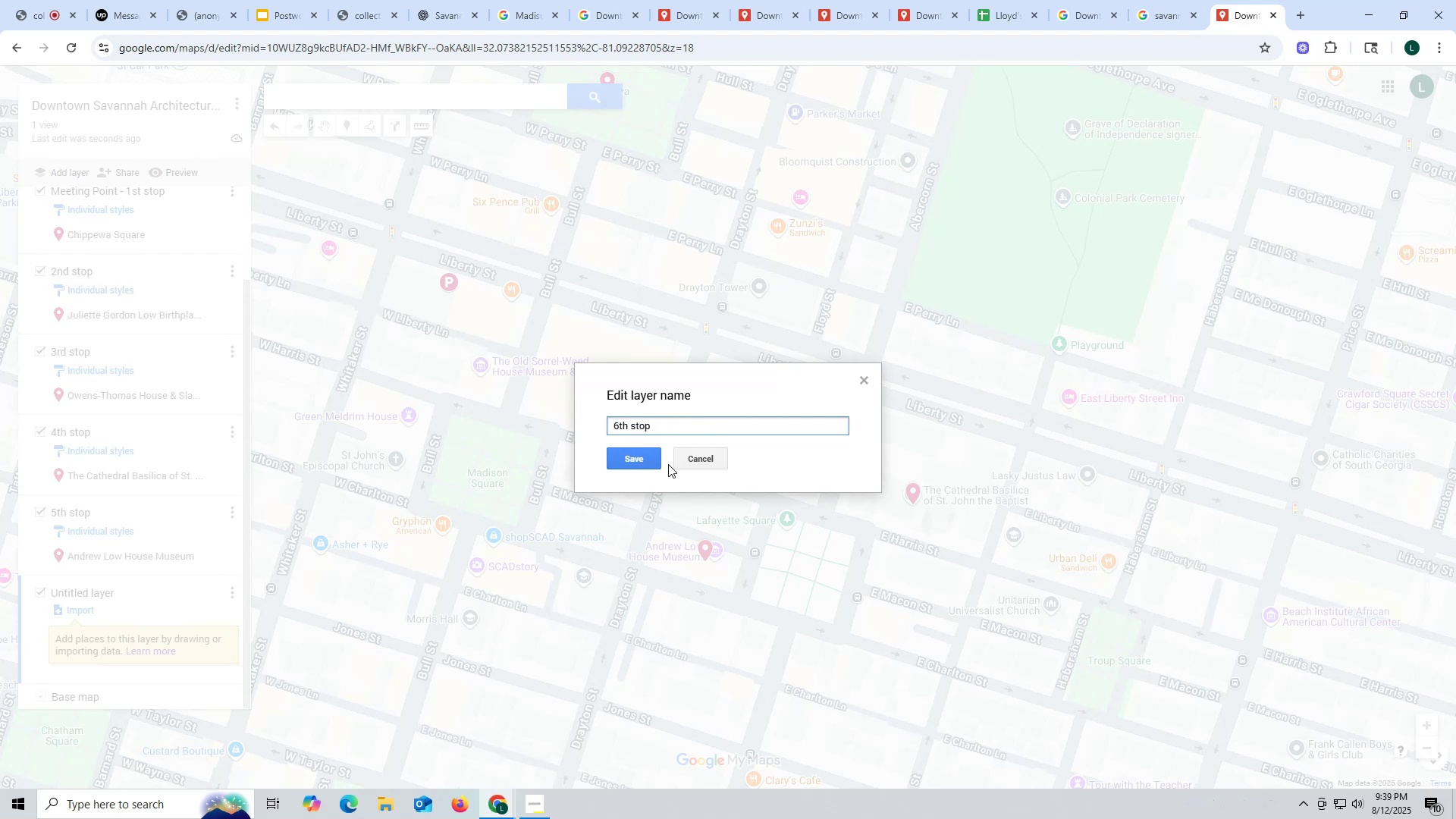 
left_click([635, 450])
 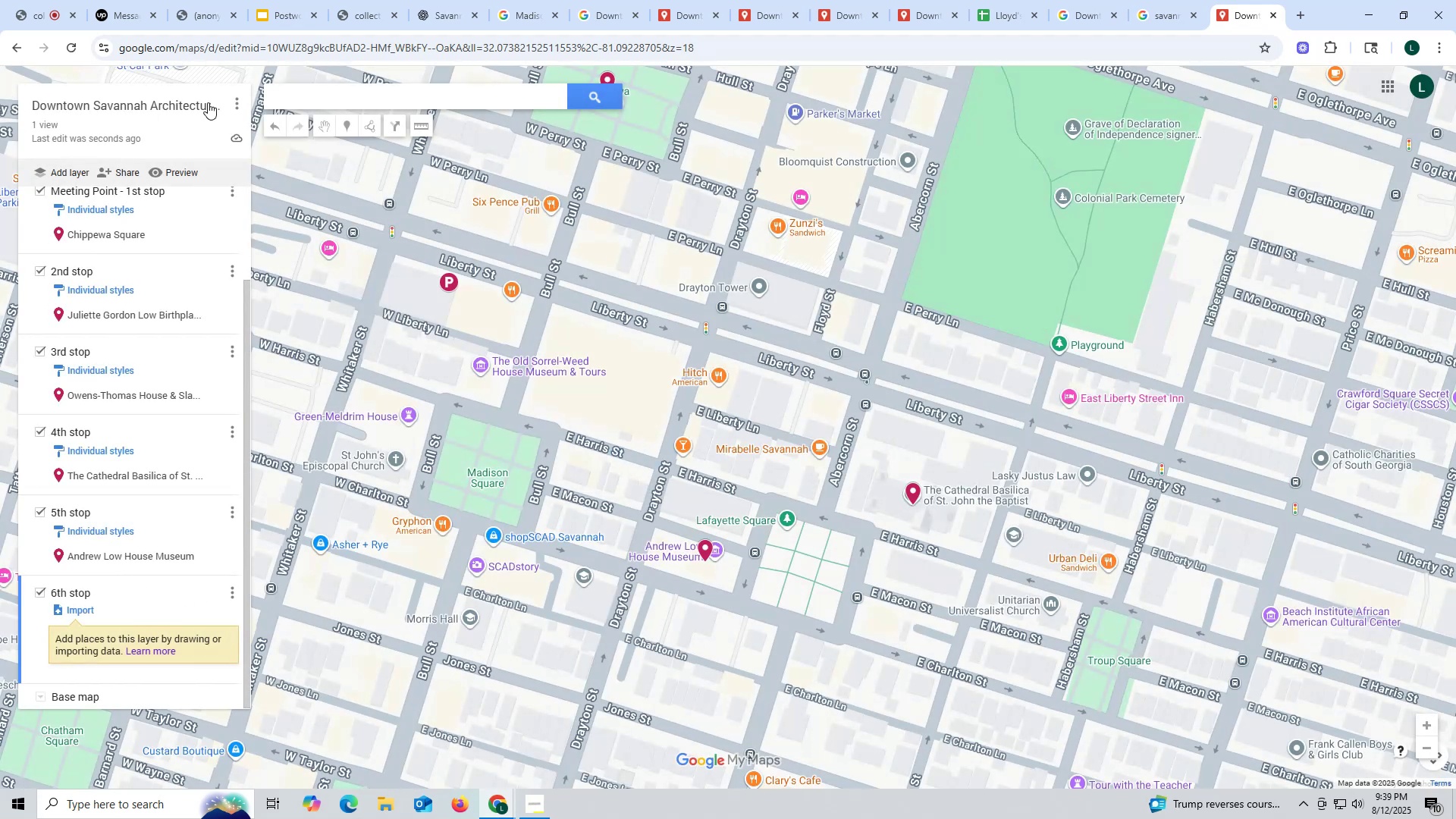 
key(Control+ControlLeft)
 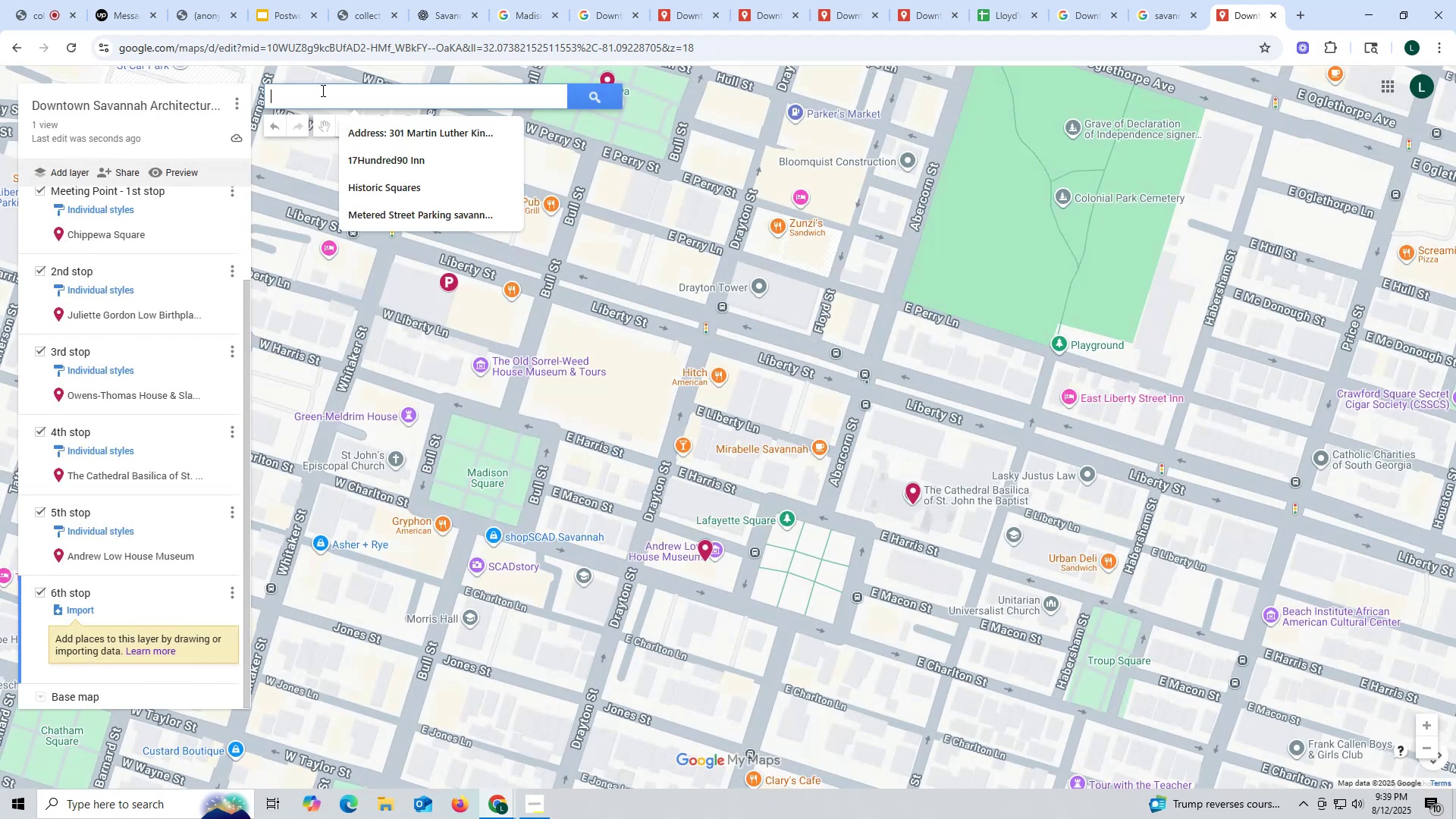 
left_click([322, 90])
 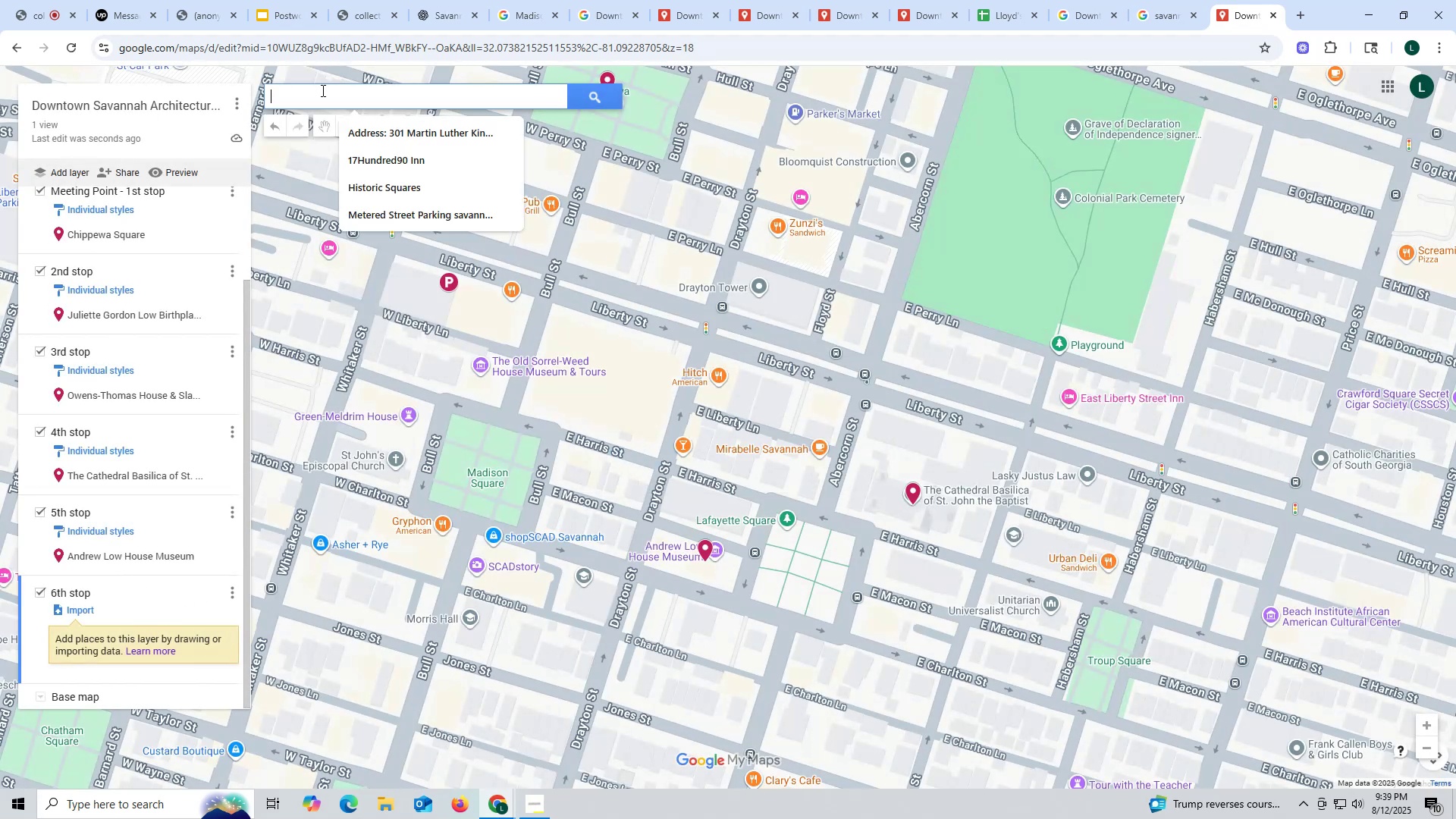 
key(Control+V)
 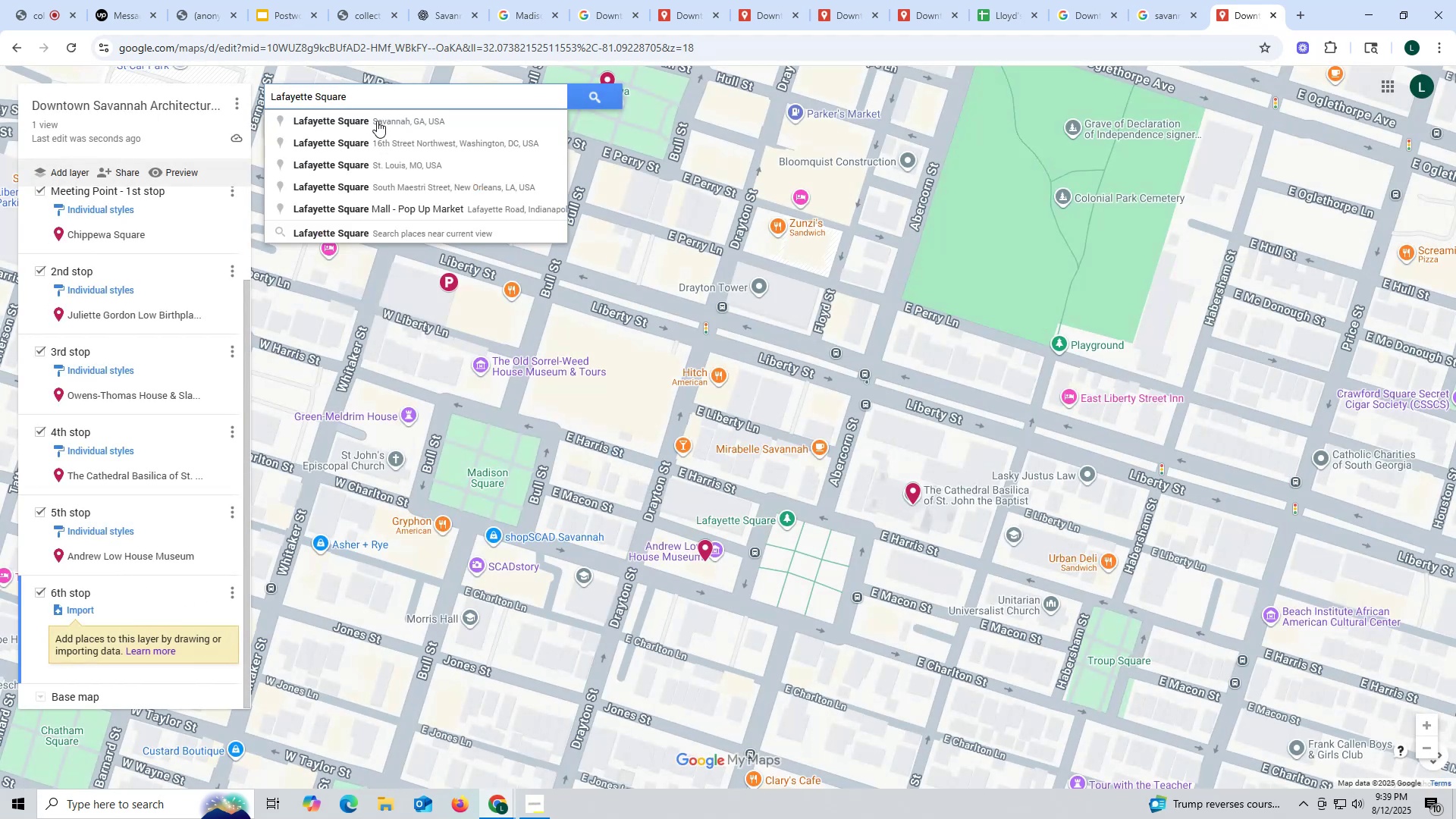 
left_click([377, 121])
 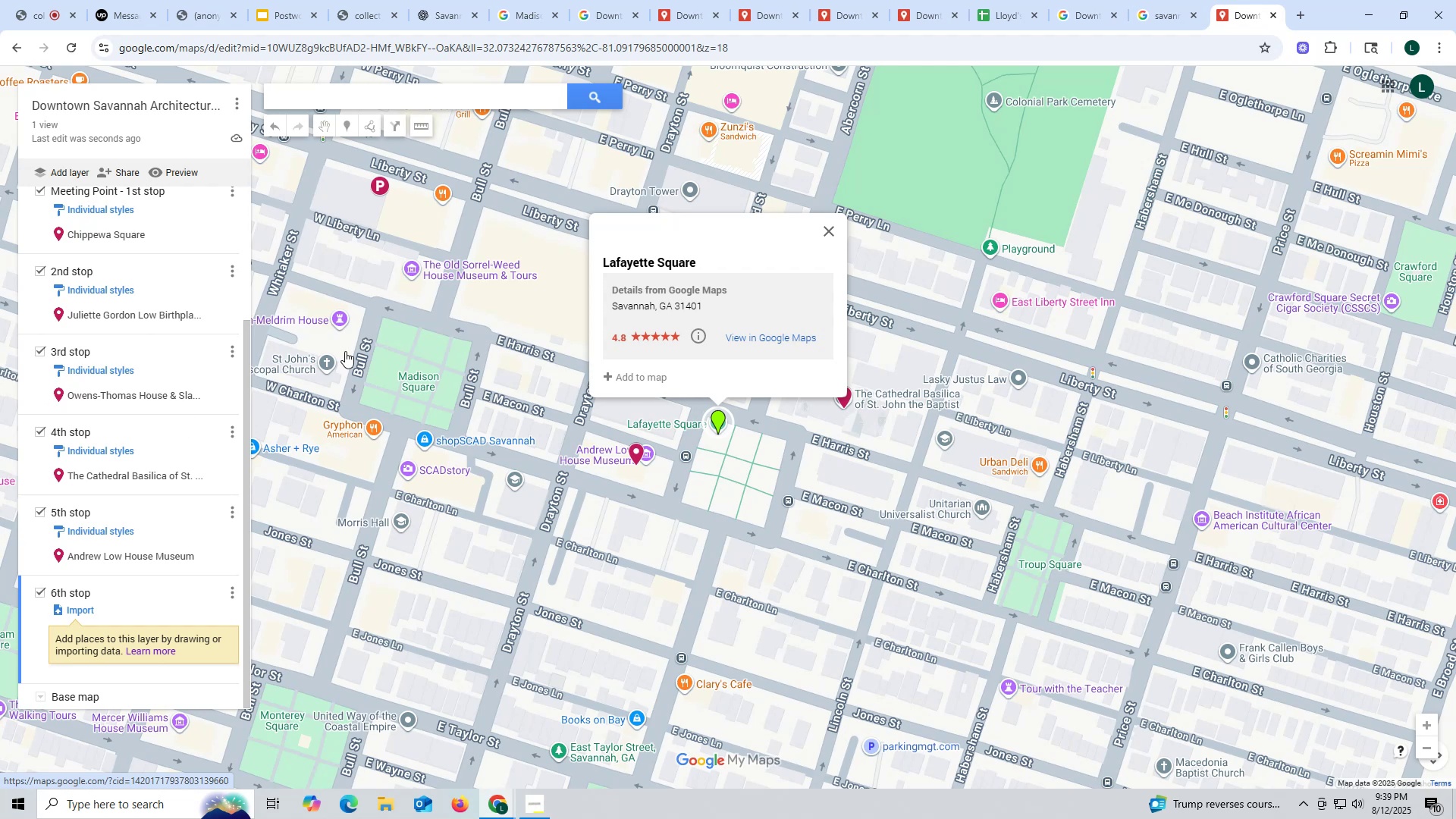 
scroll: coordinate [155, 289], scroll_direction: up, amount: 6.0
 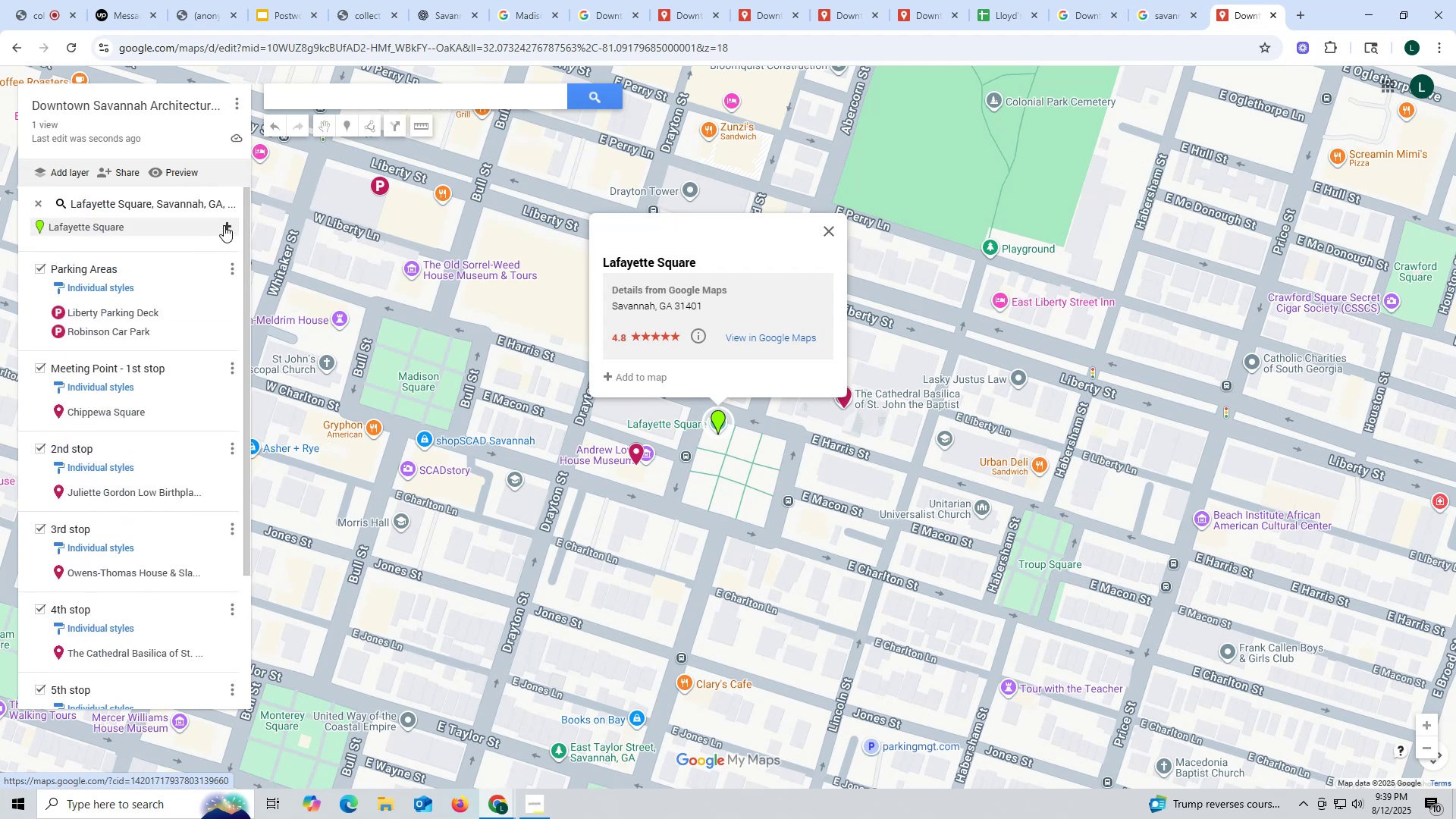 
left_click([224, 225])
 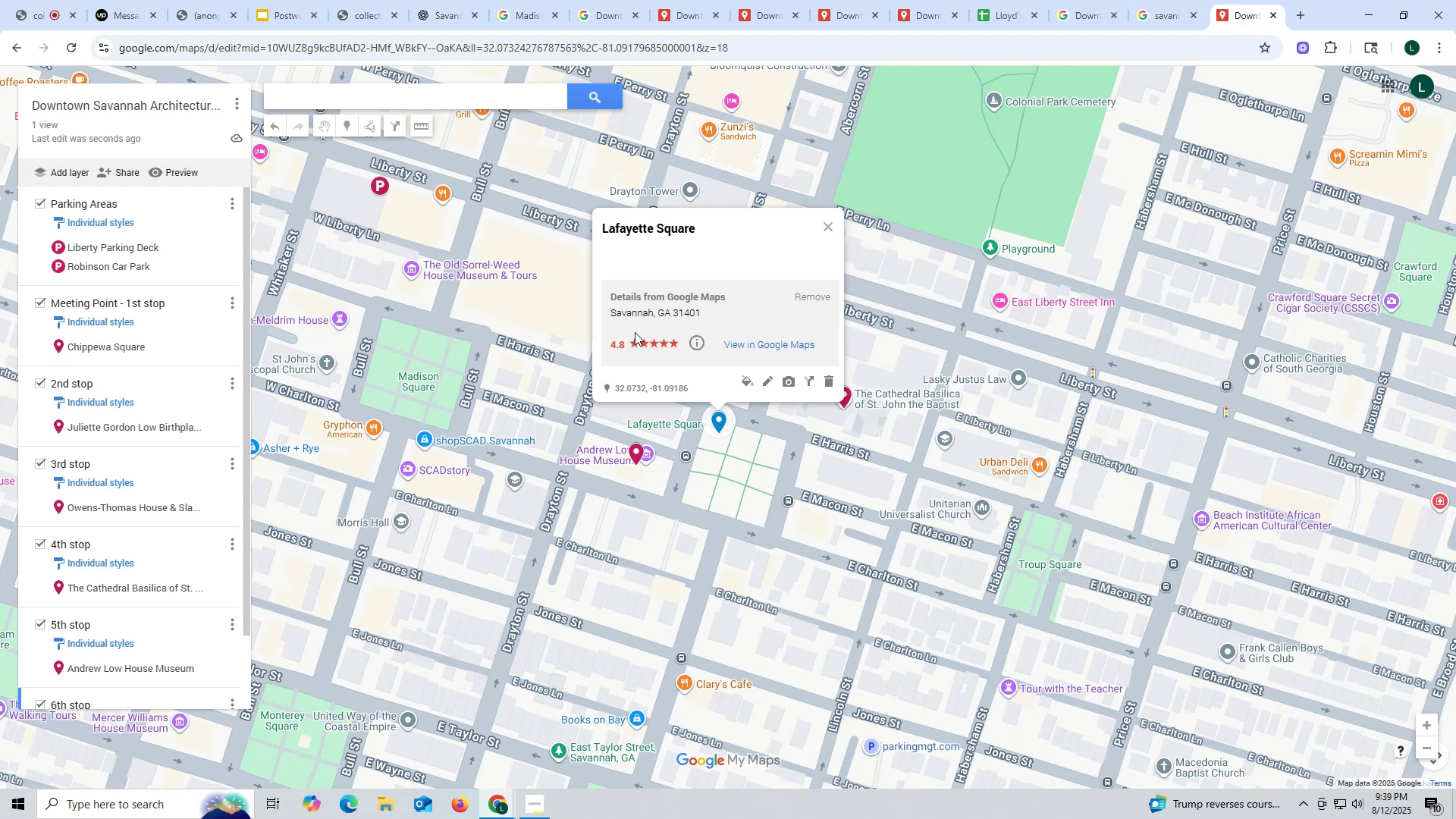 
wait(14.49)
 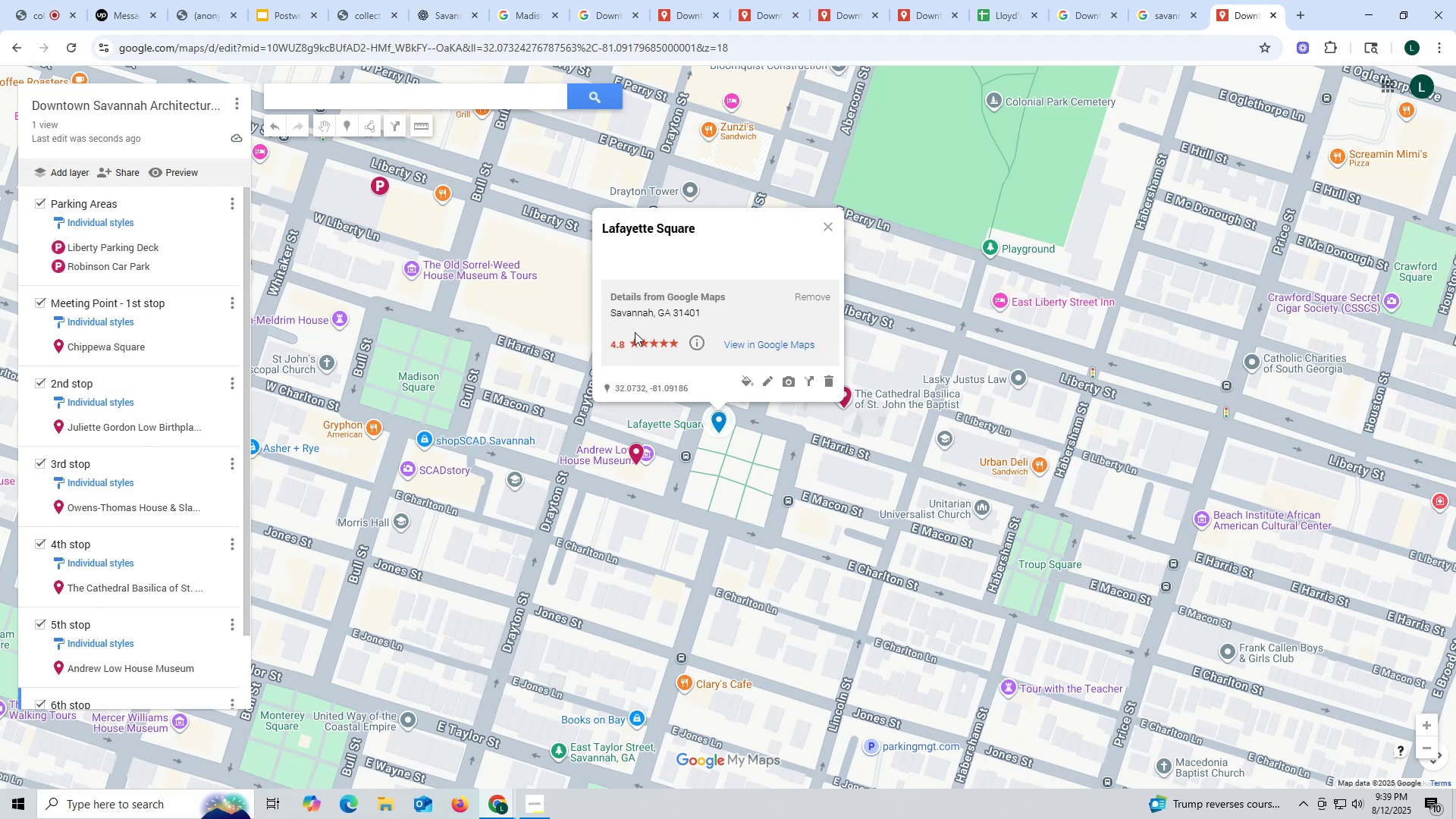 
left_click([750, 381])
 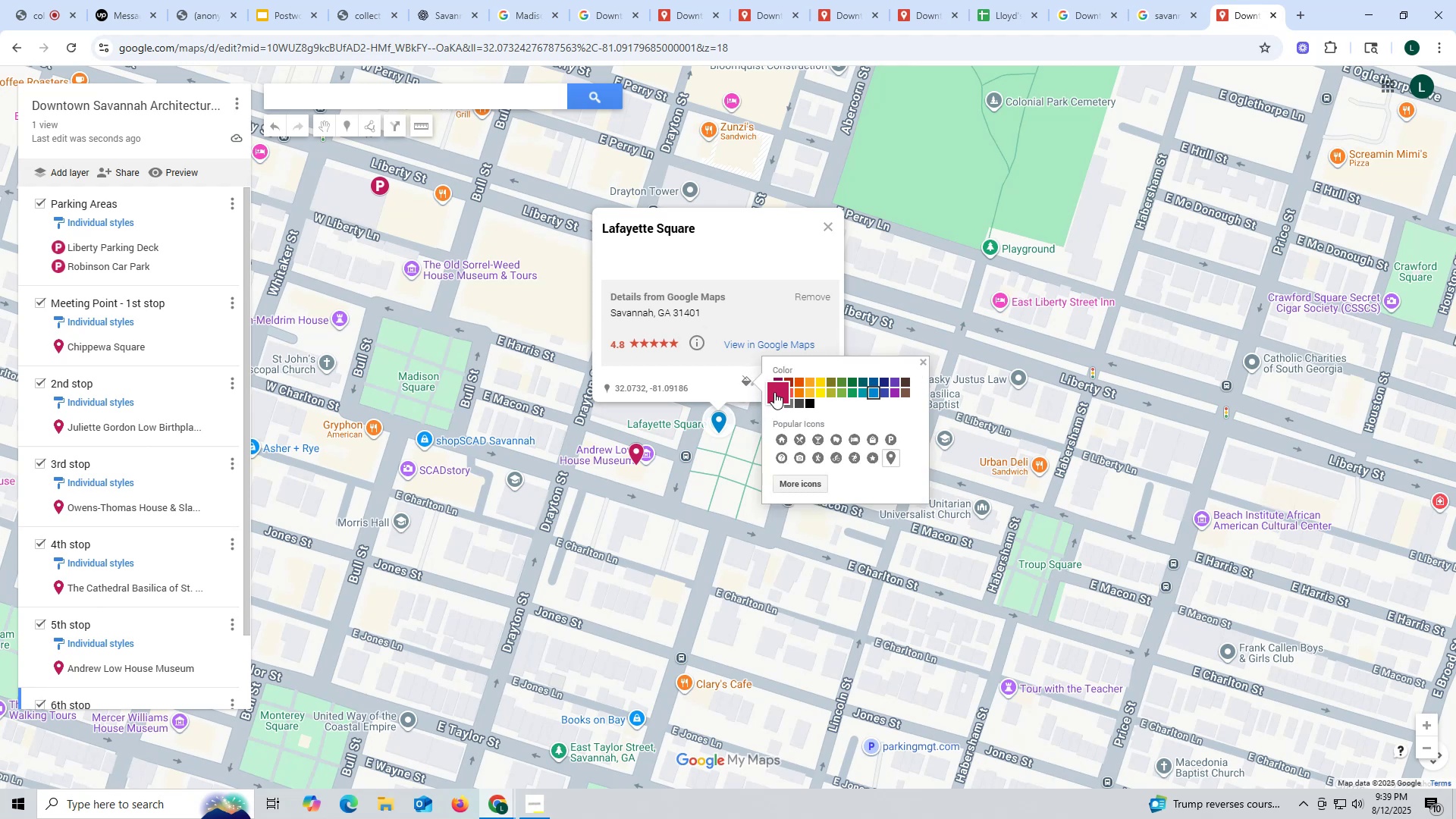 
left_click([777, 391])
 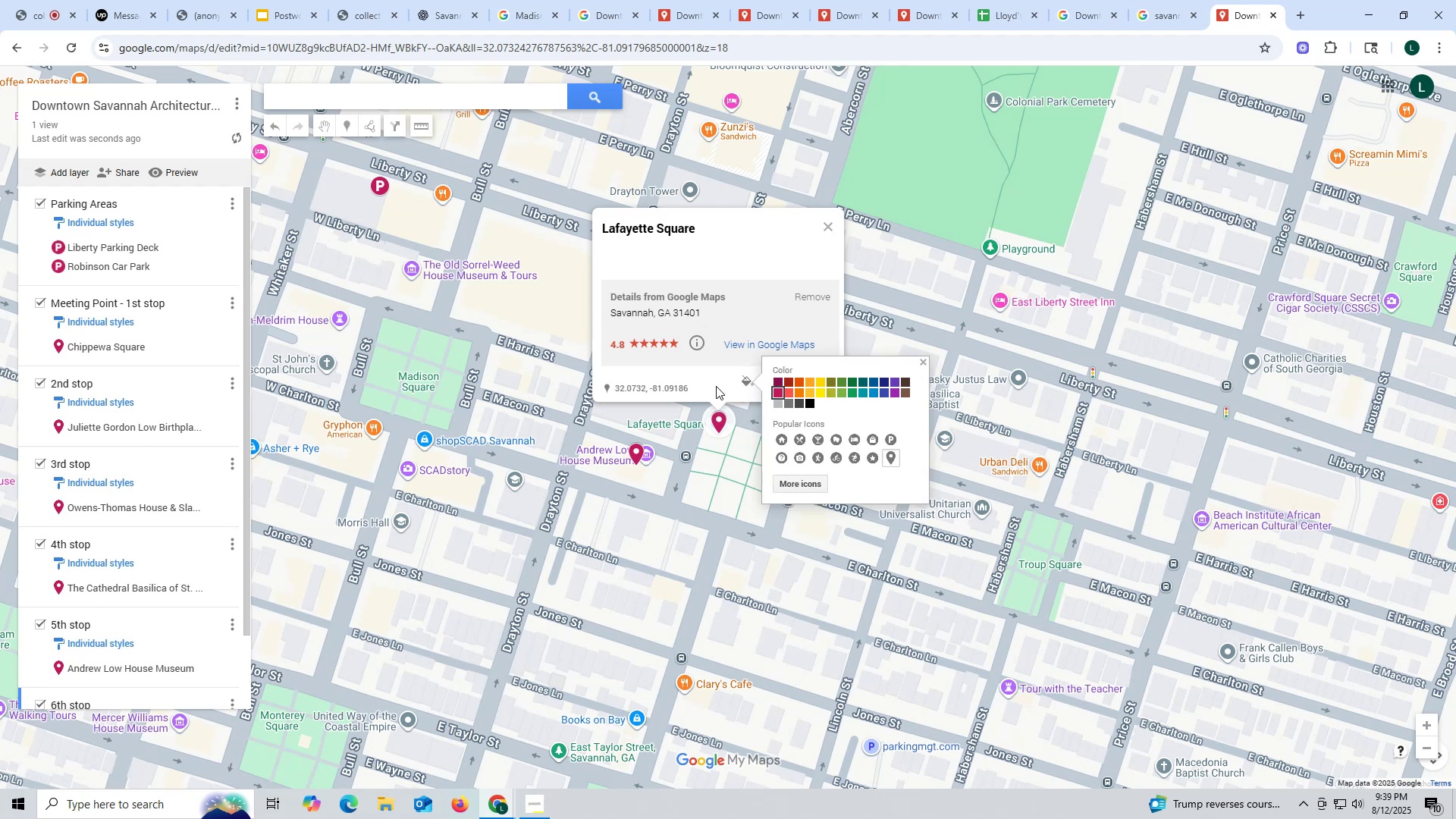 
left_click([715, 386])
 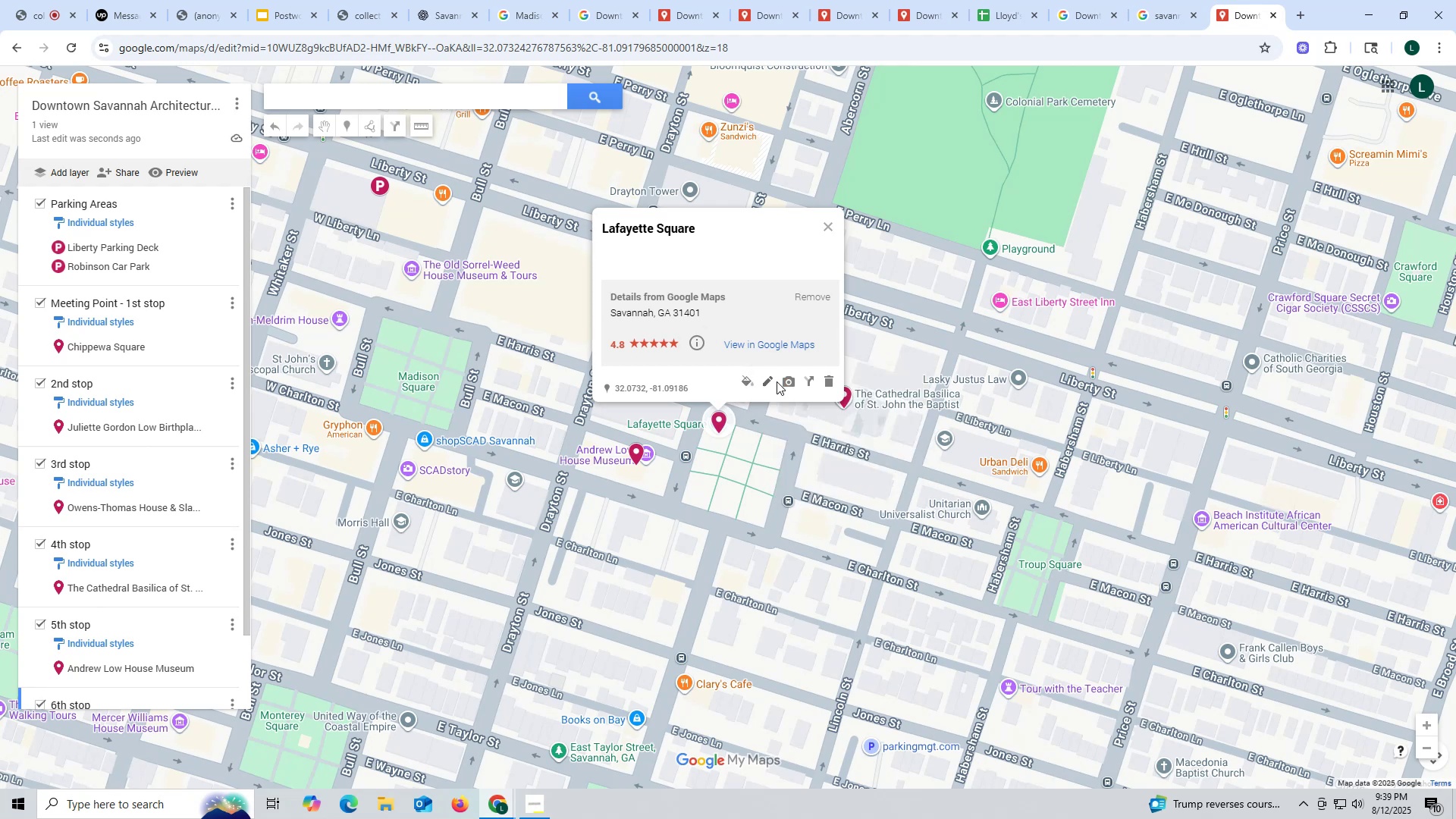 
left_click([789, 383])
 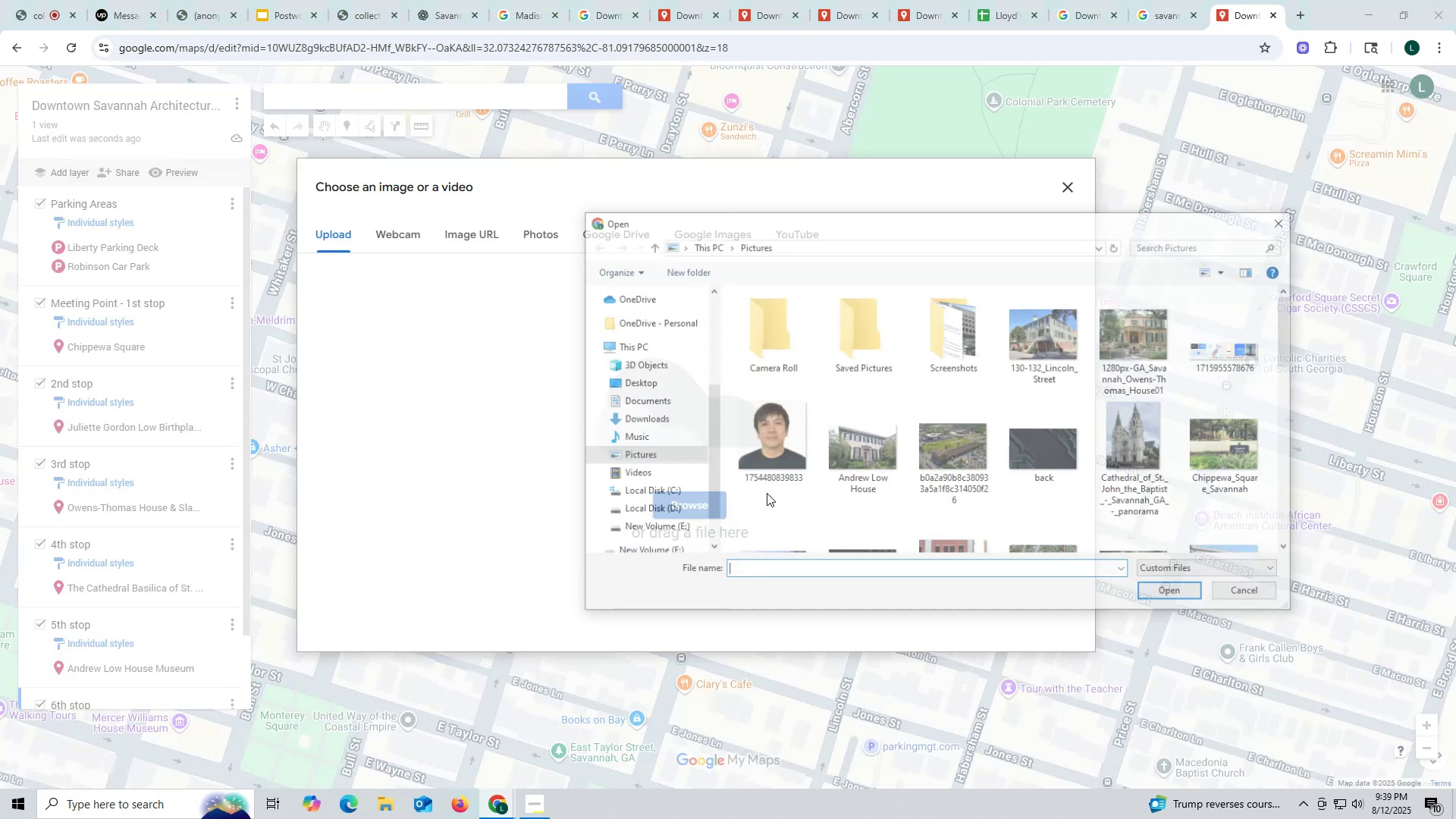 
scroll: coordinate [876, 492], scroll_direction: down, amount: 2.0
 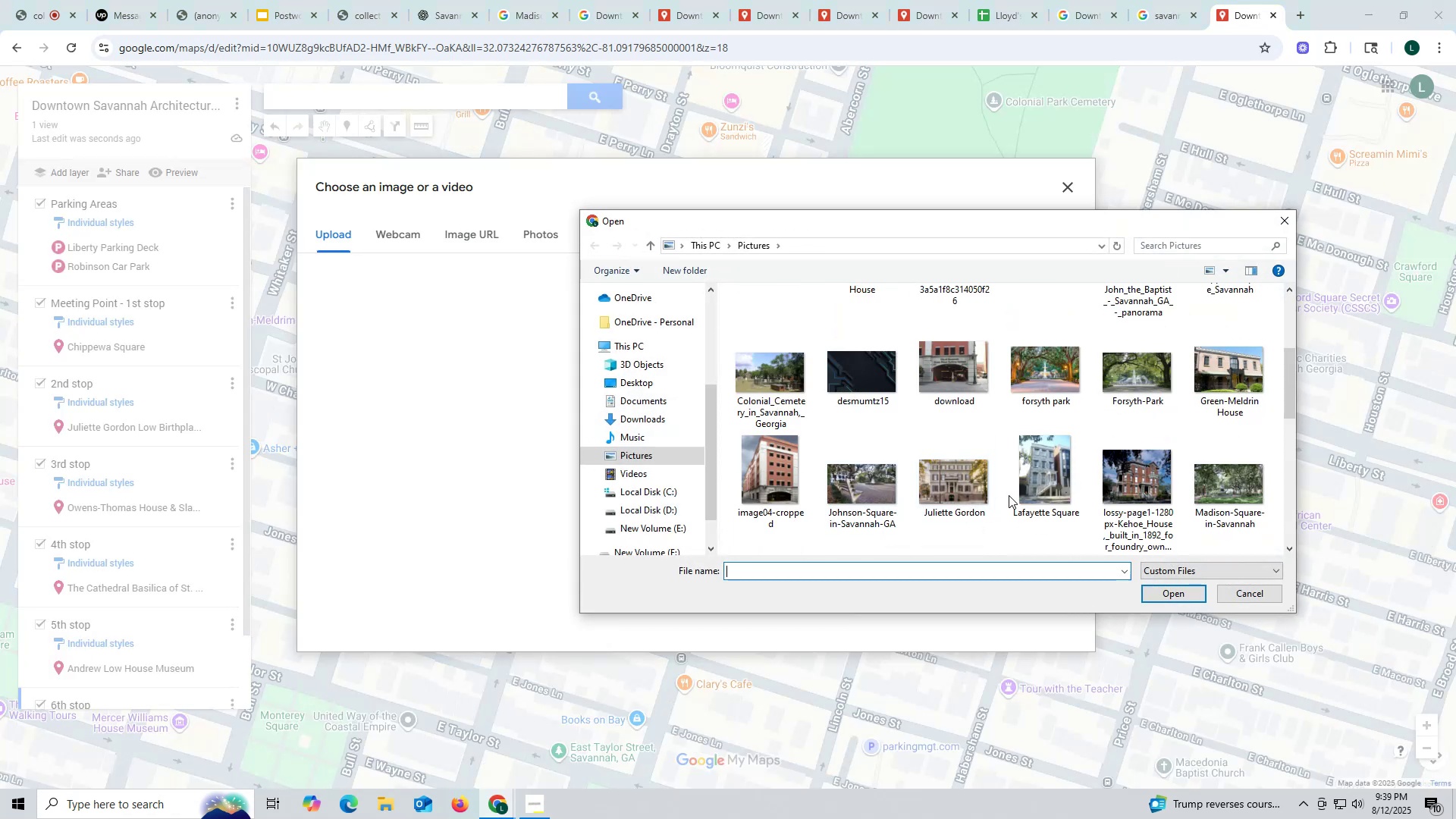 
left_click([1048, 479])
 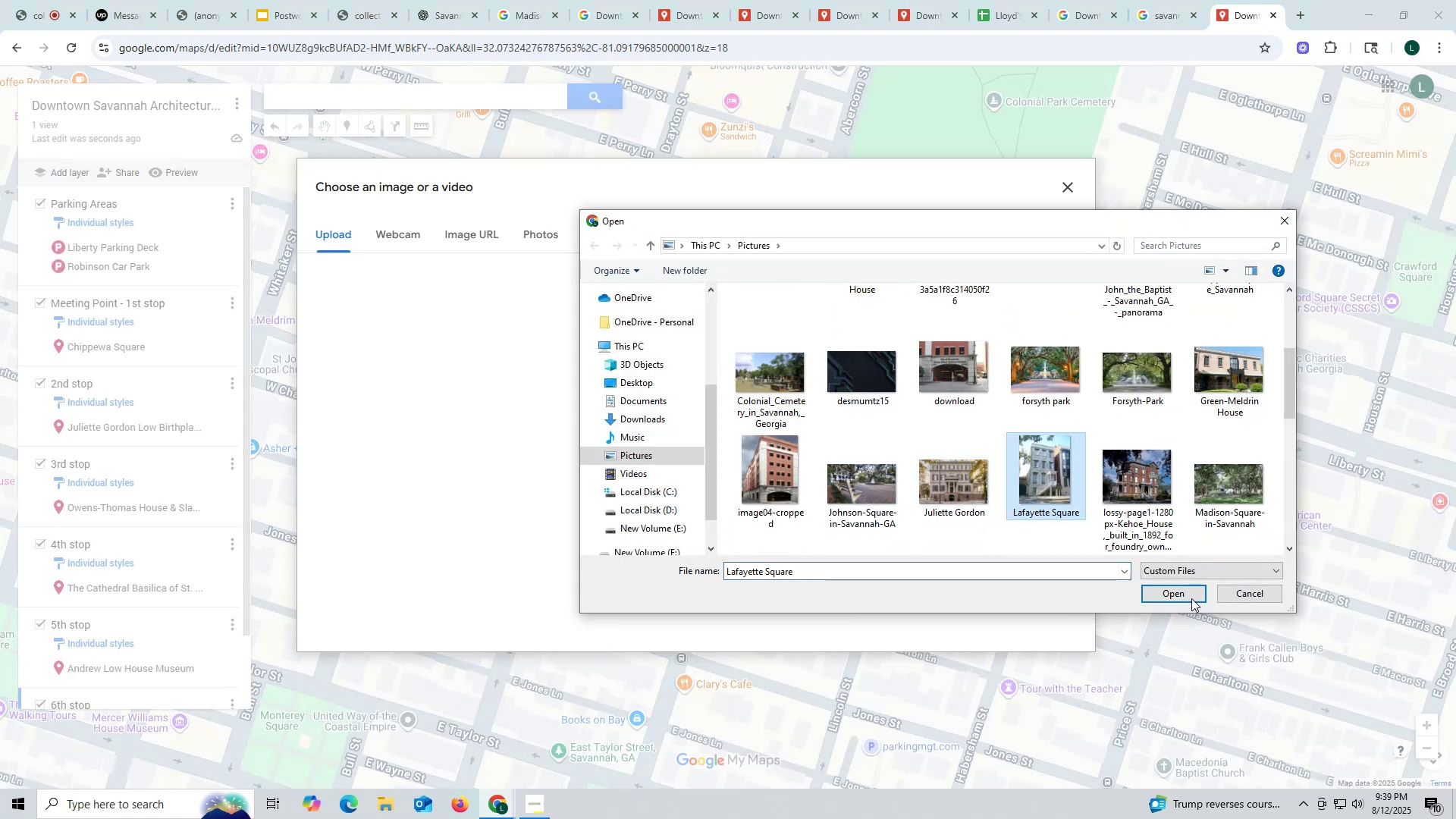 
left_click([1191, 598])
 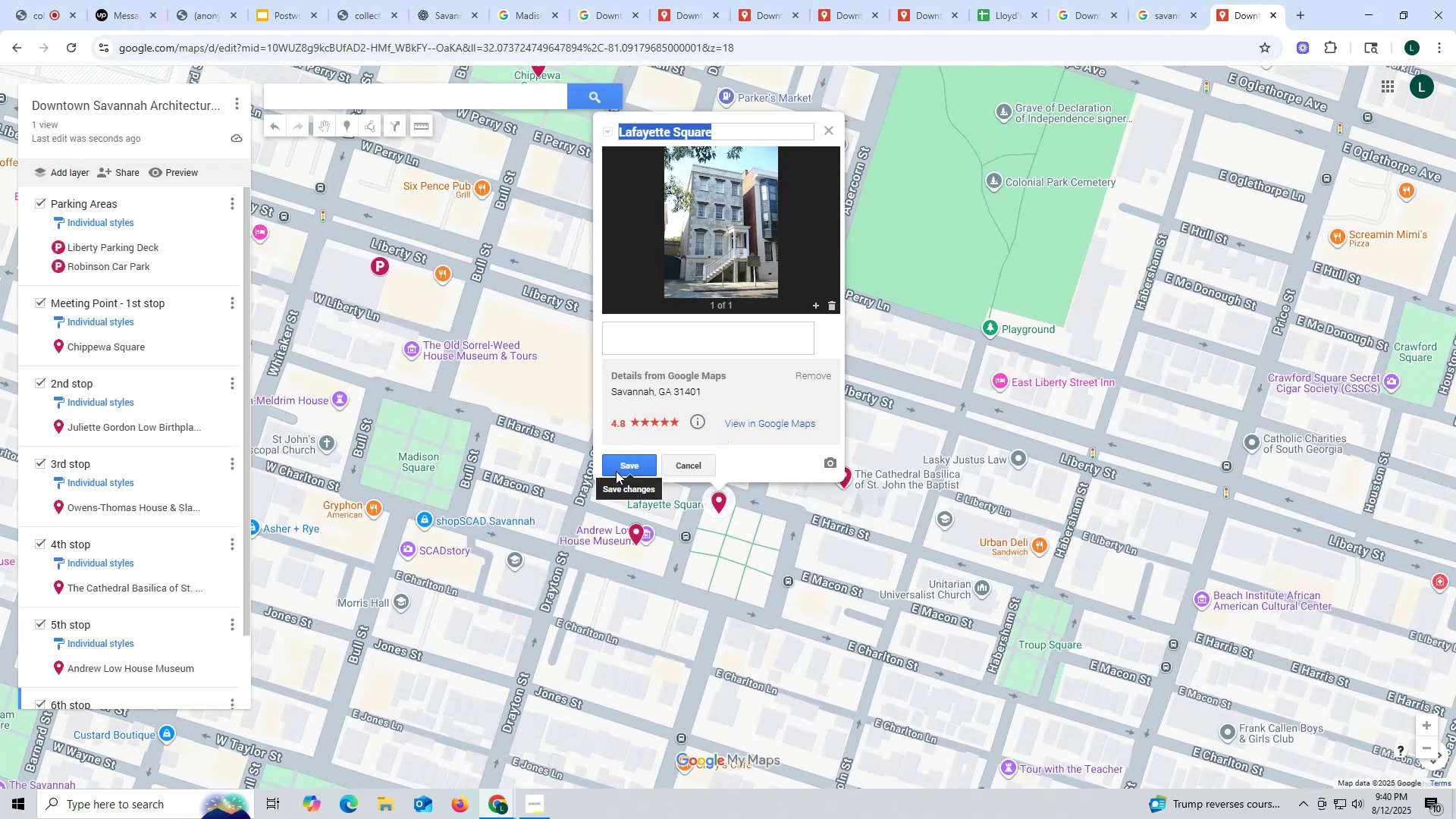 
wait(5.73)
 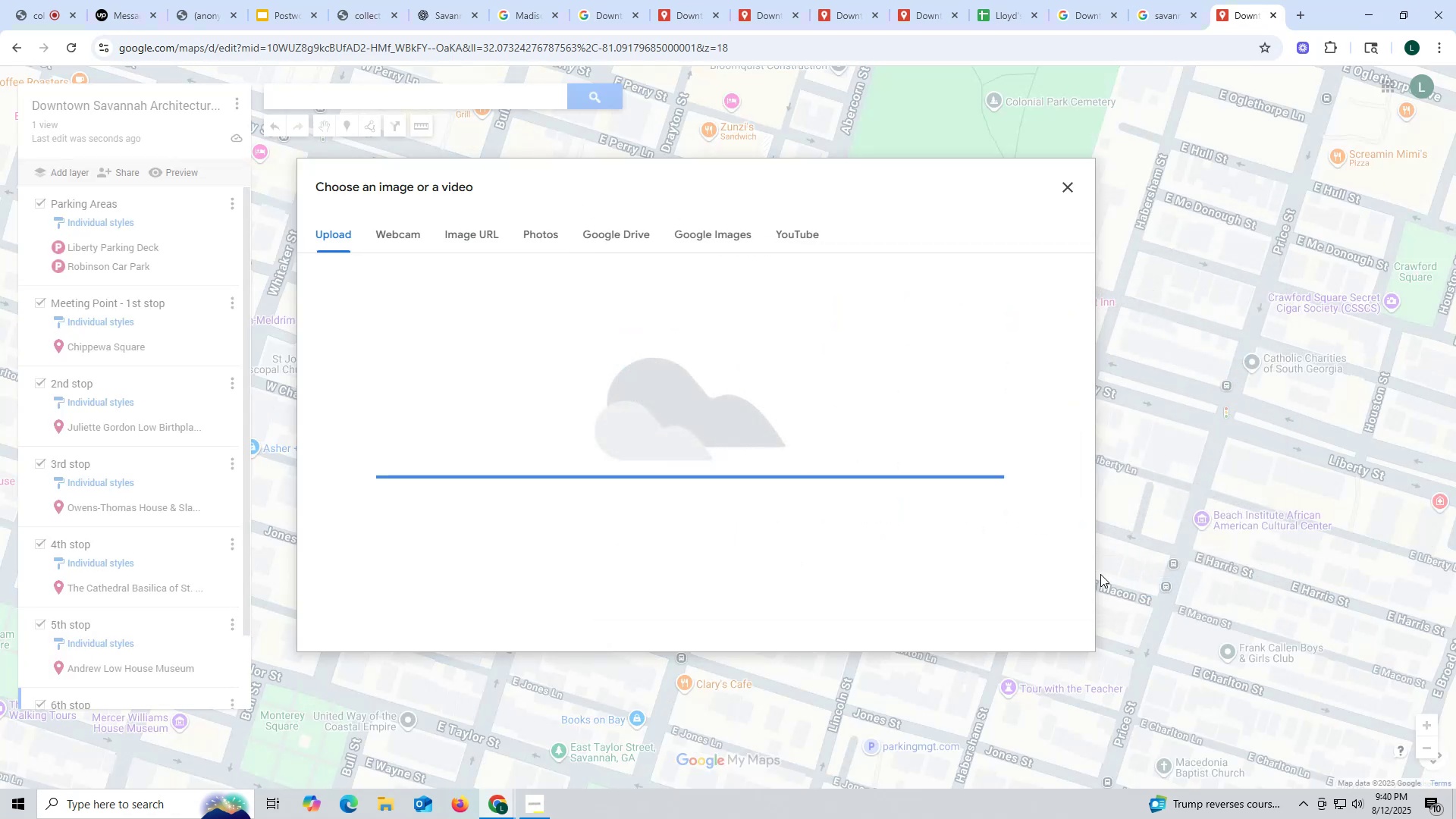 
left_click([616, 471])
 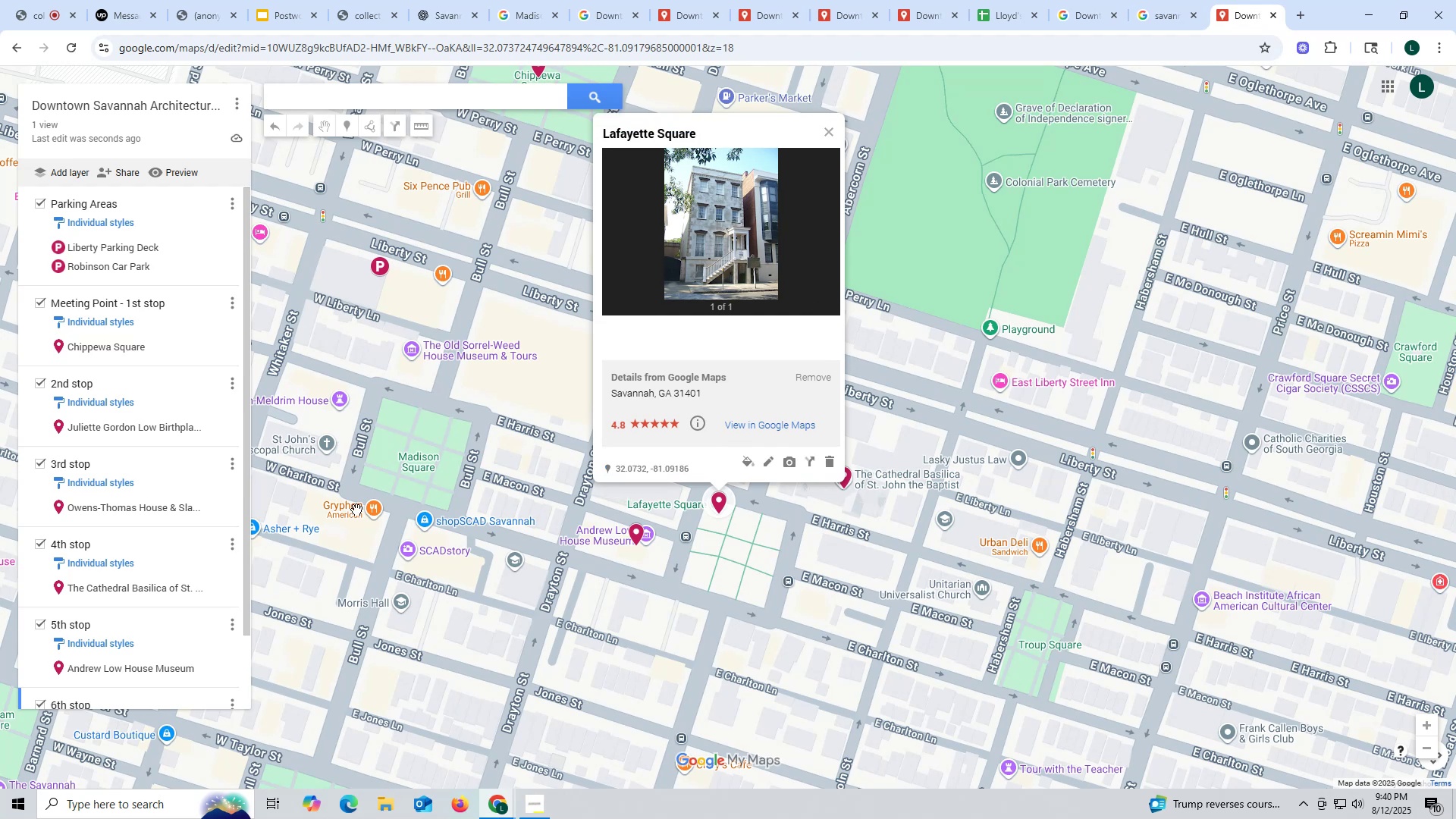 
scroll: coordinate [129, 530], scroll_direction: down, amount: 5.0
 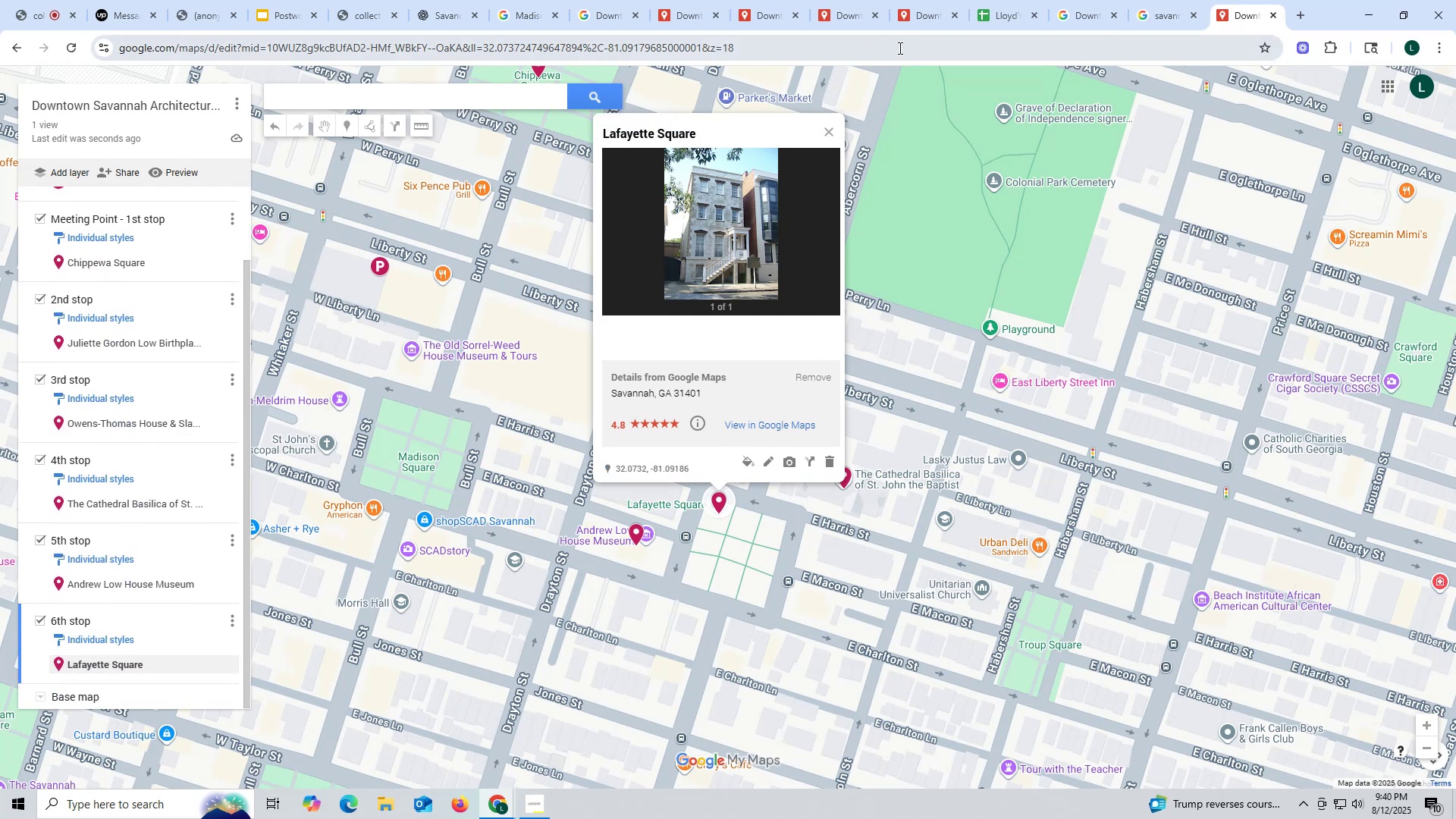 
left_click([913, 23])
 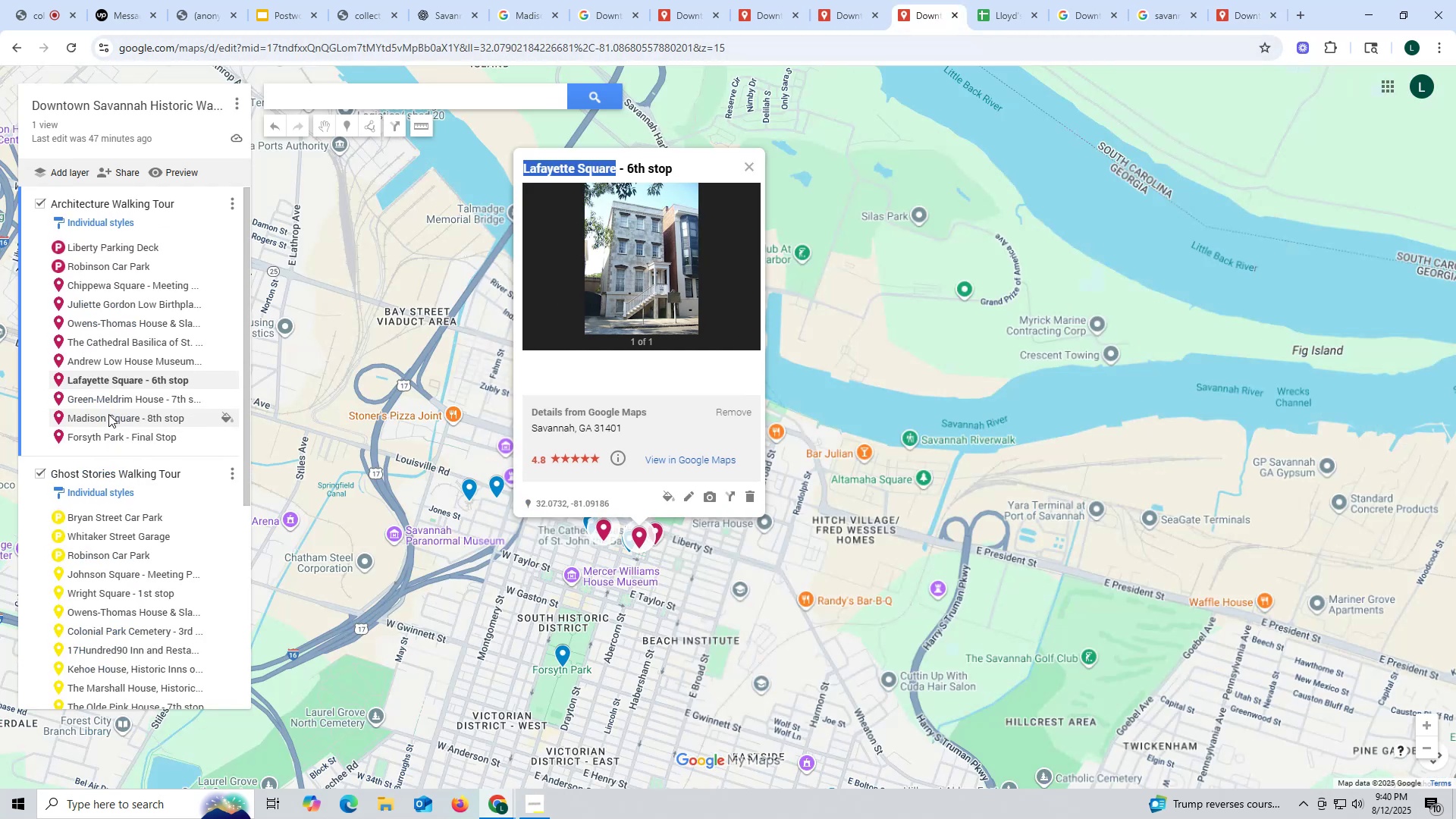 
left_click([100, 400])
 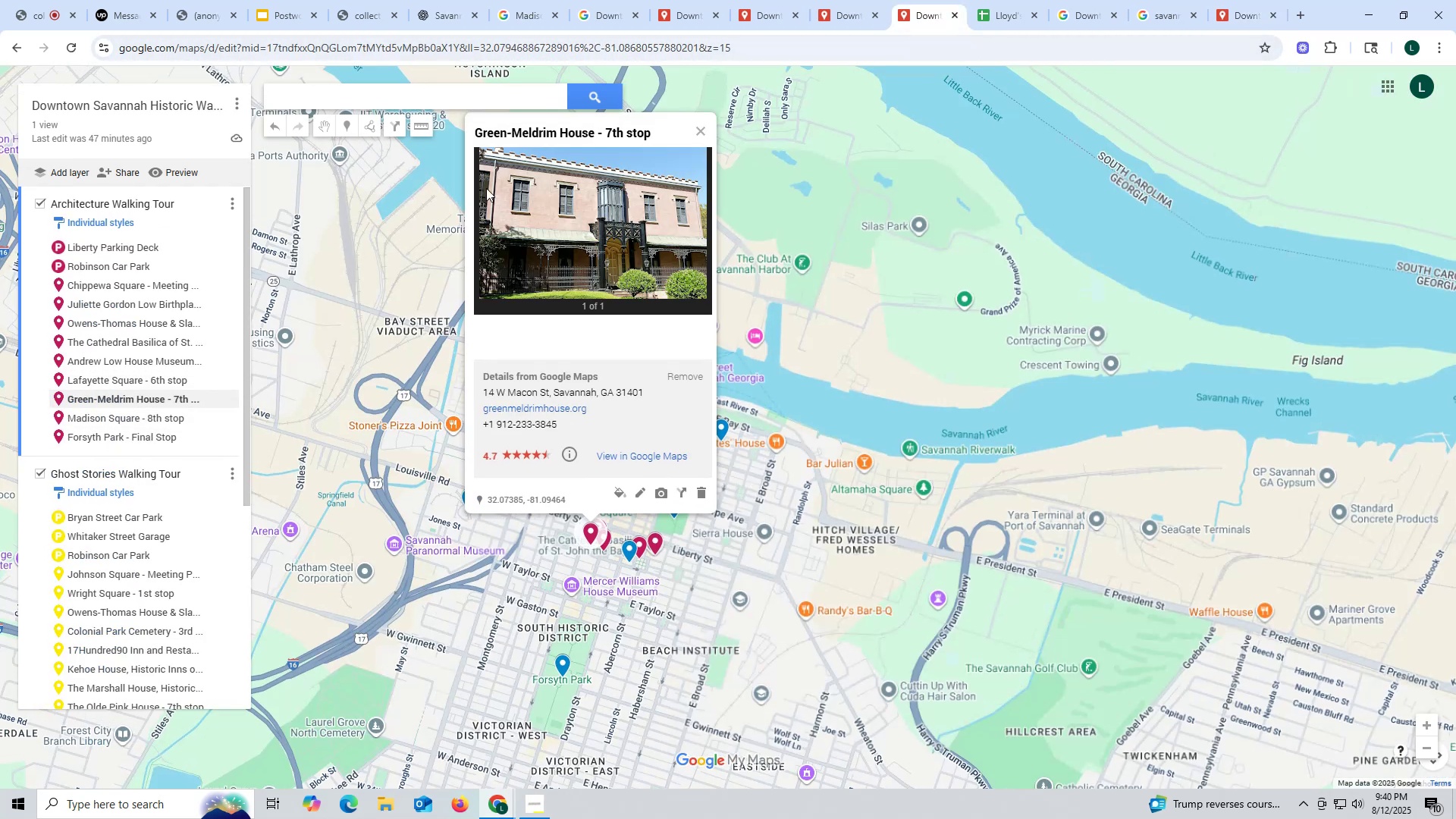 
left_click_drag(start_coordinate=[472, 128], to_coordinate=[593, 130])
 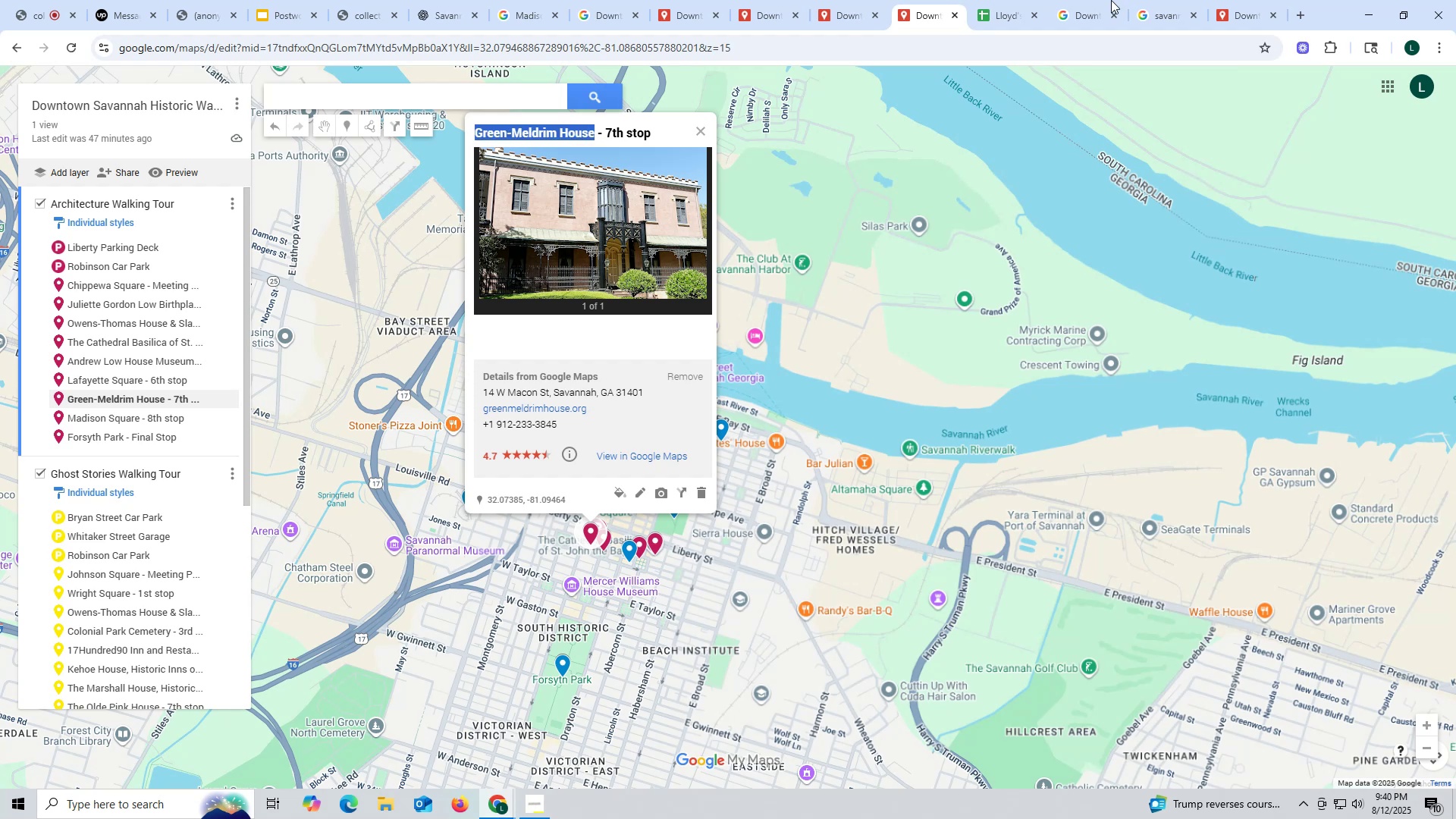 
key(Control+ControlLeft)
 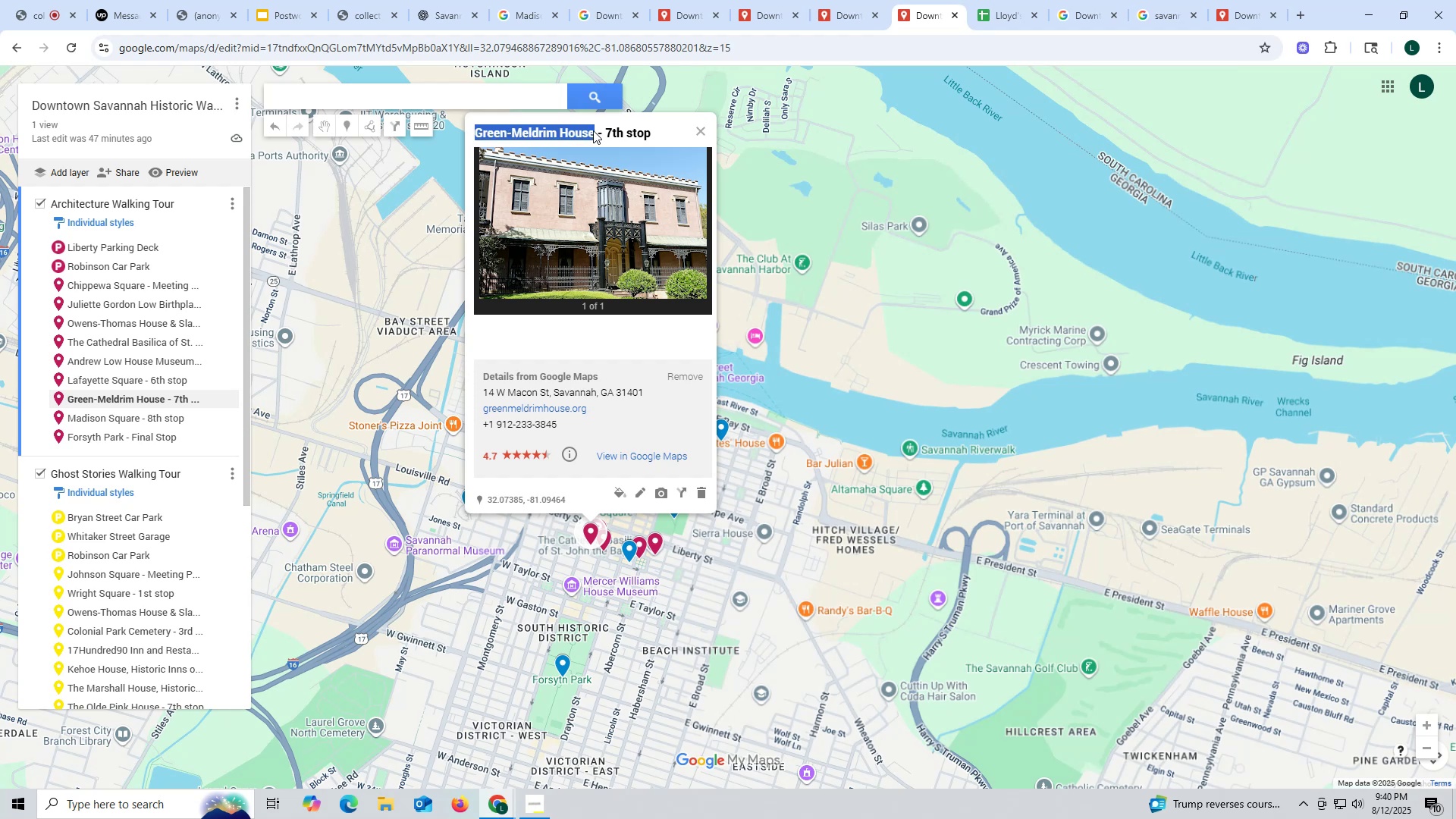 
key(Control+C)
 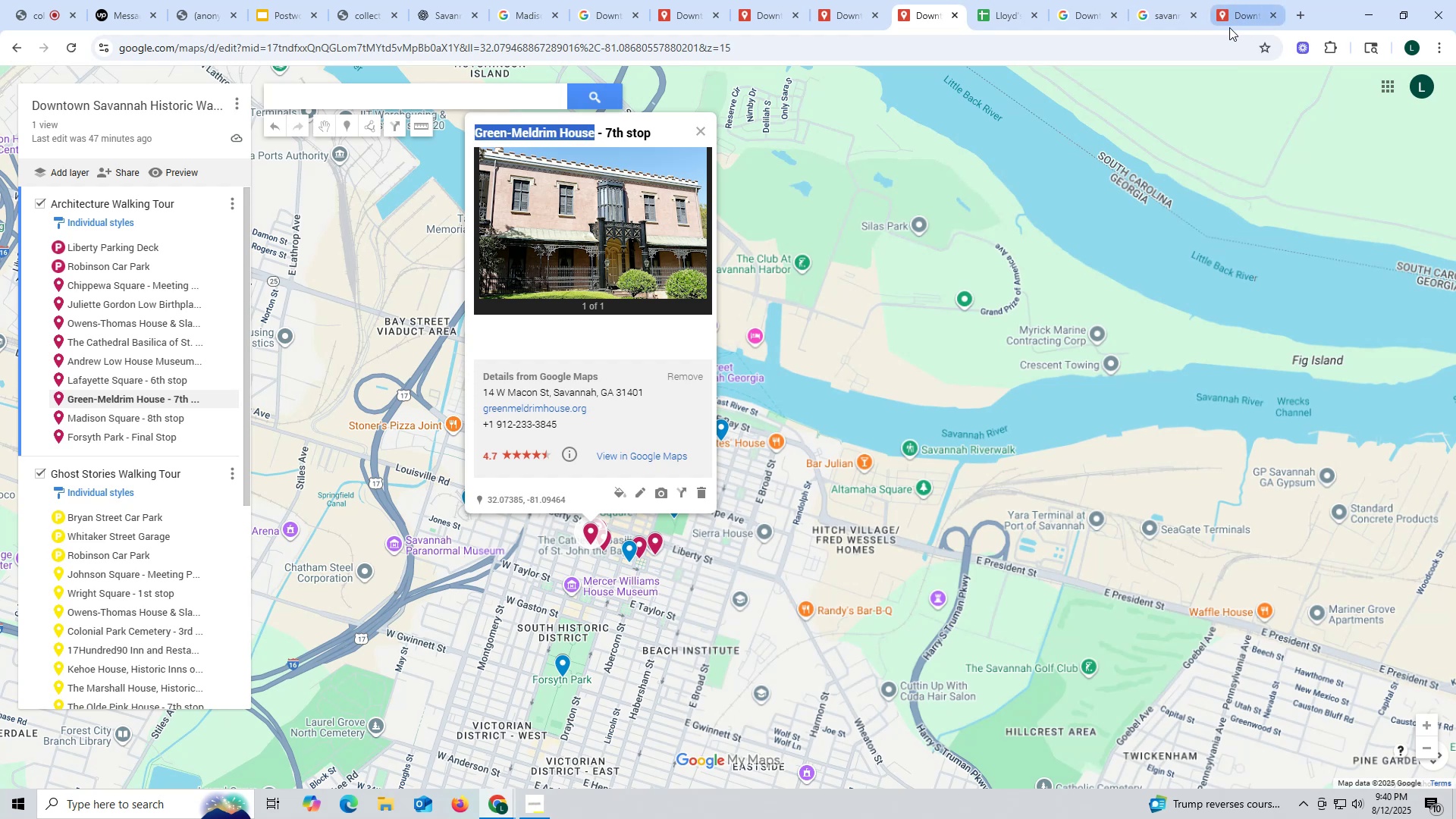 
left_click([1244, 20])
 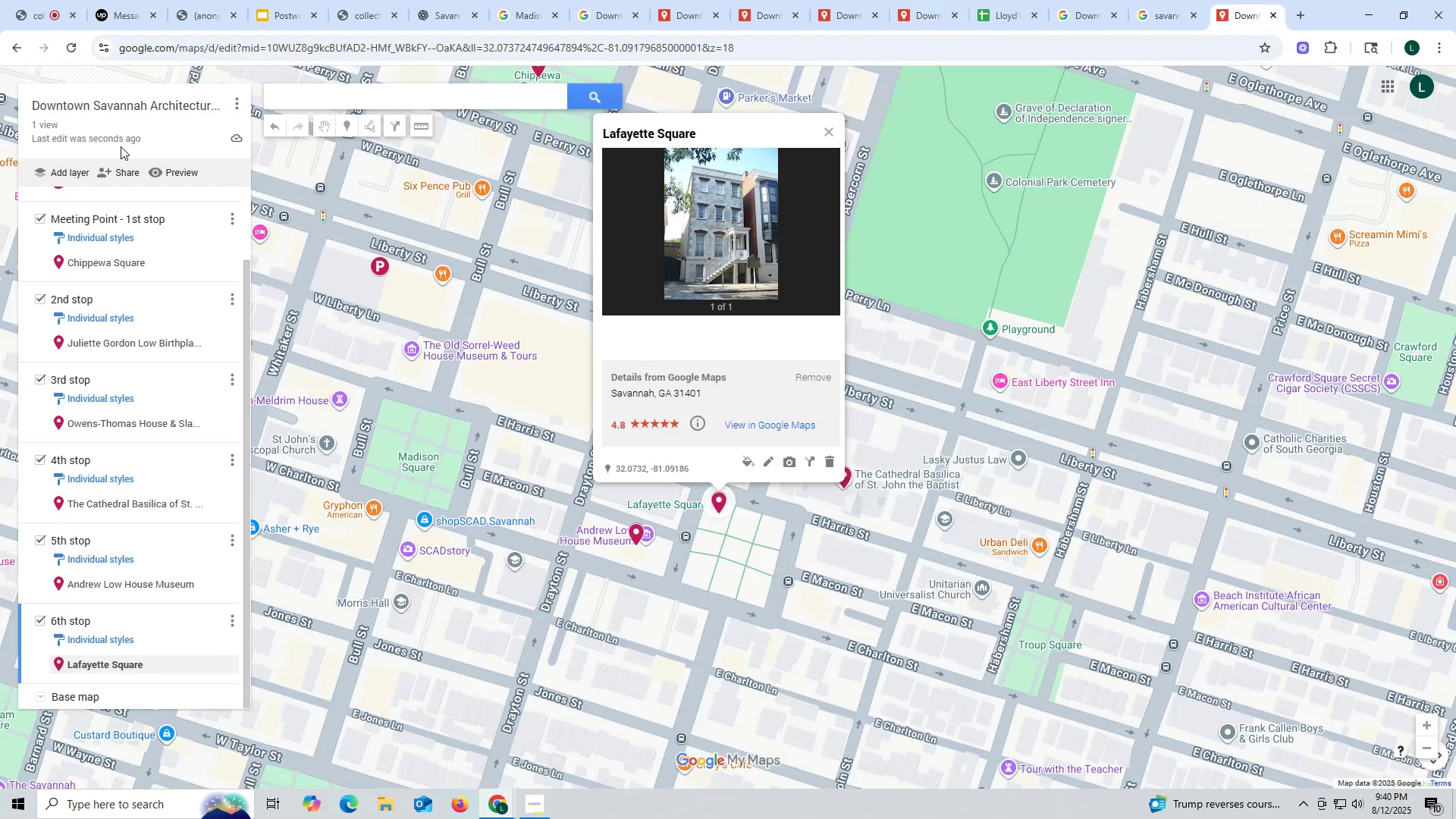 
left_click([58, 175])
 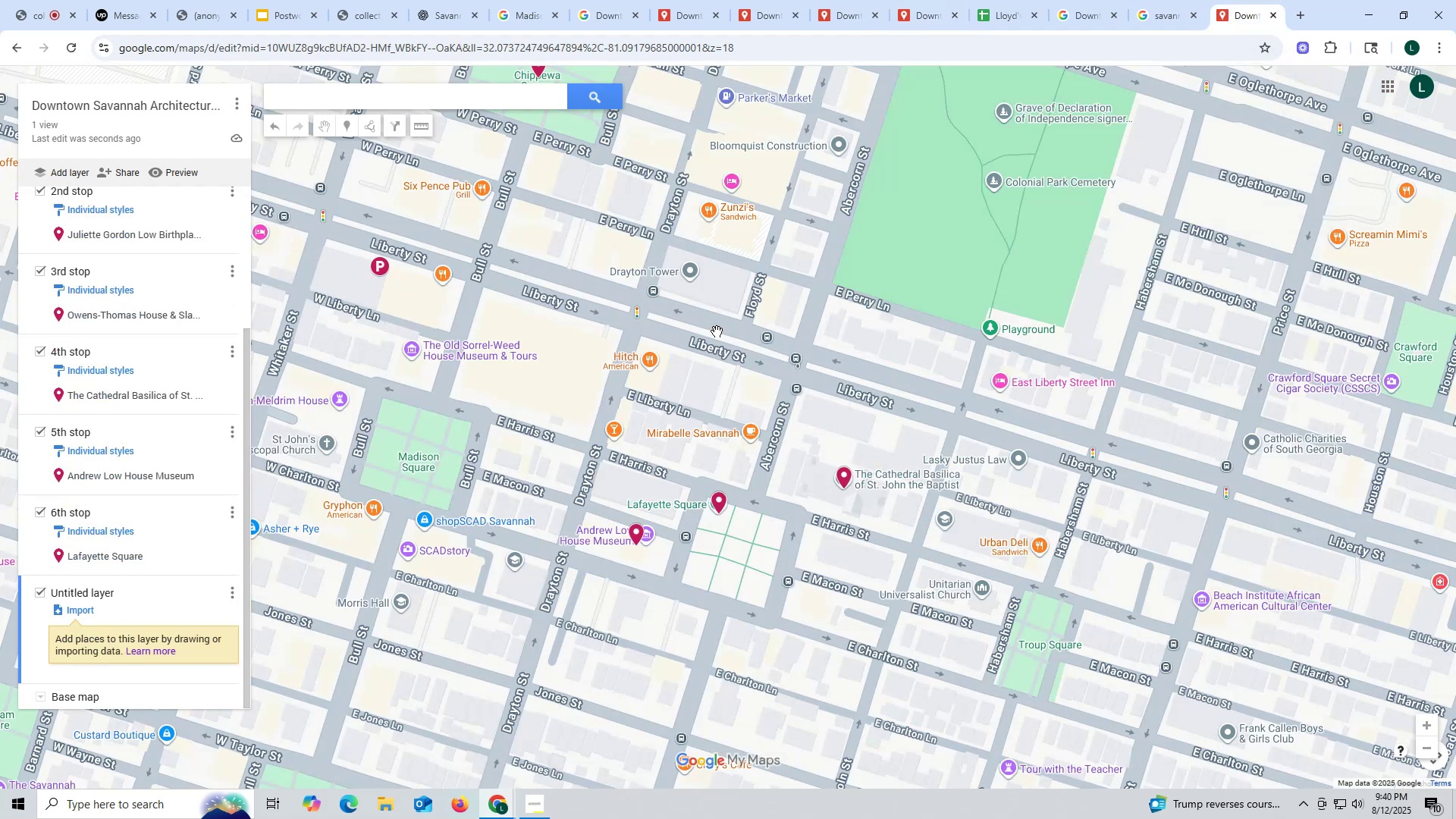 
wait(8.9)
 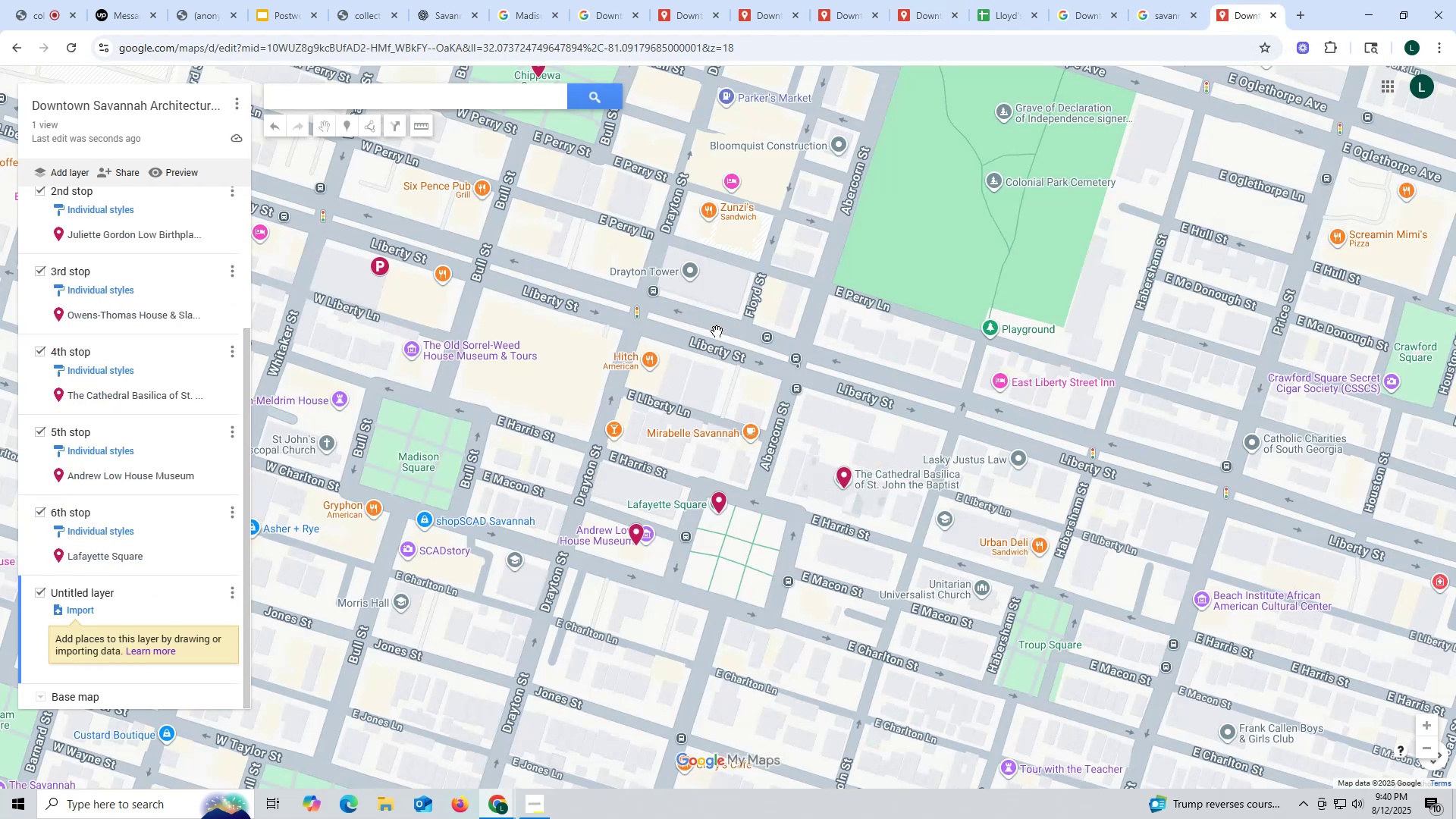 
left_click([456, 96])
 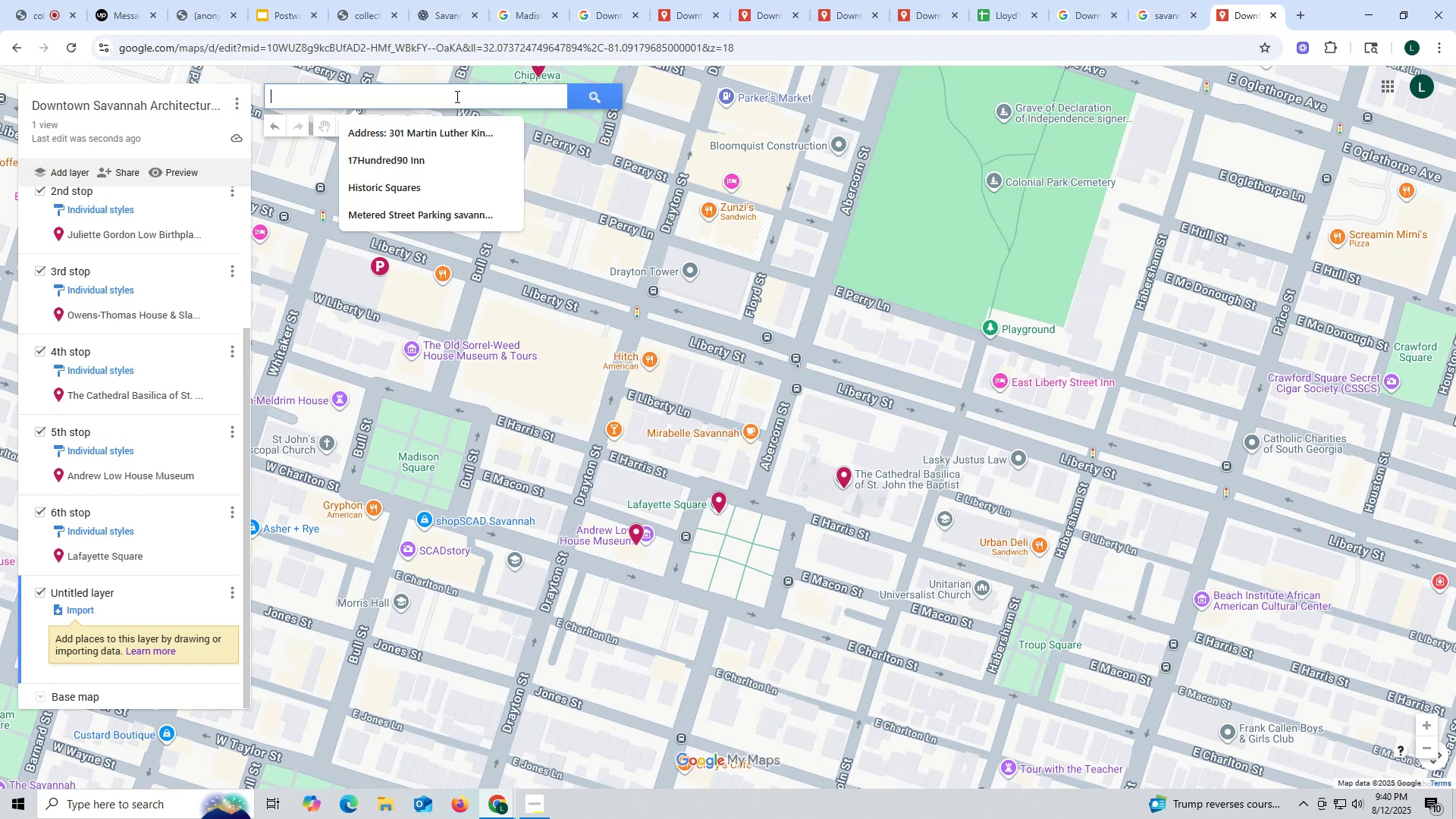 
key(Control+ControlLeft)
 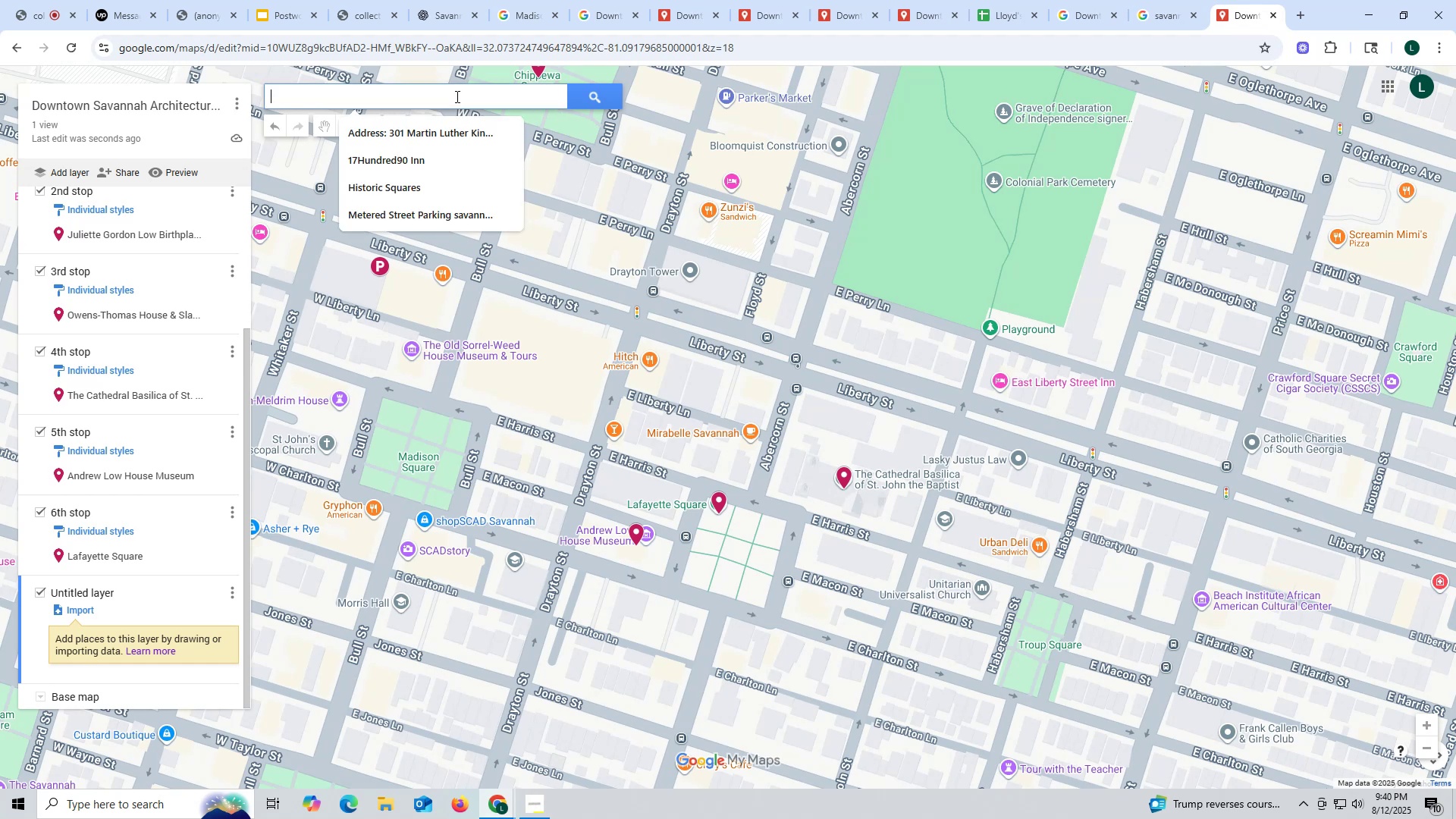 
key(Control+V)
 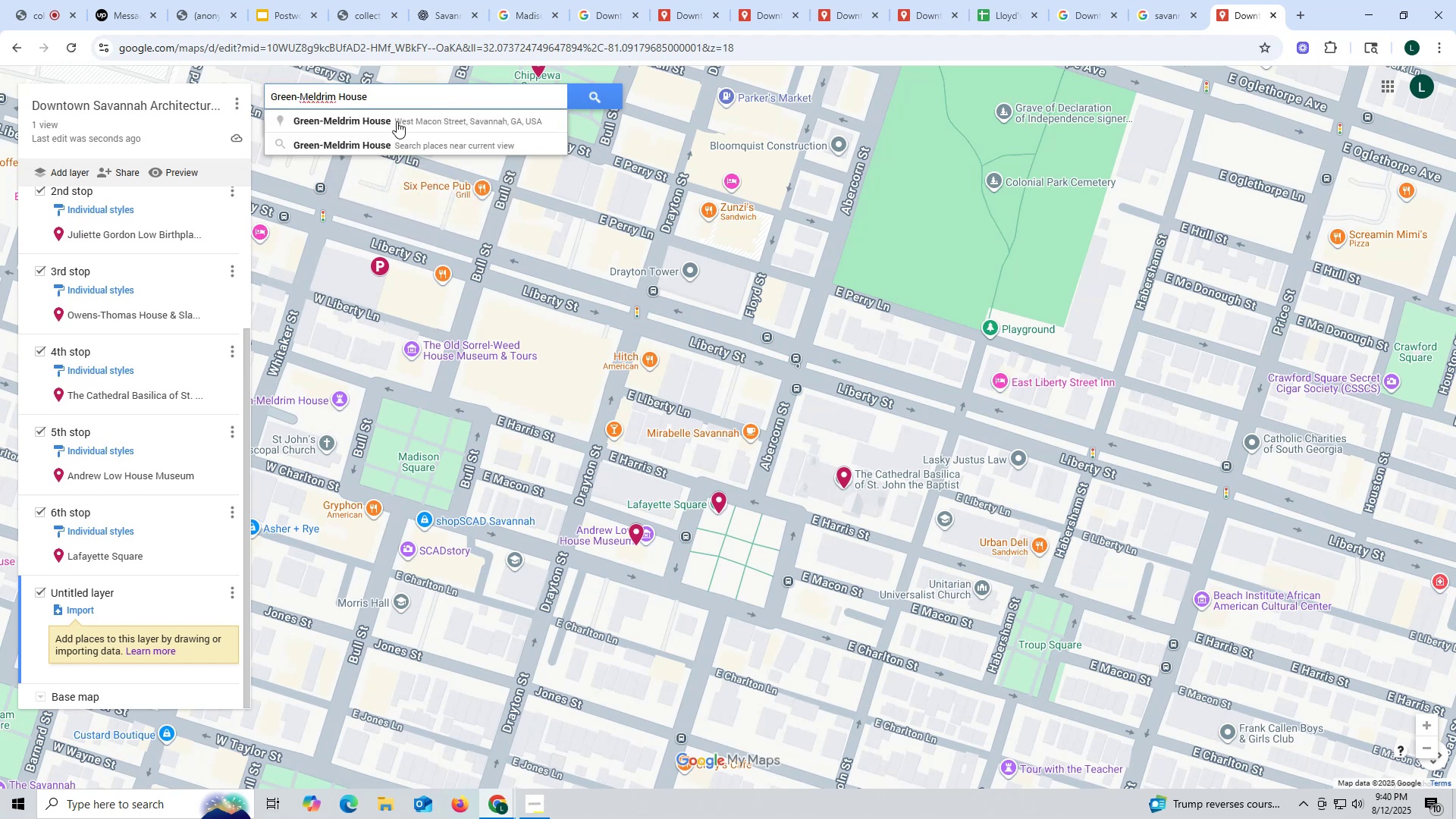 
left_click([397, 121])
 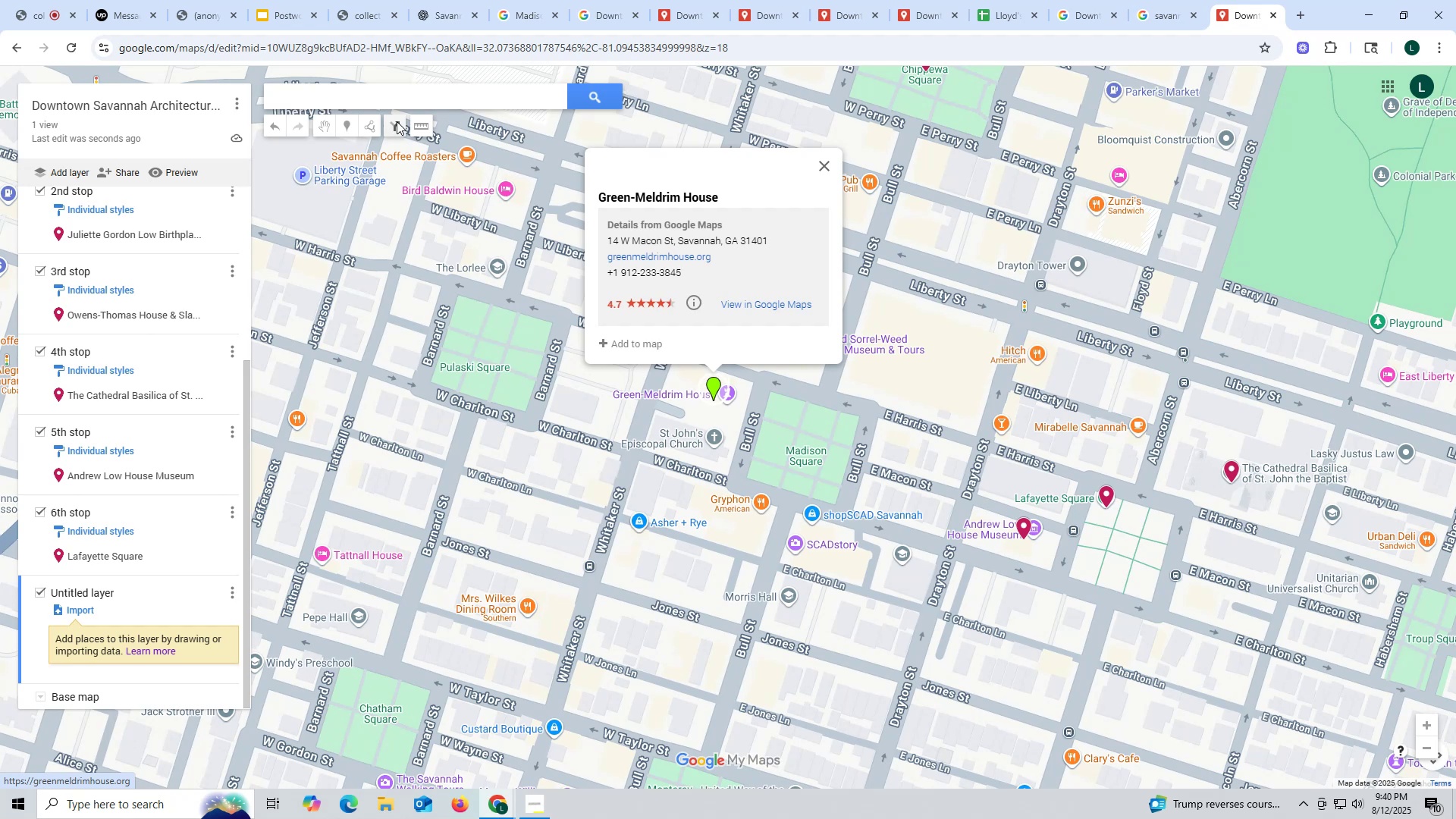 
wait(19.75)
 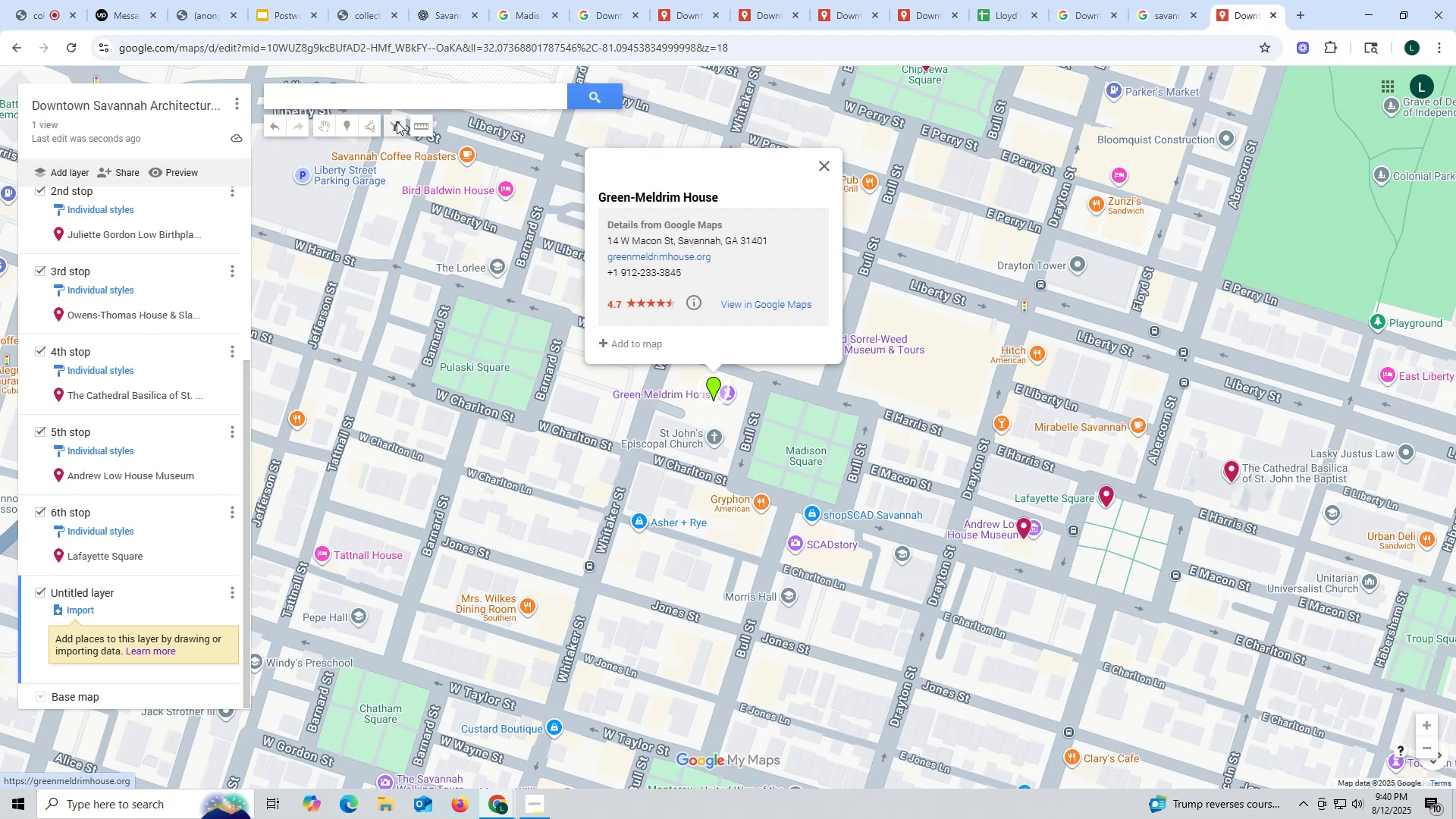 
scroll: coordinate [181, 456], scroll_direction: down, amount: 6.0
 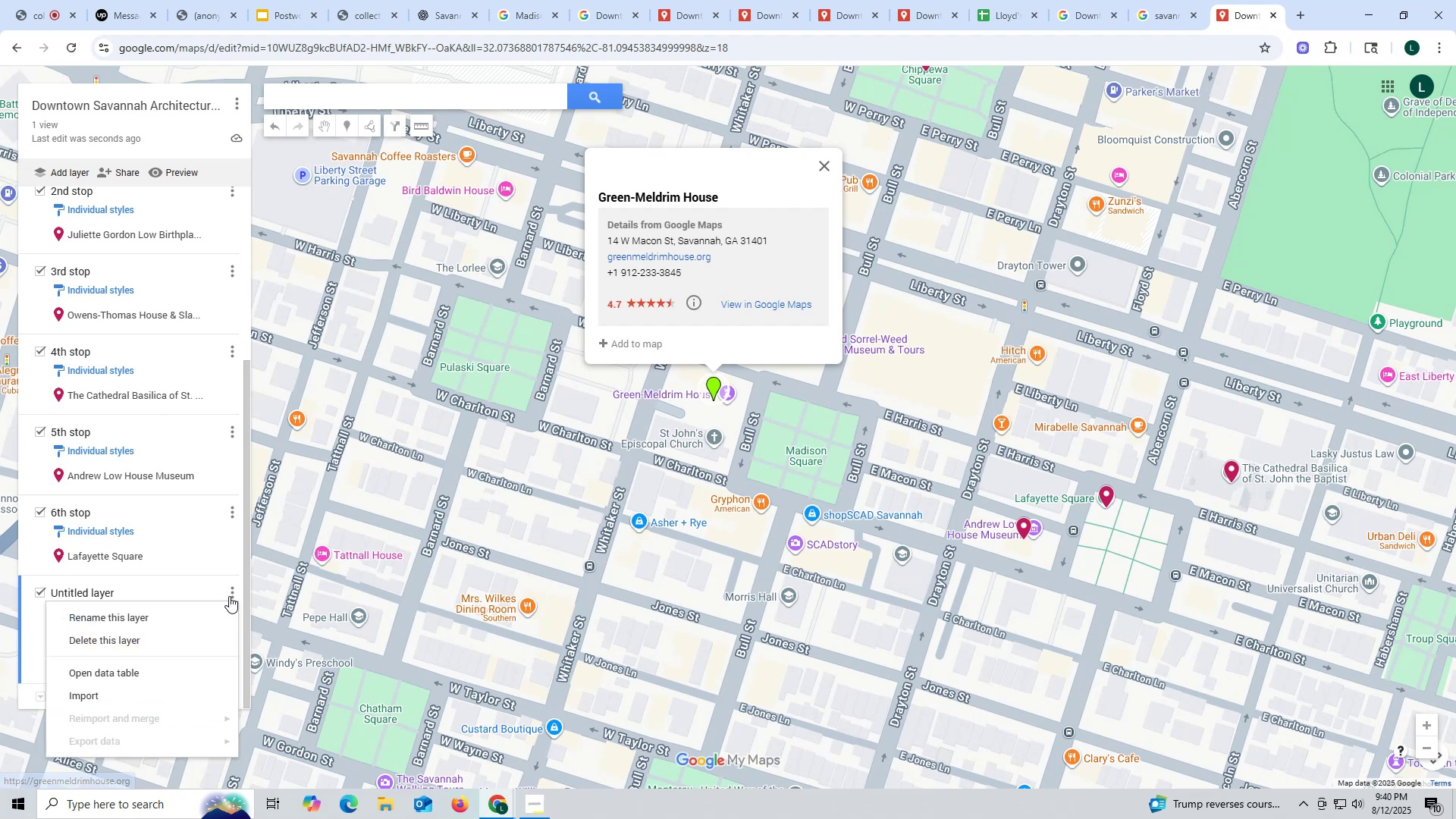 
left_click([199, 613])
 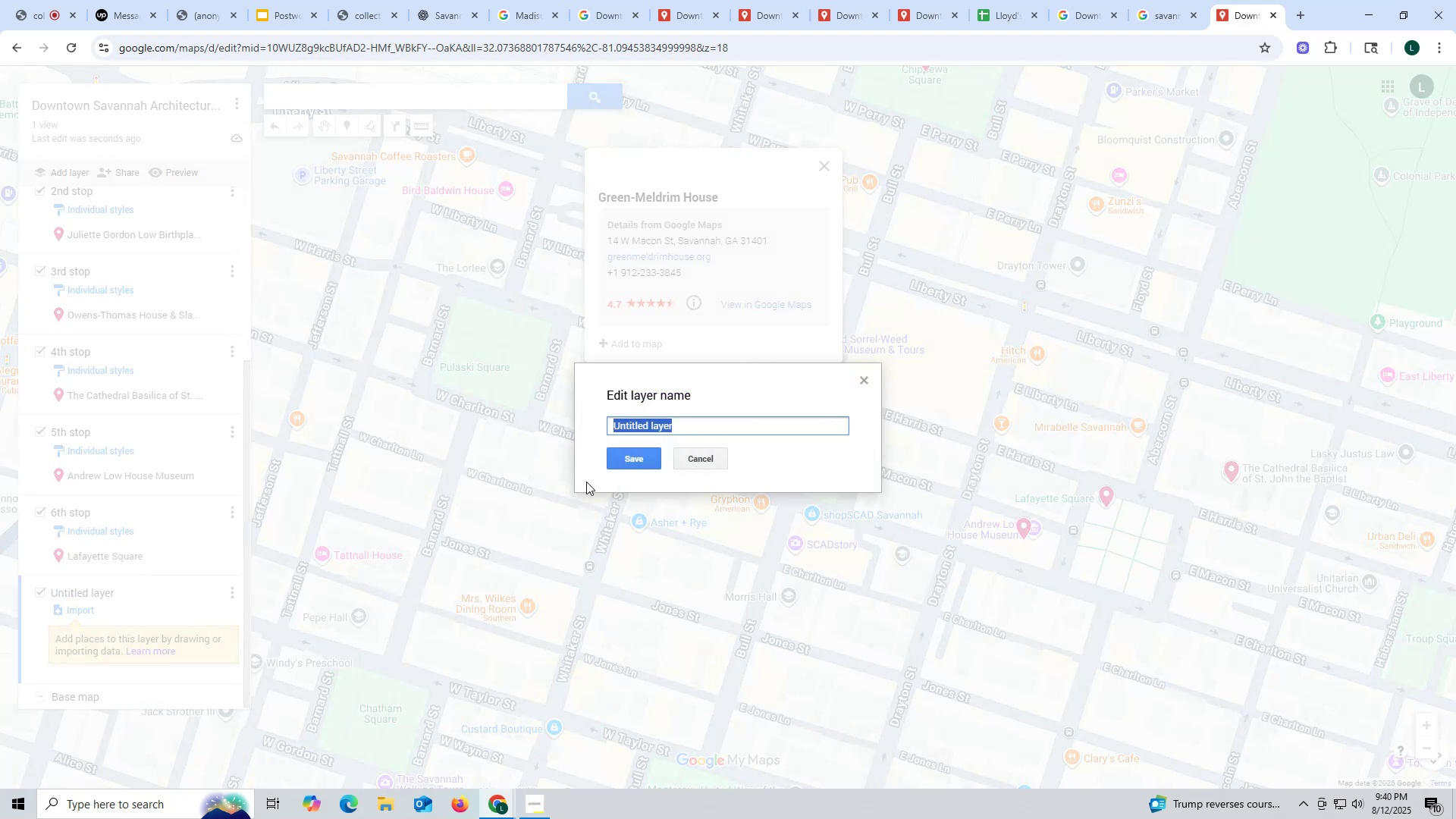 
type(7th stop)
 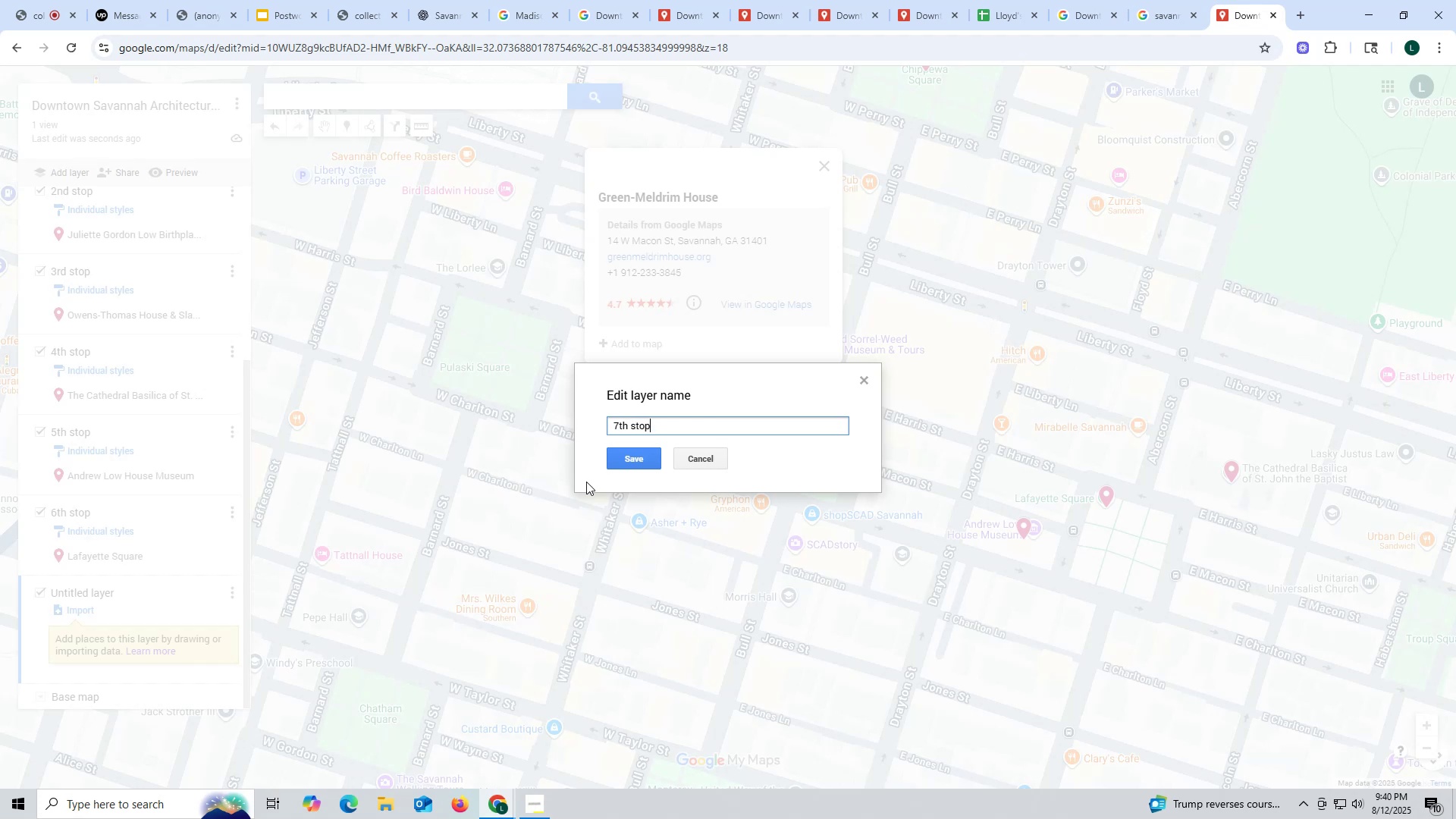 
wait(8.25)
 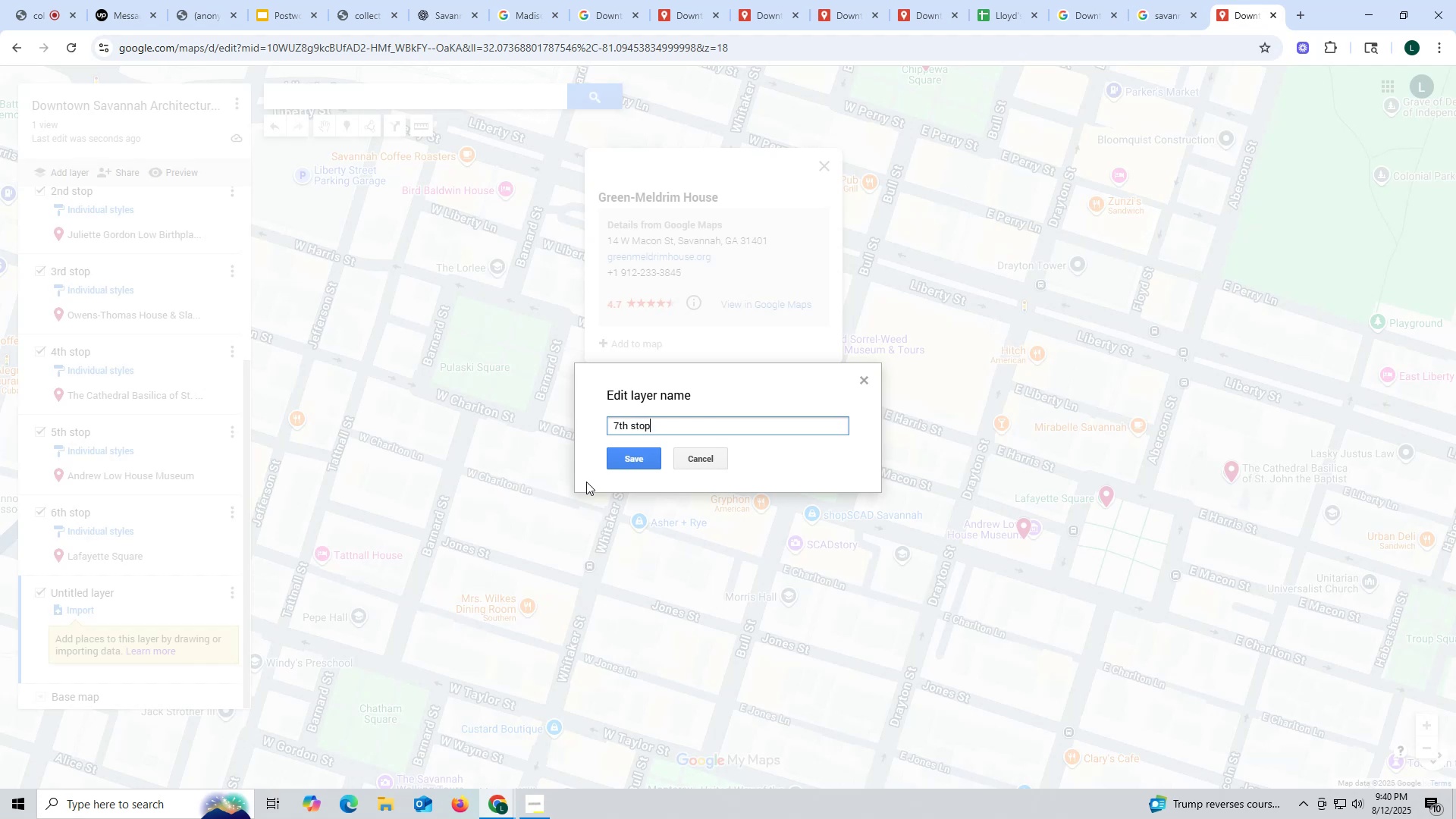 
left_click([620, 464])
 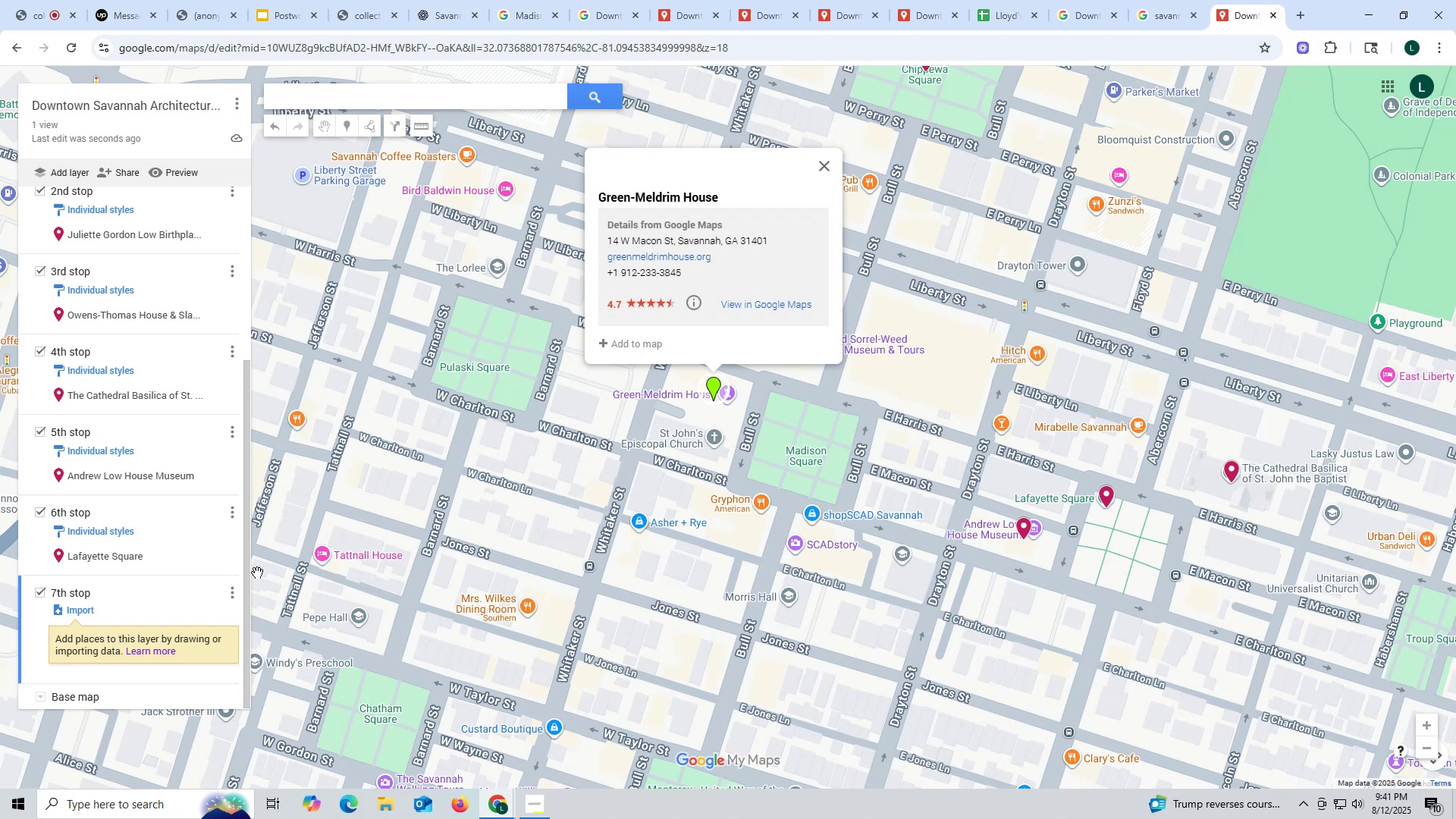 
wait(9.01)
 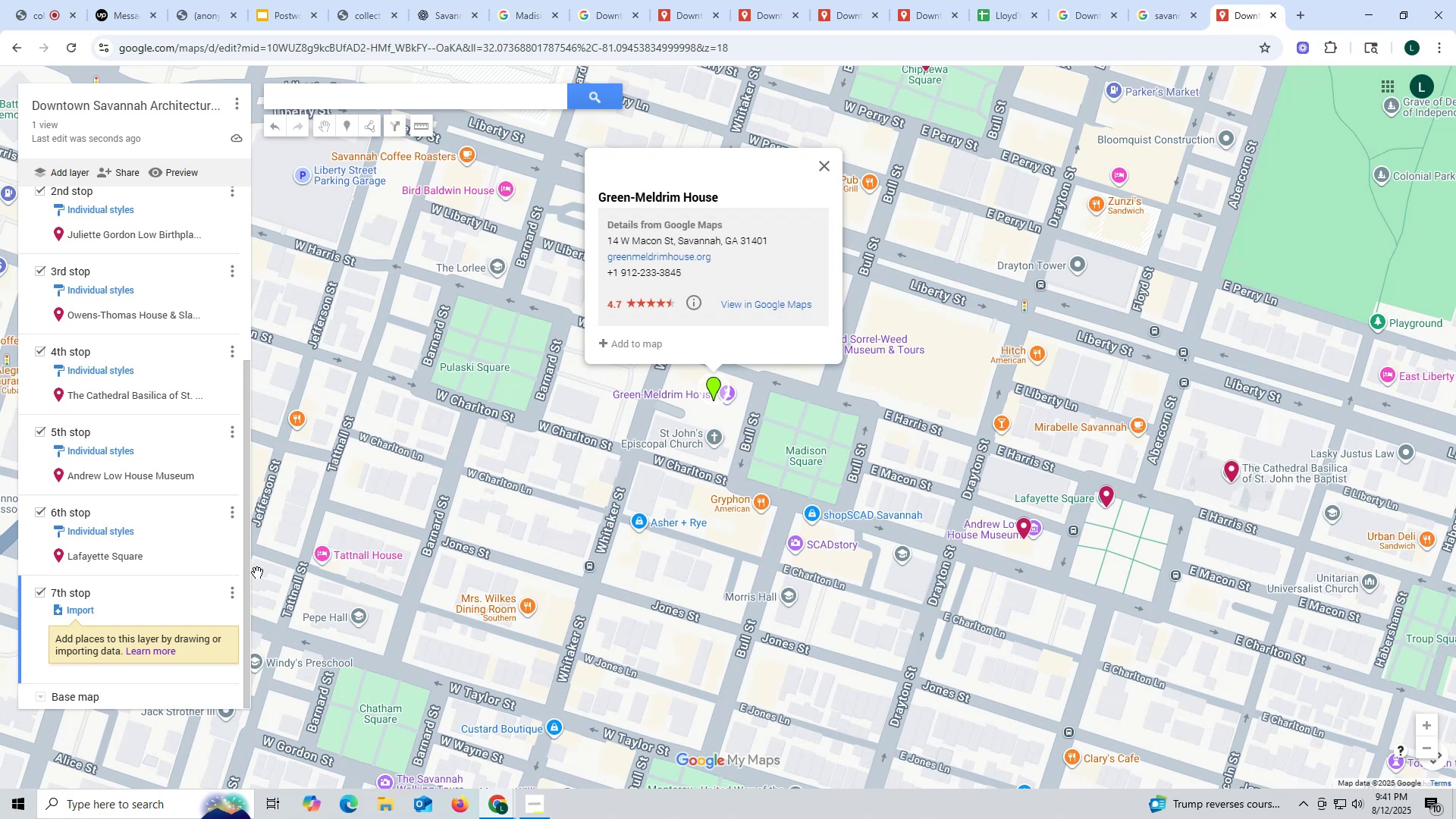 
scroll: coordinate [169, 235], scroll_direction: up, amount: 10.0
 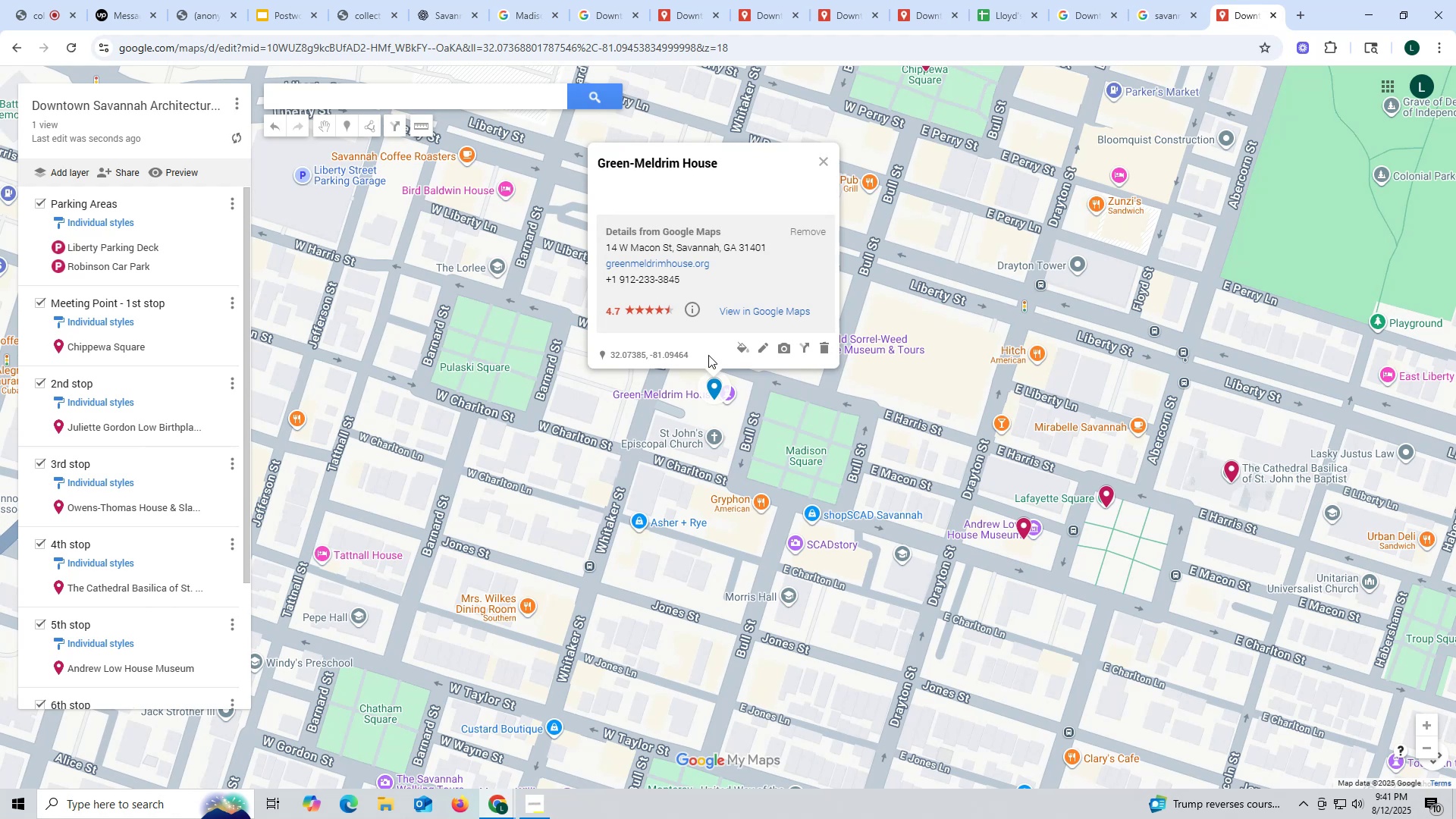 
left_click([736, 344])
 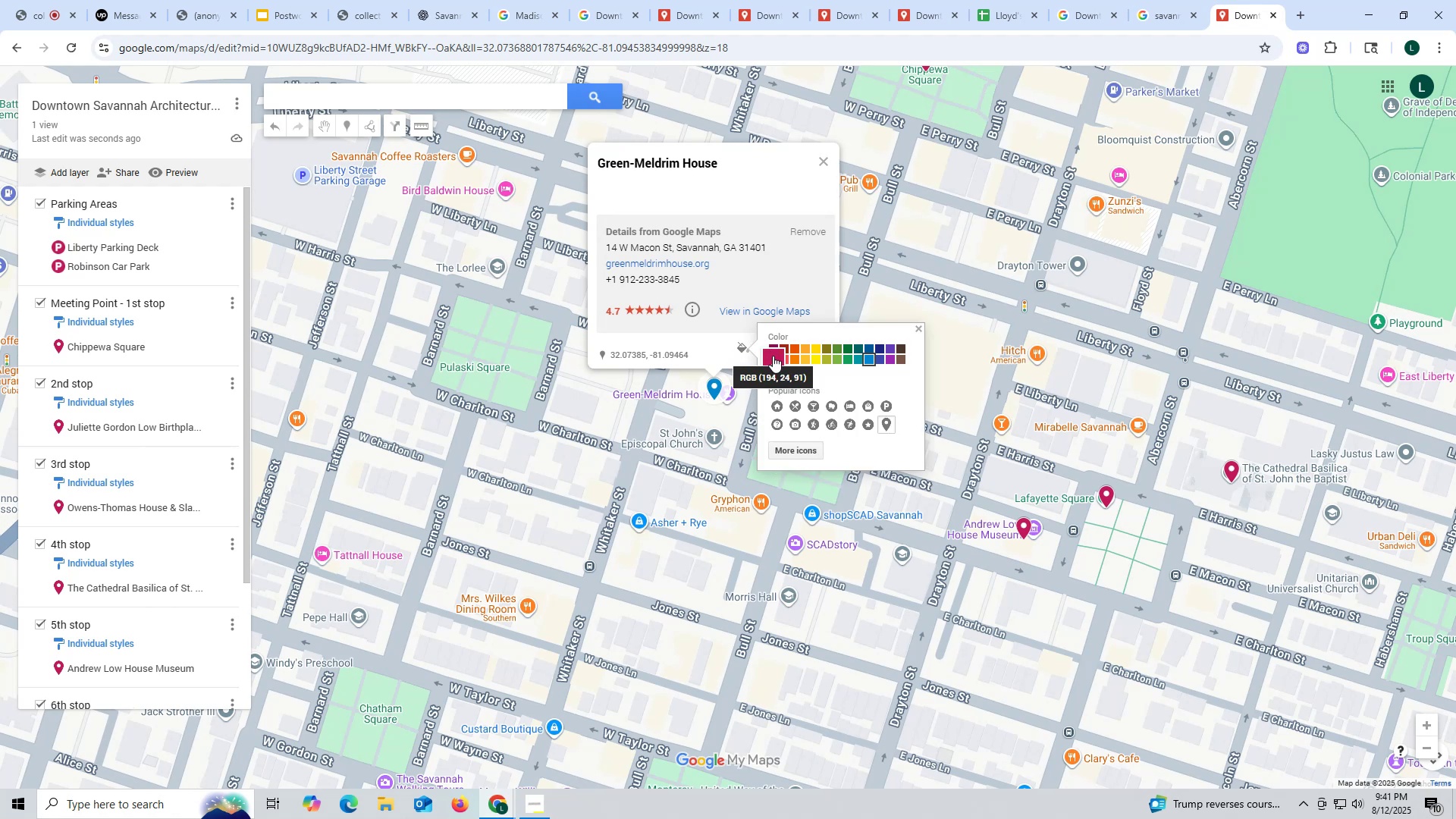 
left_click([774, 359])
 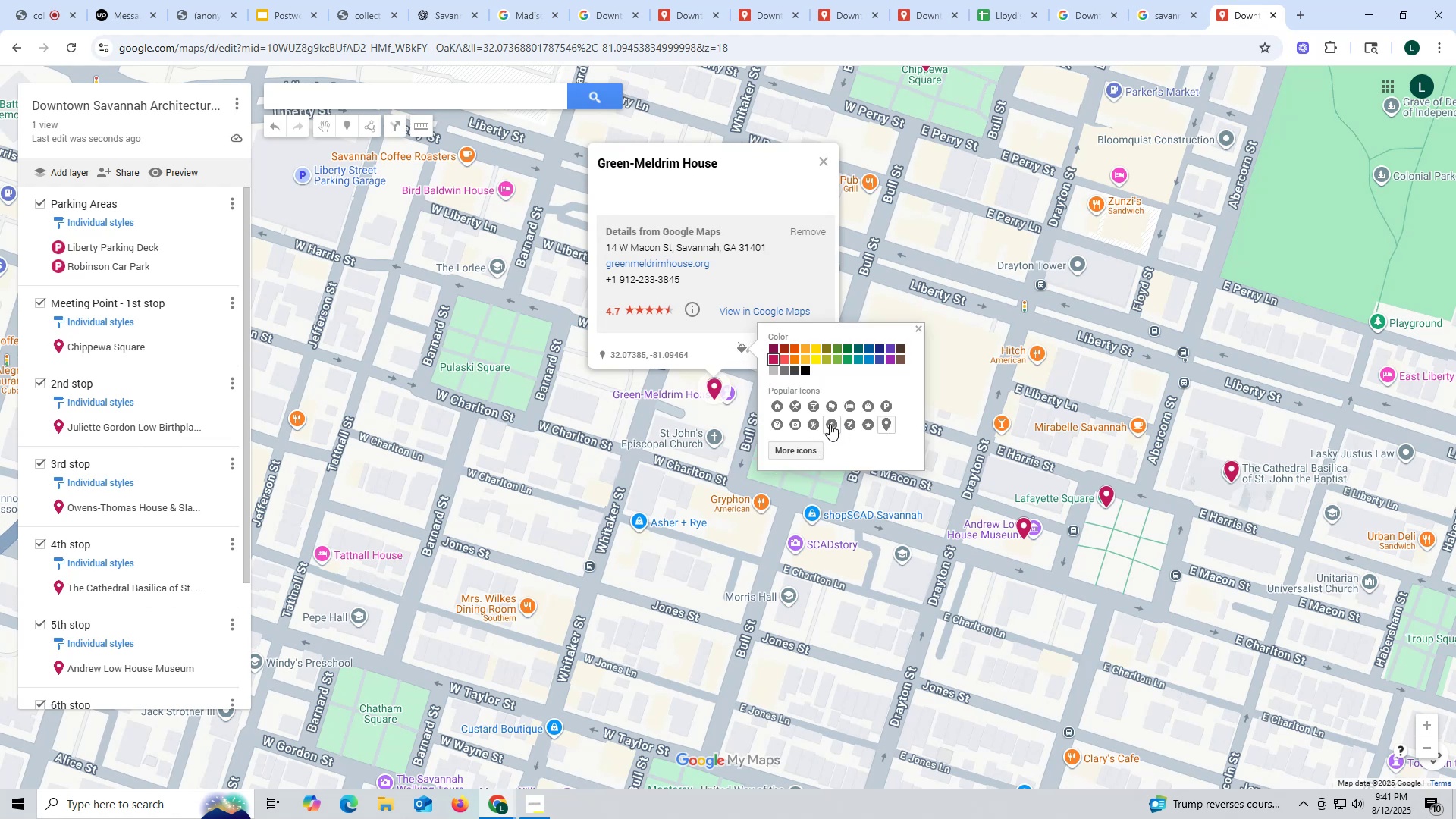 
wait(8.78)
 